 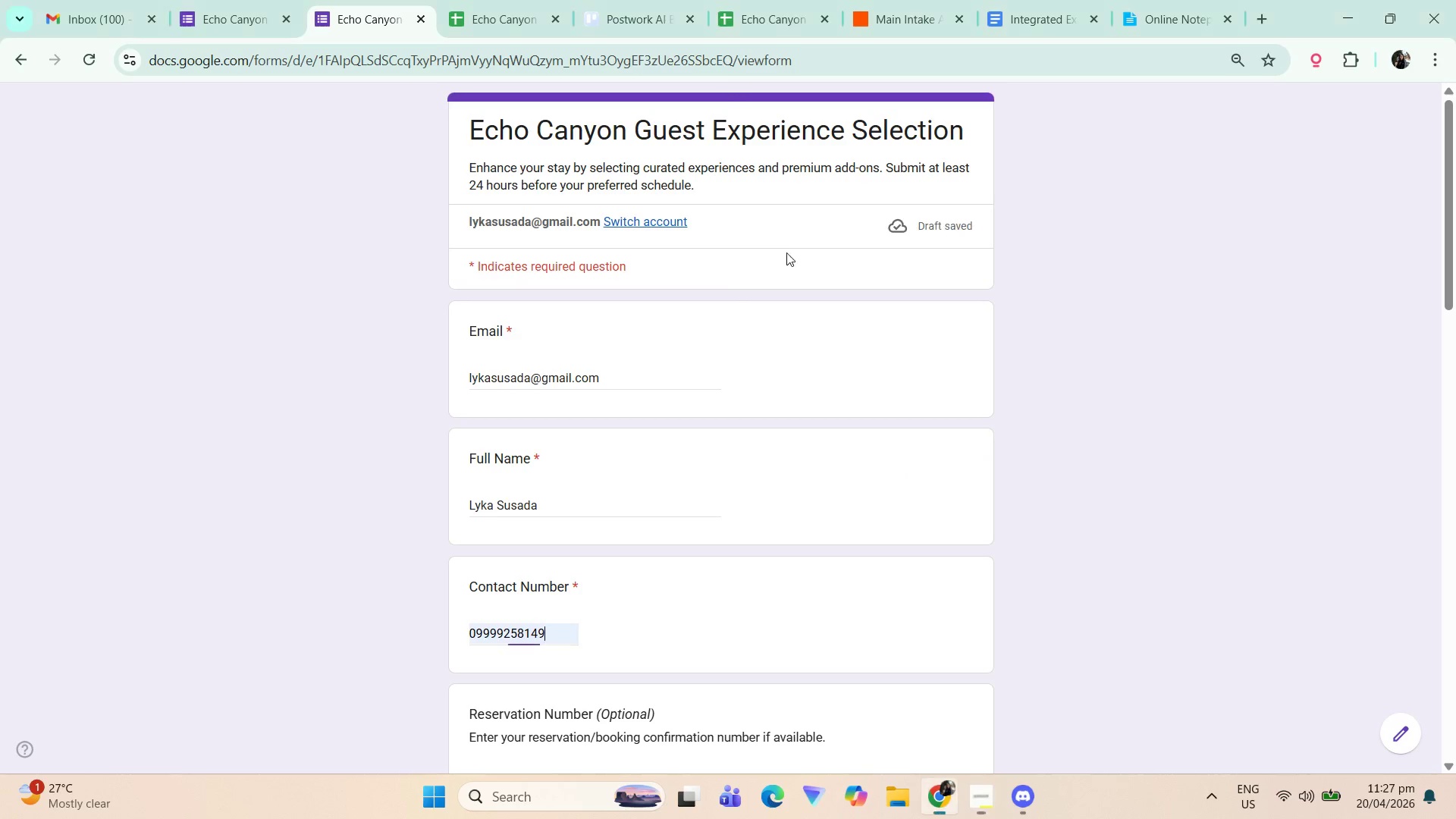 
scroll: coordinate [511, 513], scroll_direction: down, amount: 5.0
 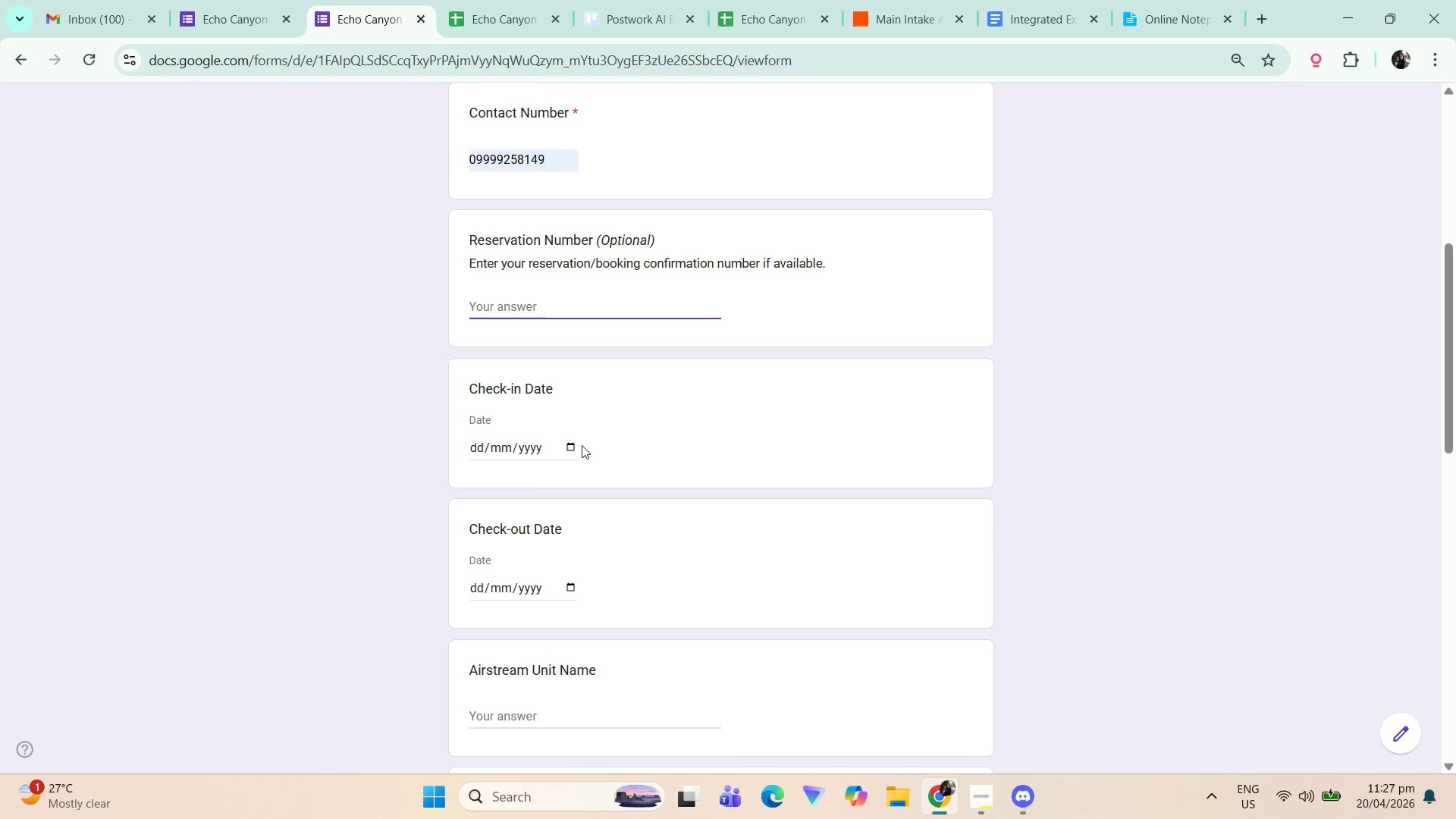 
left_click([570, 451])
 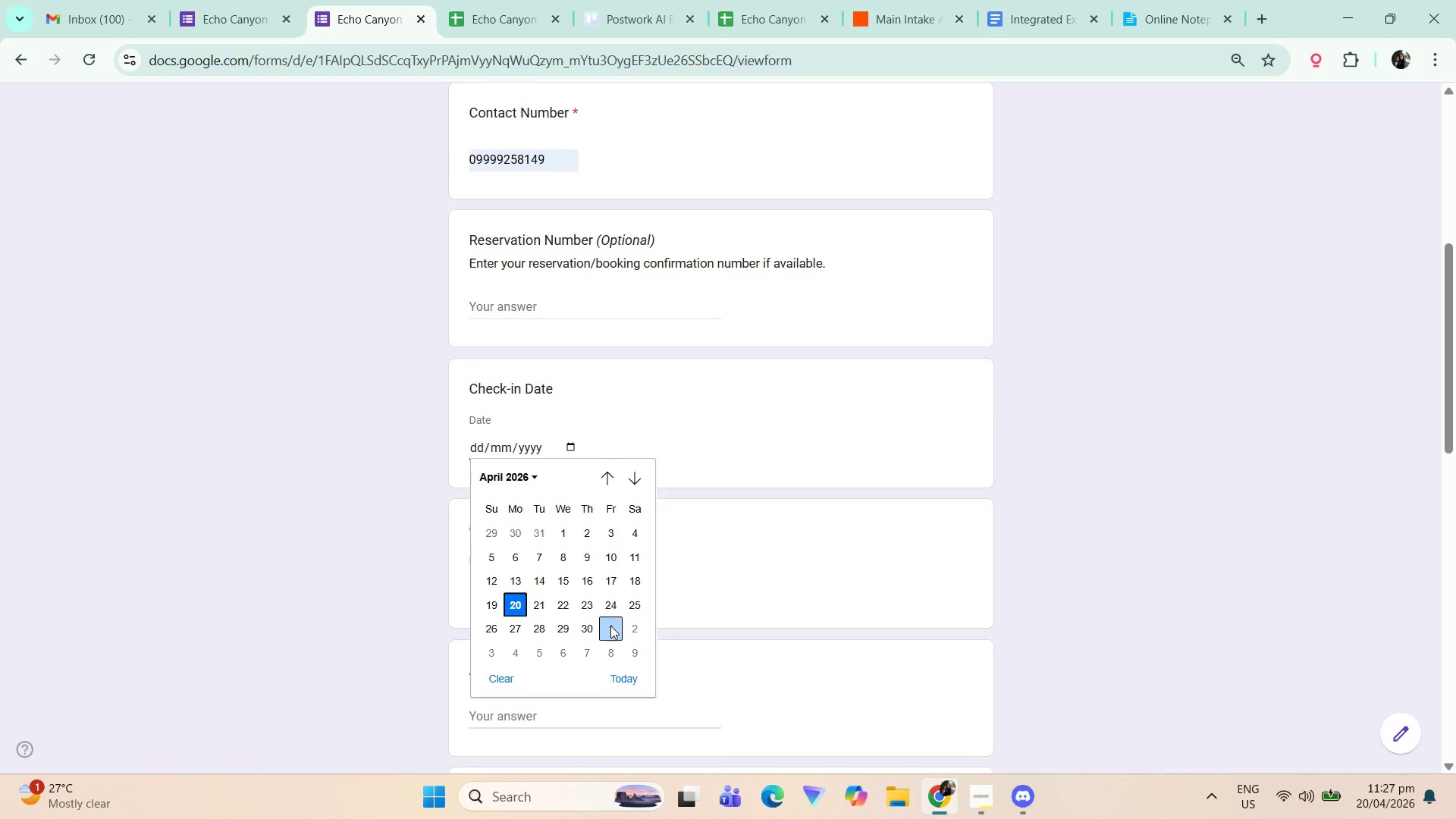 
scroll: coordinate [565, 490], scroll_direction: down, amount: 2.0
 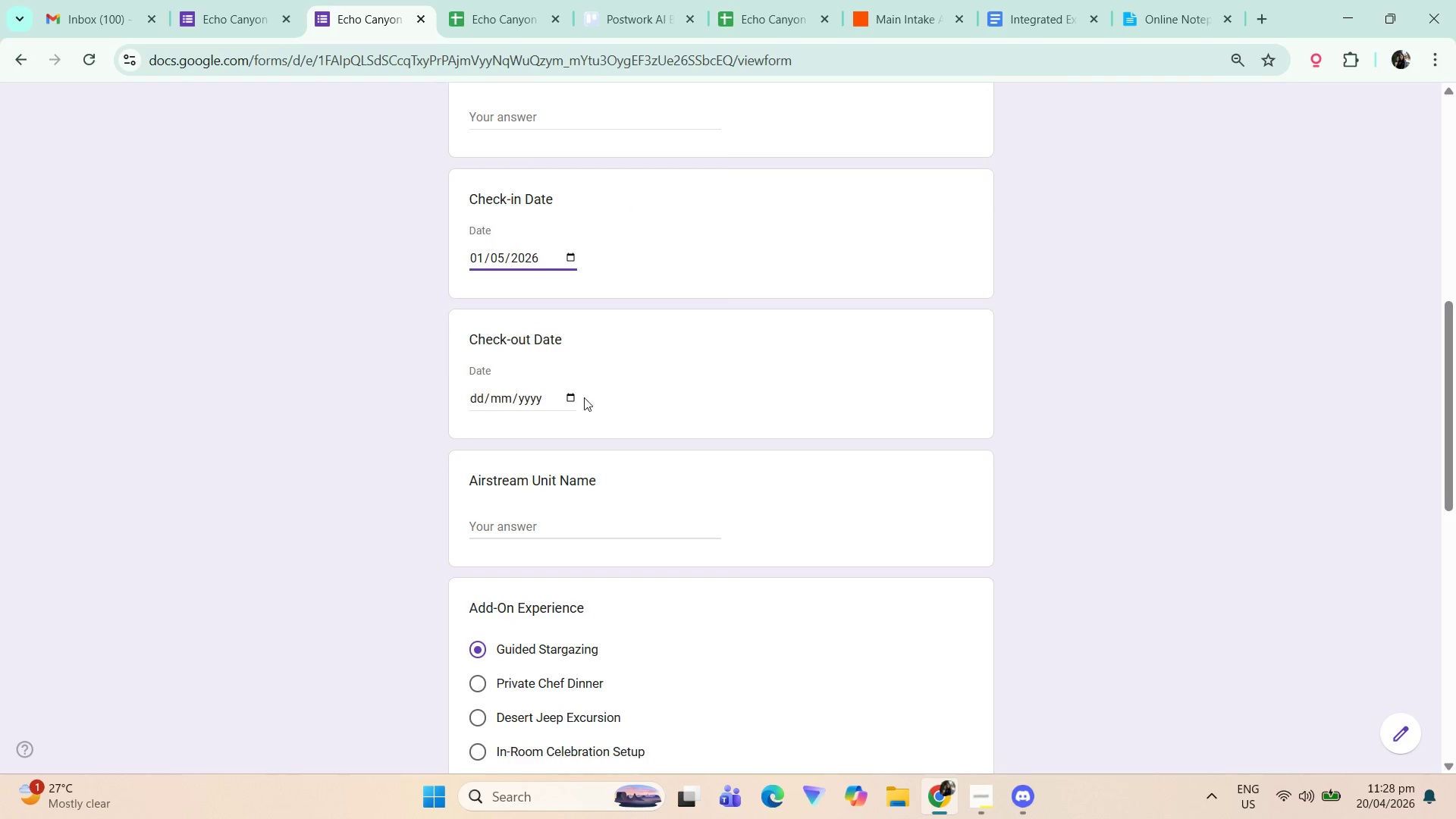 
left_click([573, 400])
 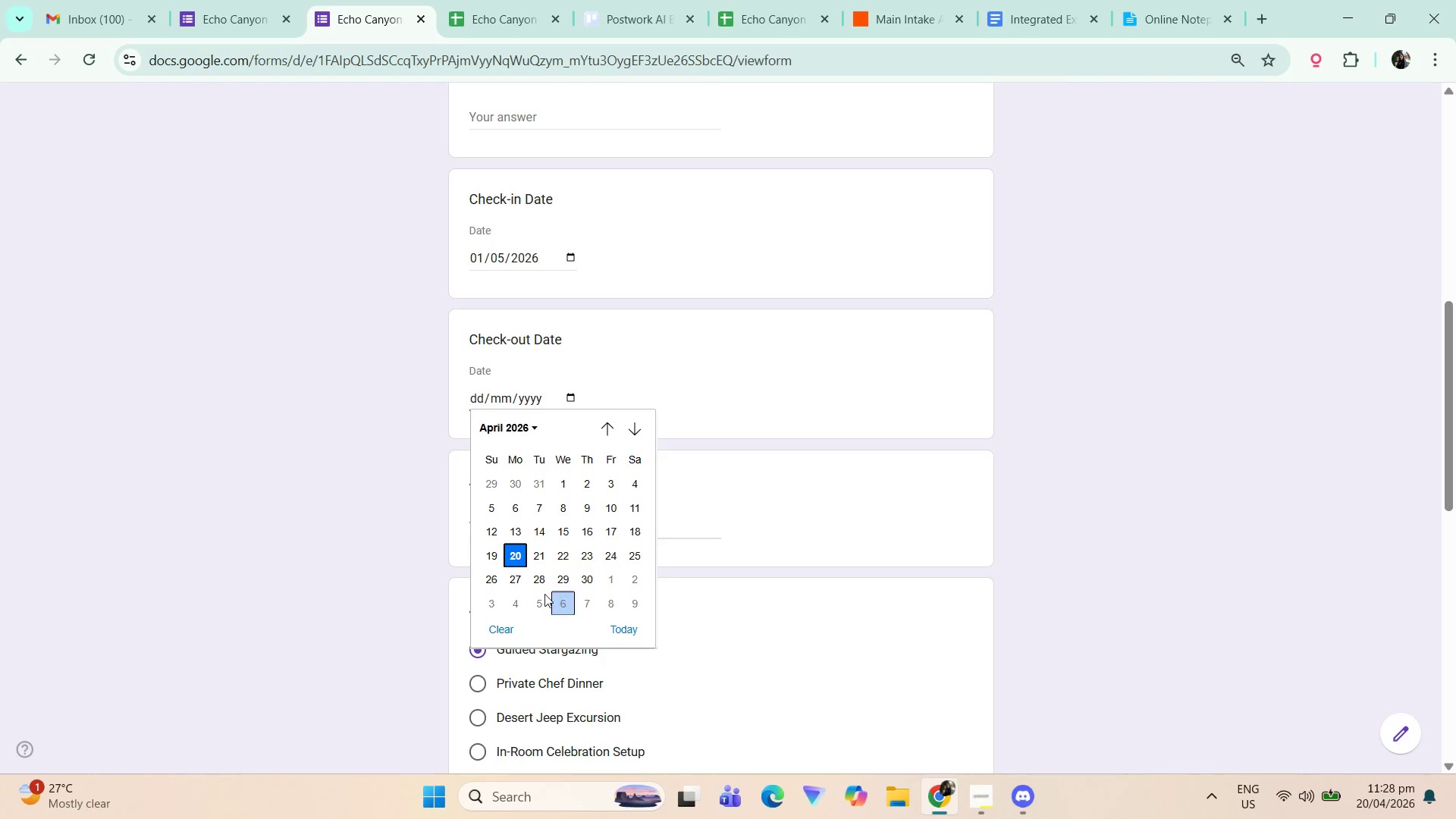 
left_click([513, 604])
 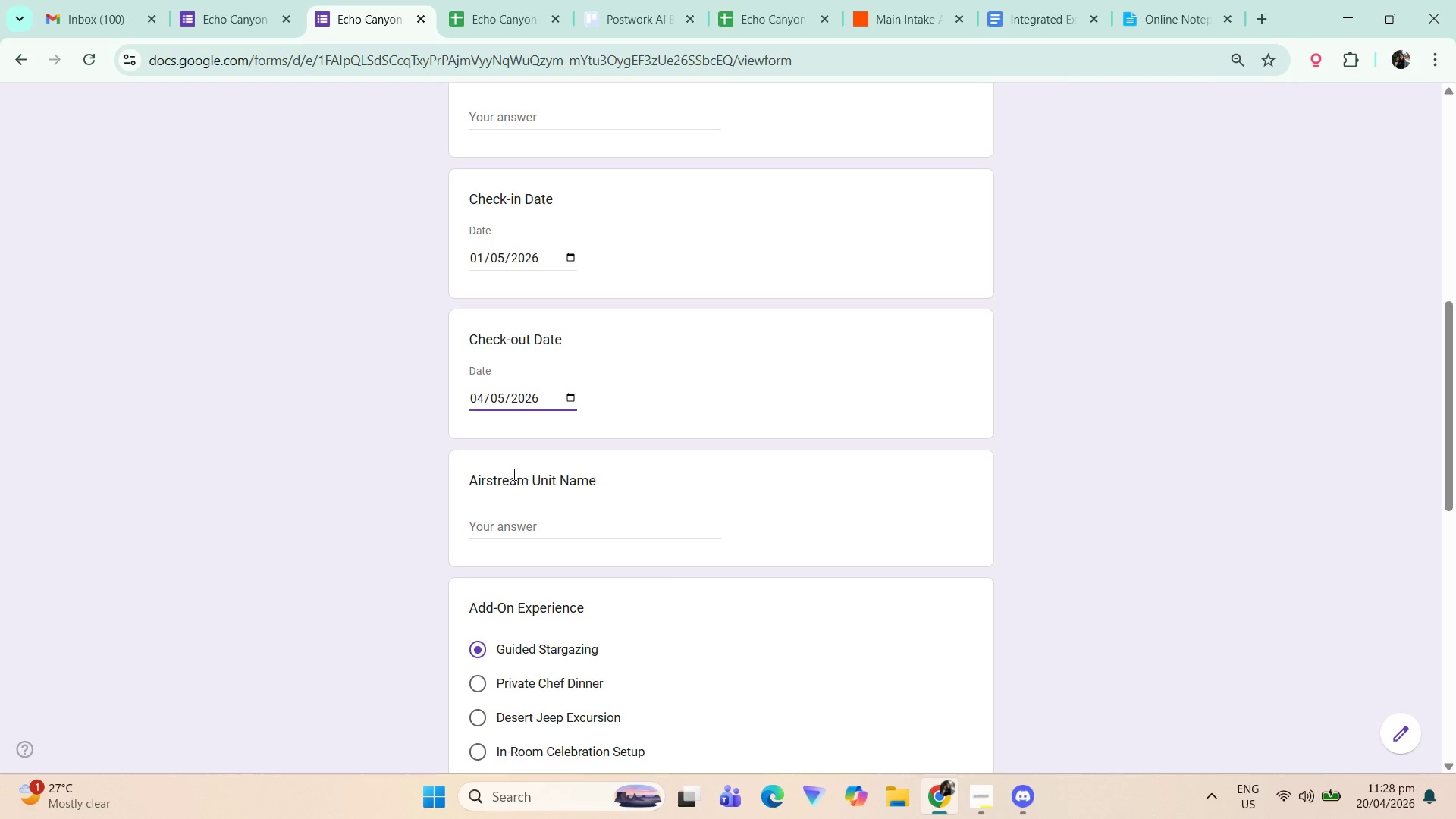 
left_click([540, 419])
 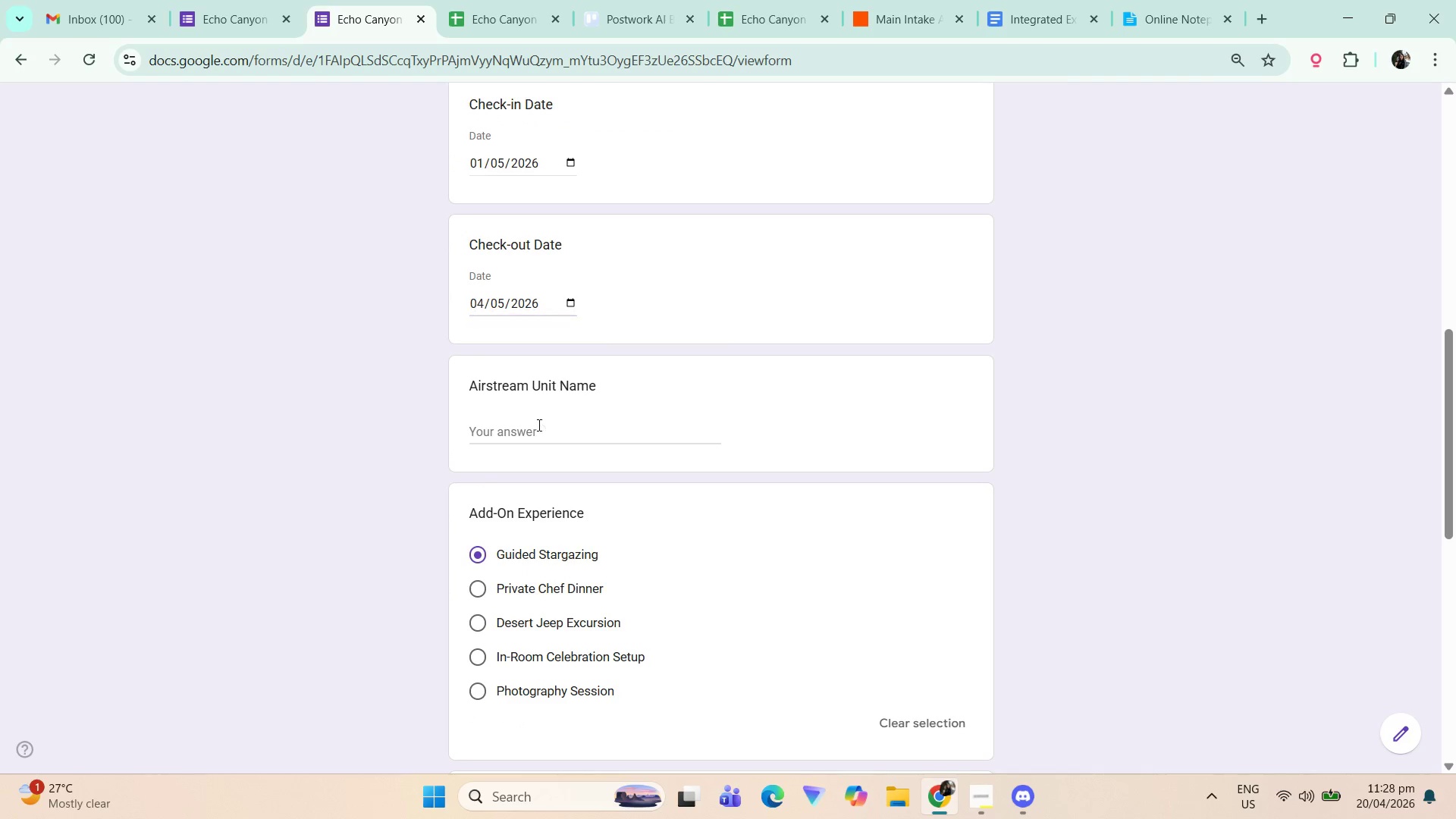 
scroll: coordinate [524, 469], scroll_direction: down, amount: 1.0
 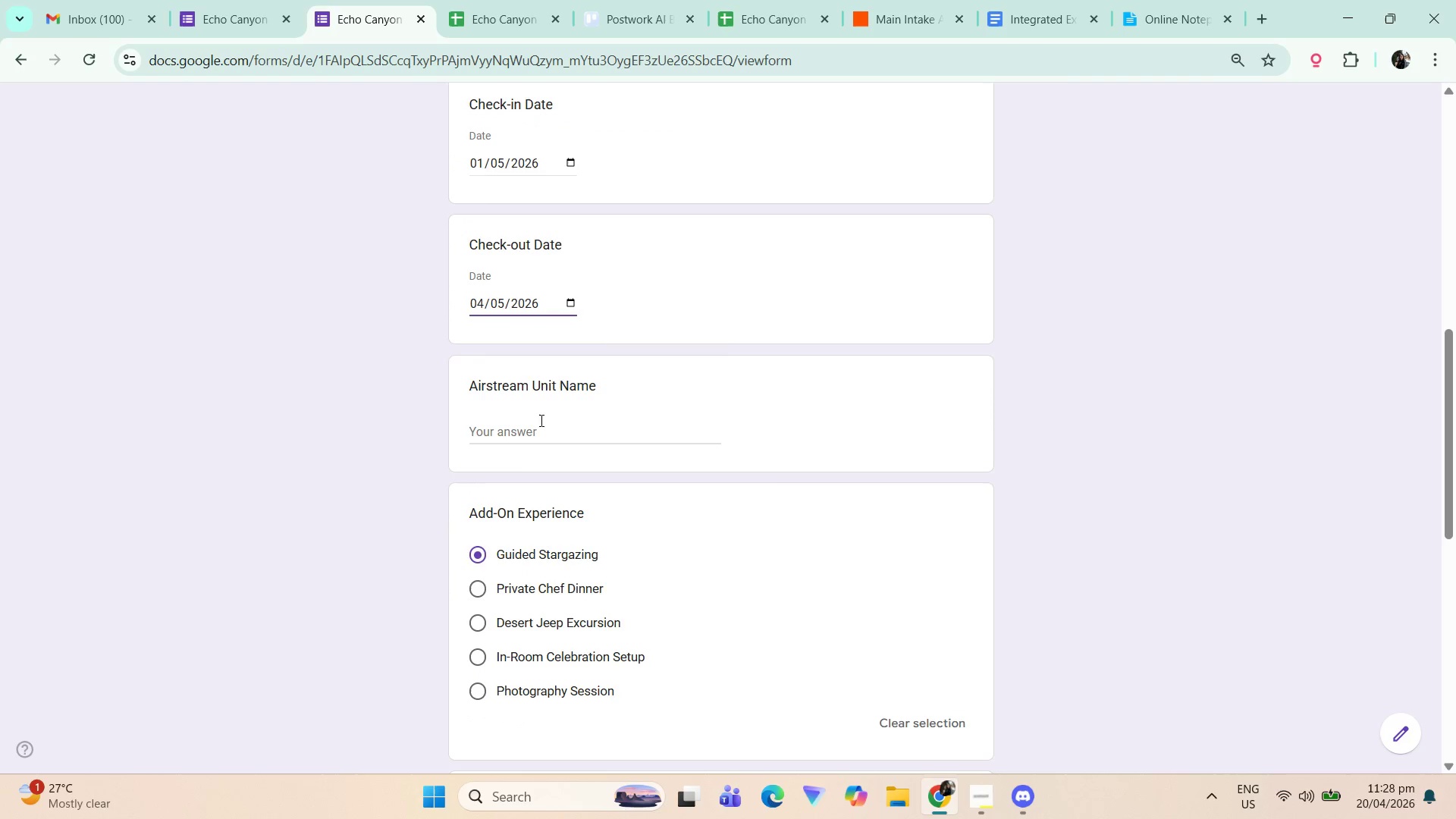 
double_click([534, 431])
 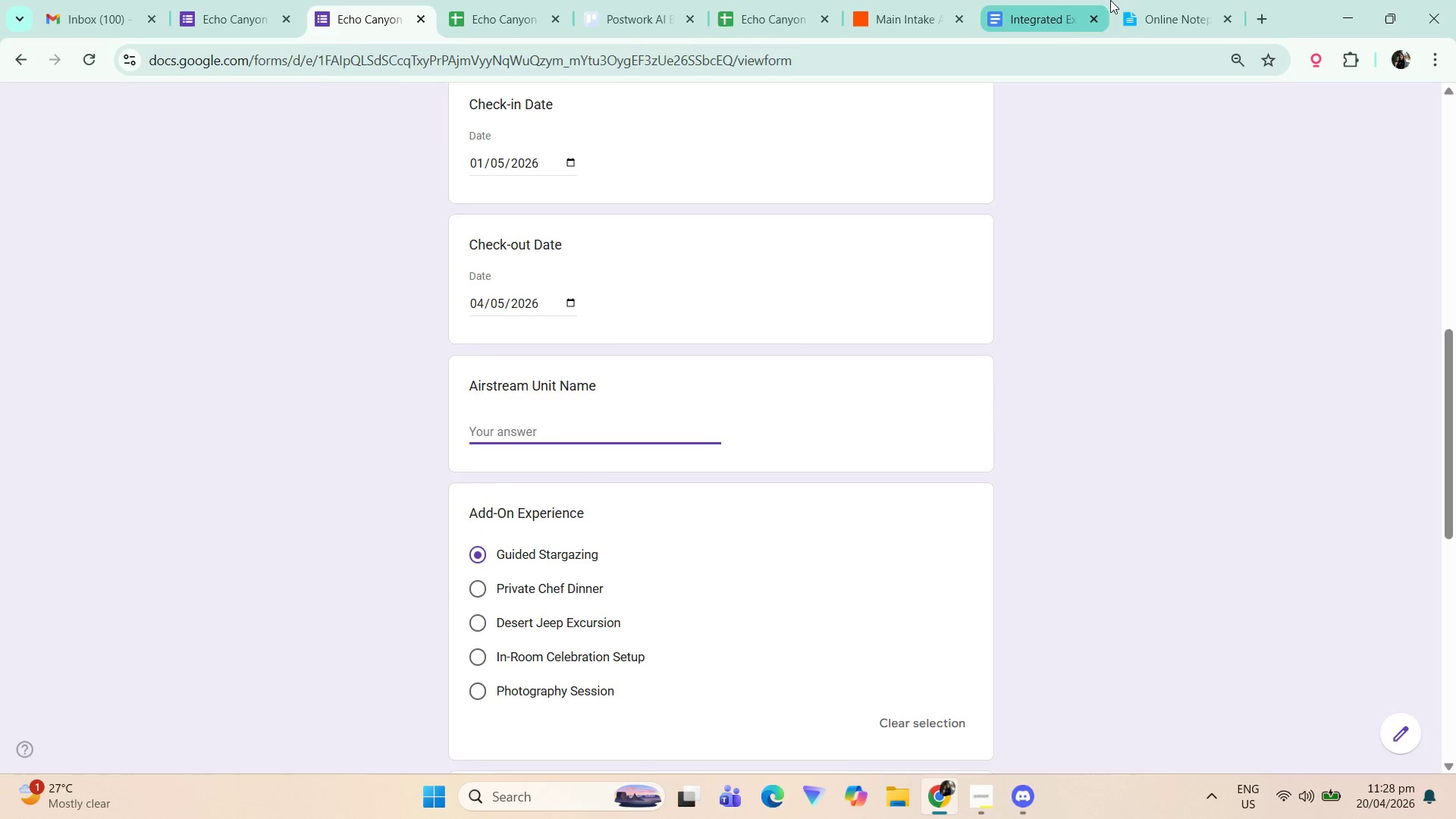 
double_click([1138, 0])
 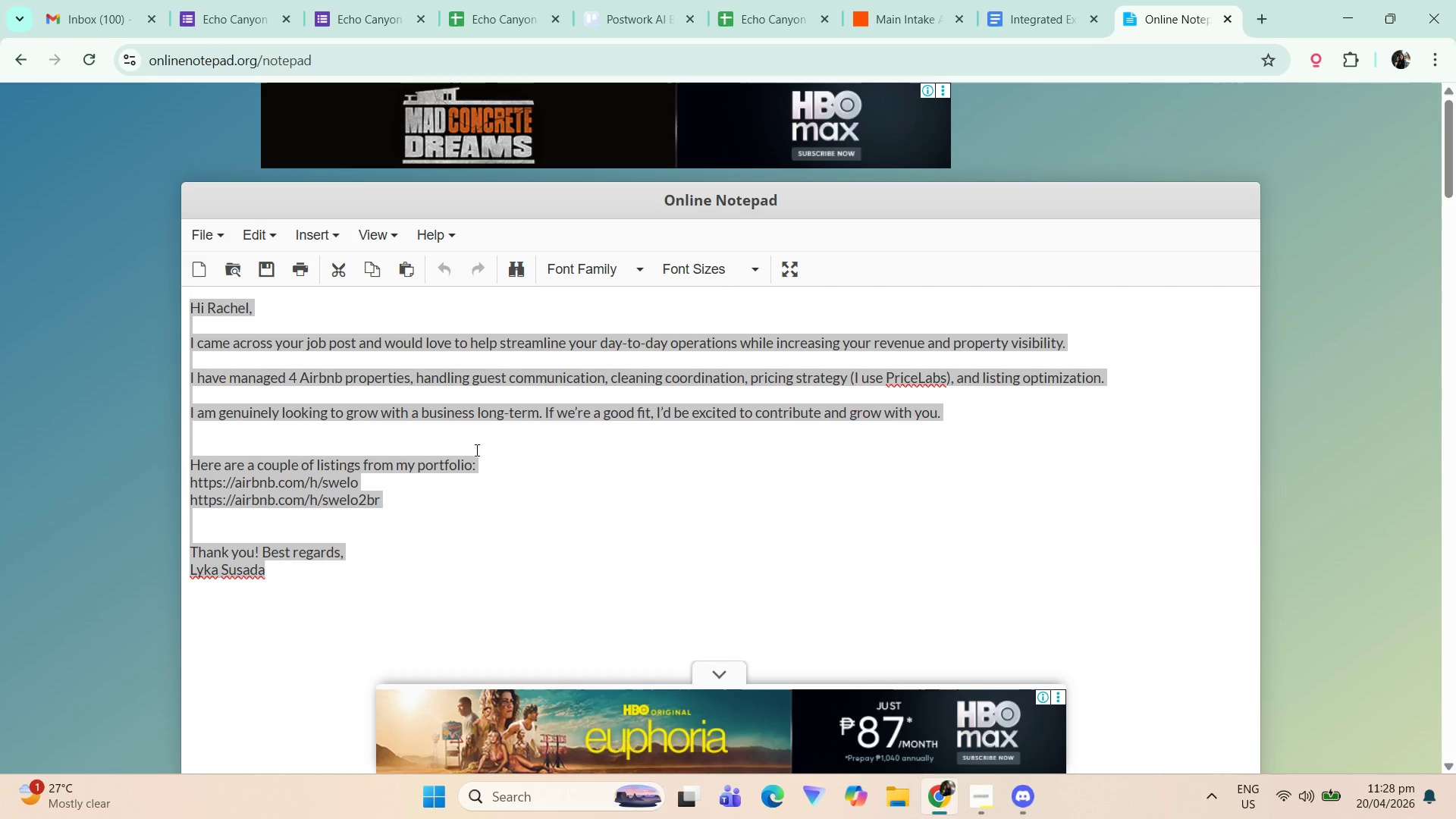 
left_click([404, 552])
 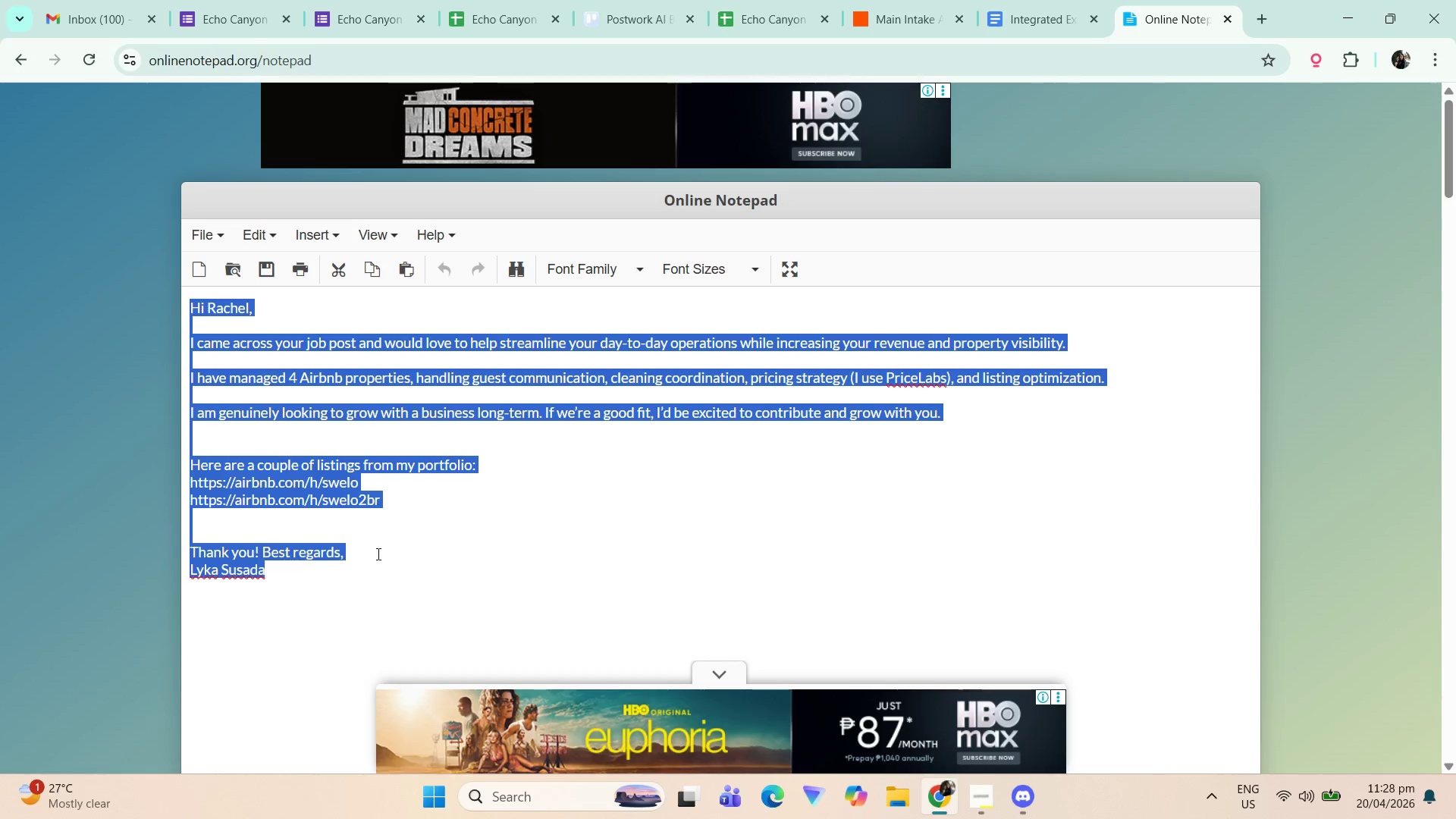 
scroll: coordinate [374, 554], scroll_direction: up, amount: 2.0
 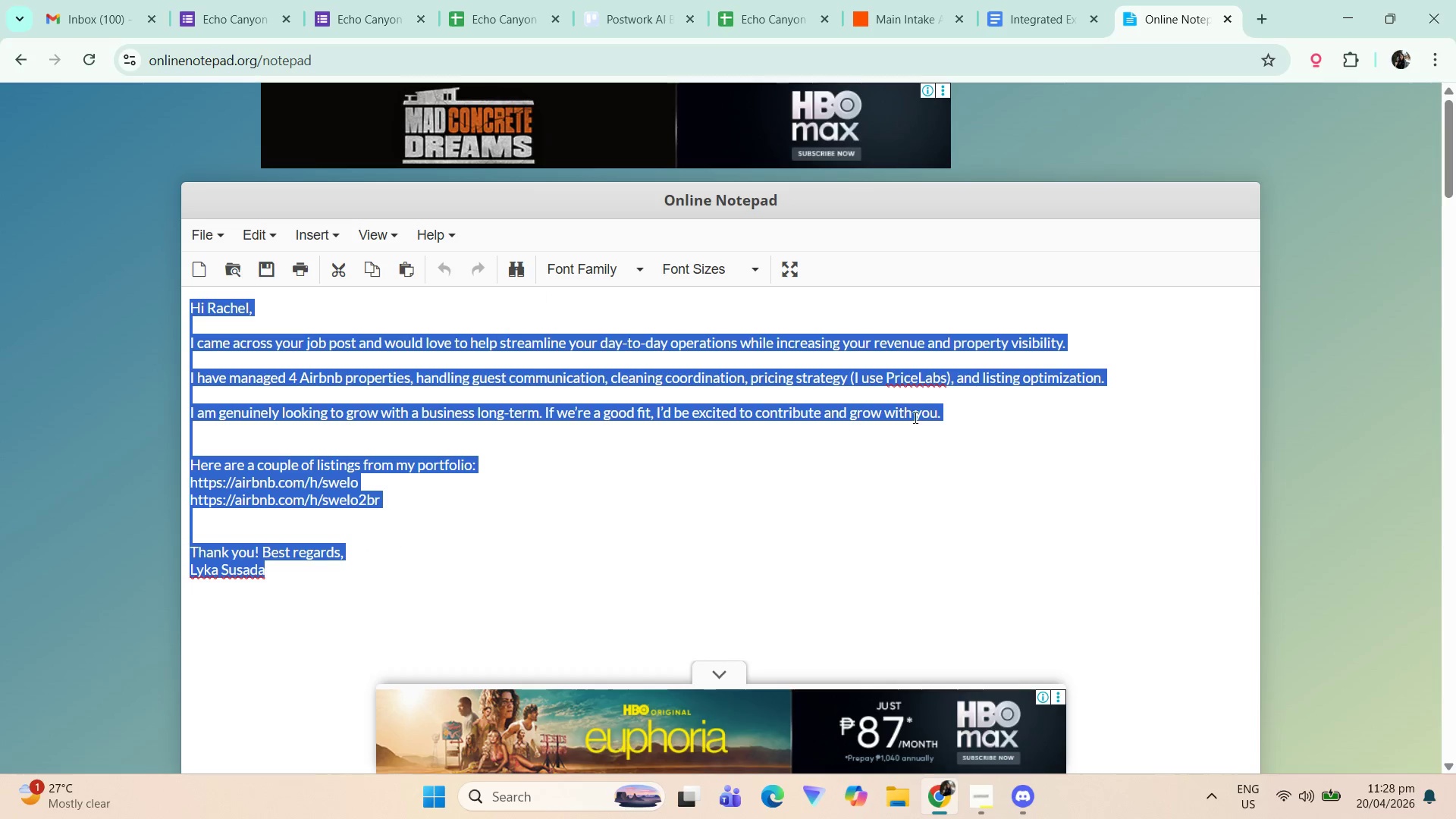 
scroll: coordinate [607, 493], scroll_direction: none, amount: 0.0
 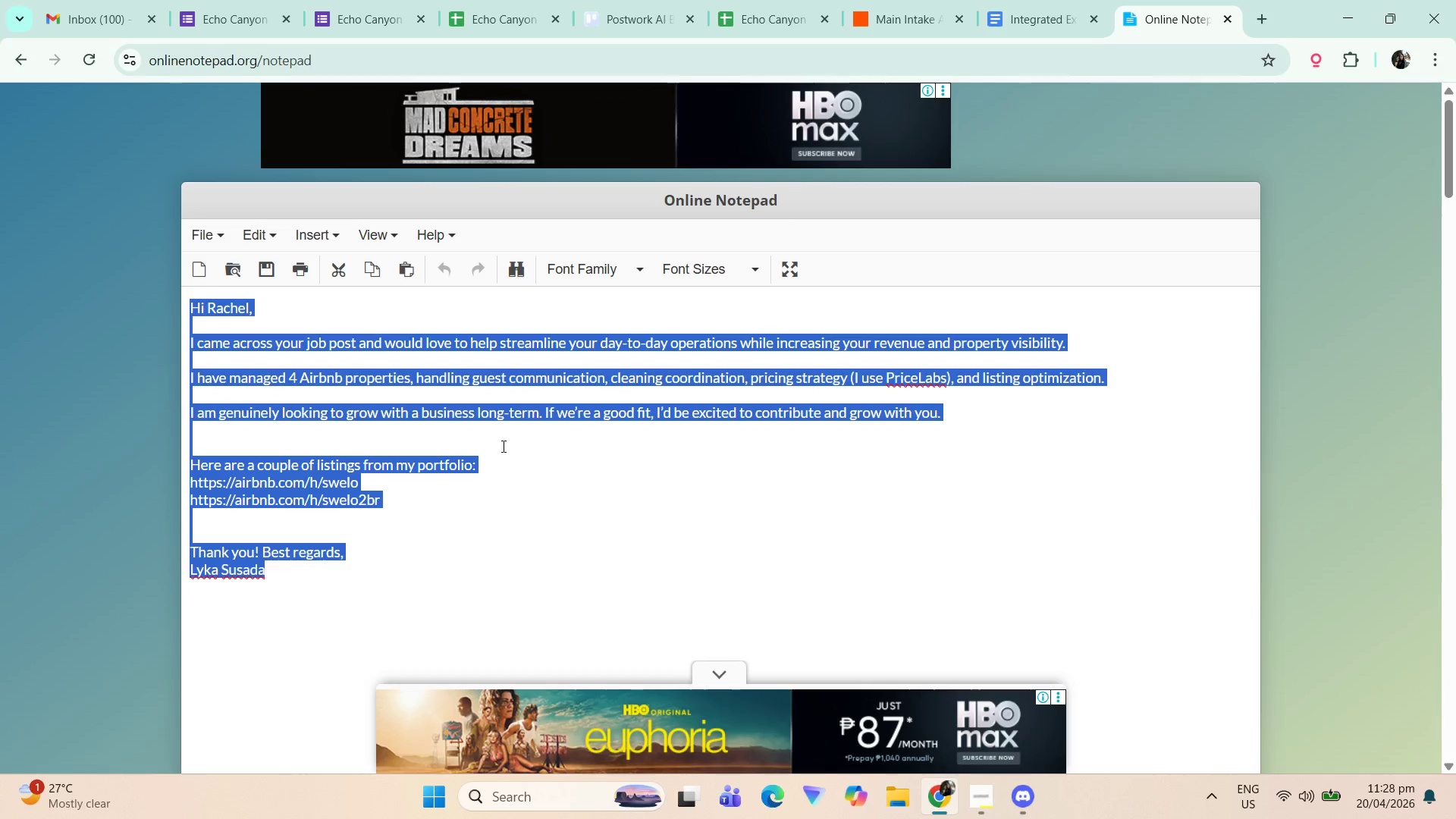 
scroll: coordinate [532, 425], scroll_direction: down, amount: 18.0
 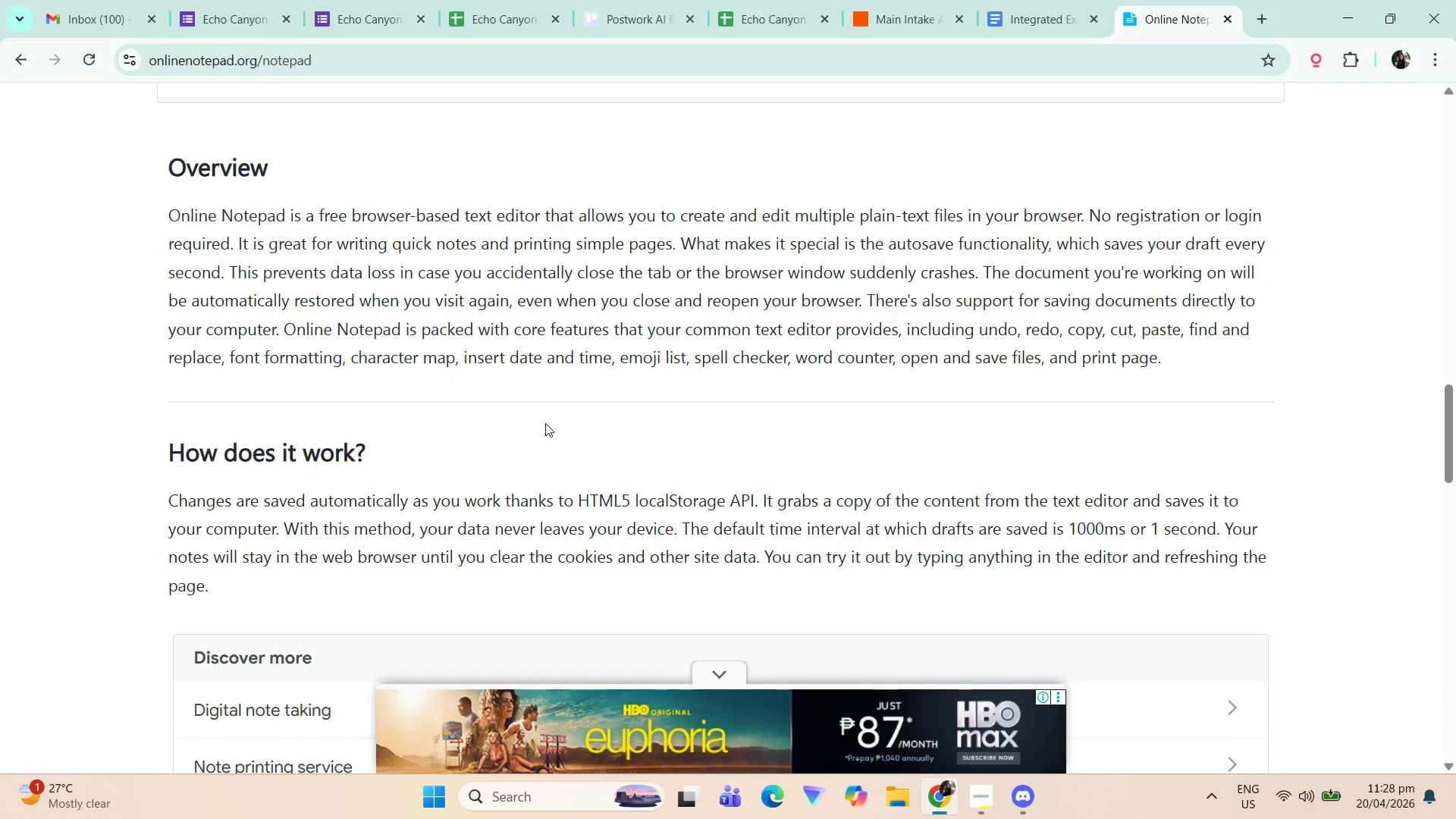 
scroll: coordinate [674, 392], scroll_direction: up, amount: 30.0
 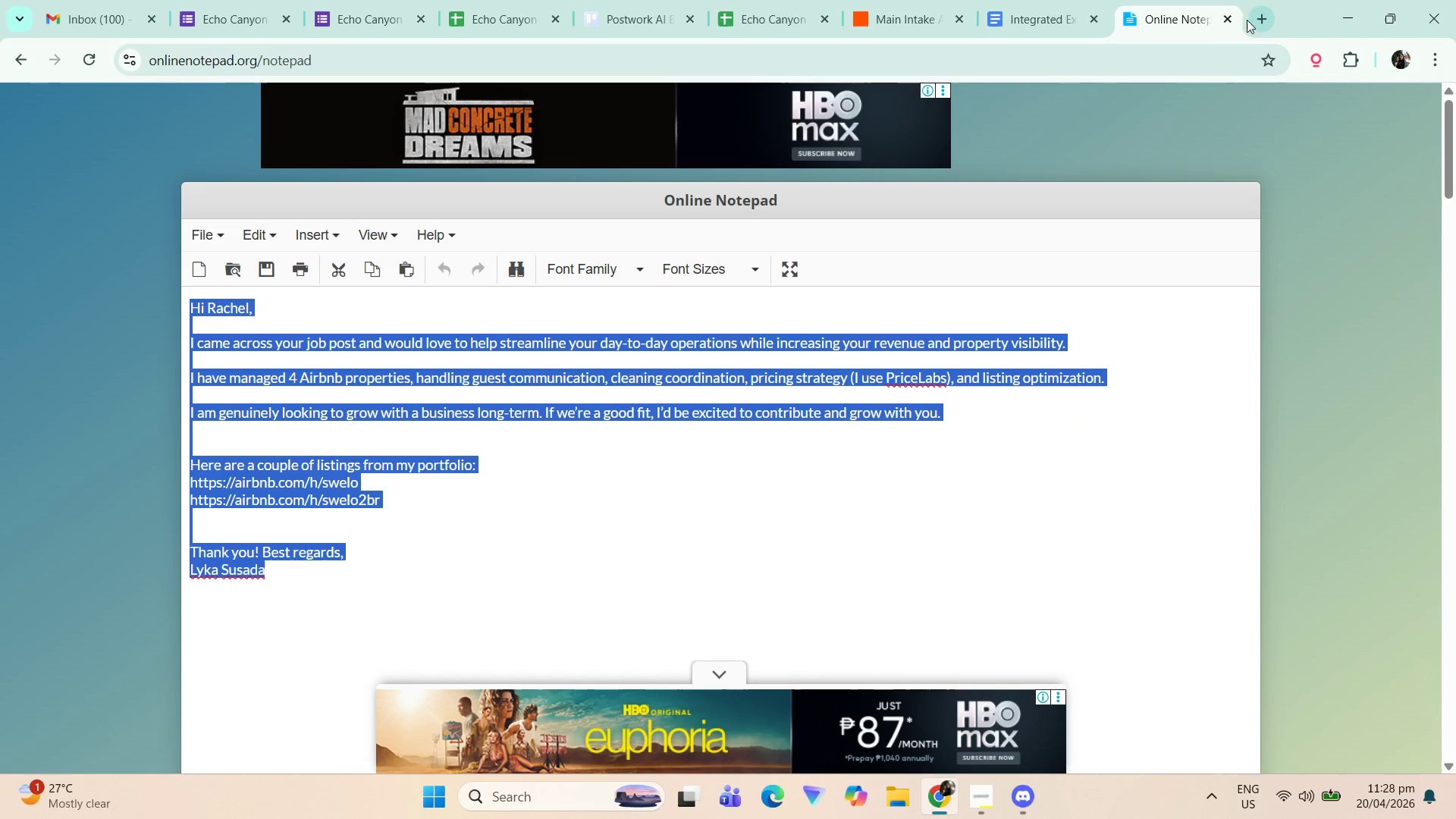 
left_click([1230, 8])
 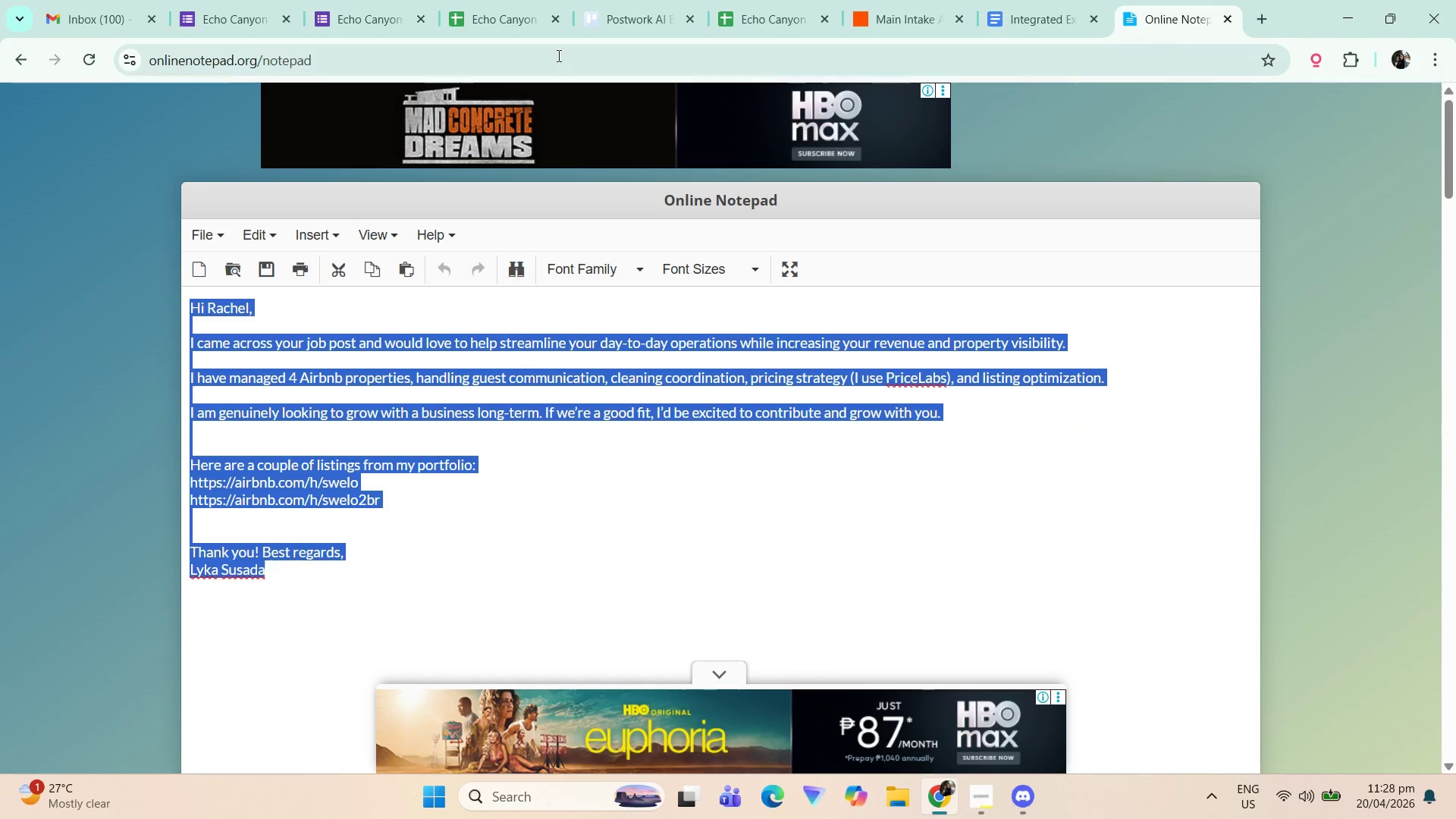 
left_click([11, 53])
 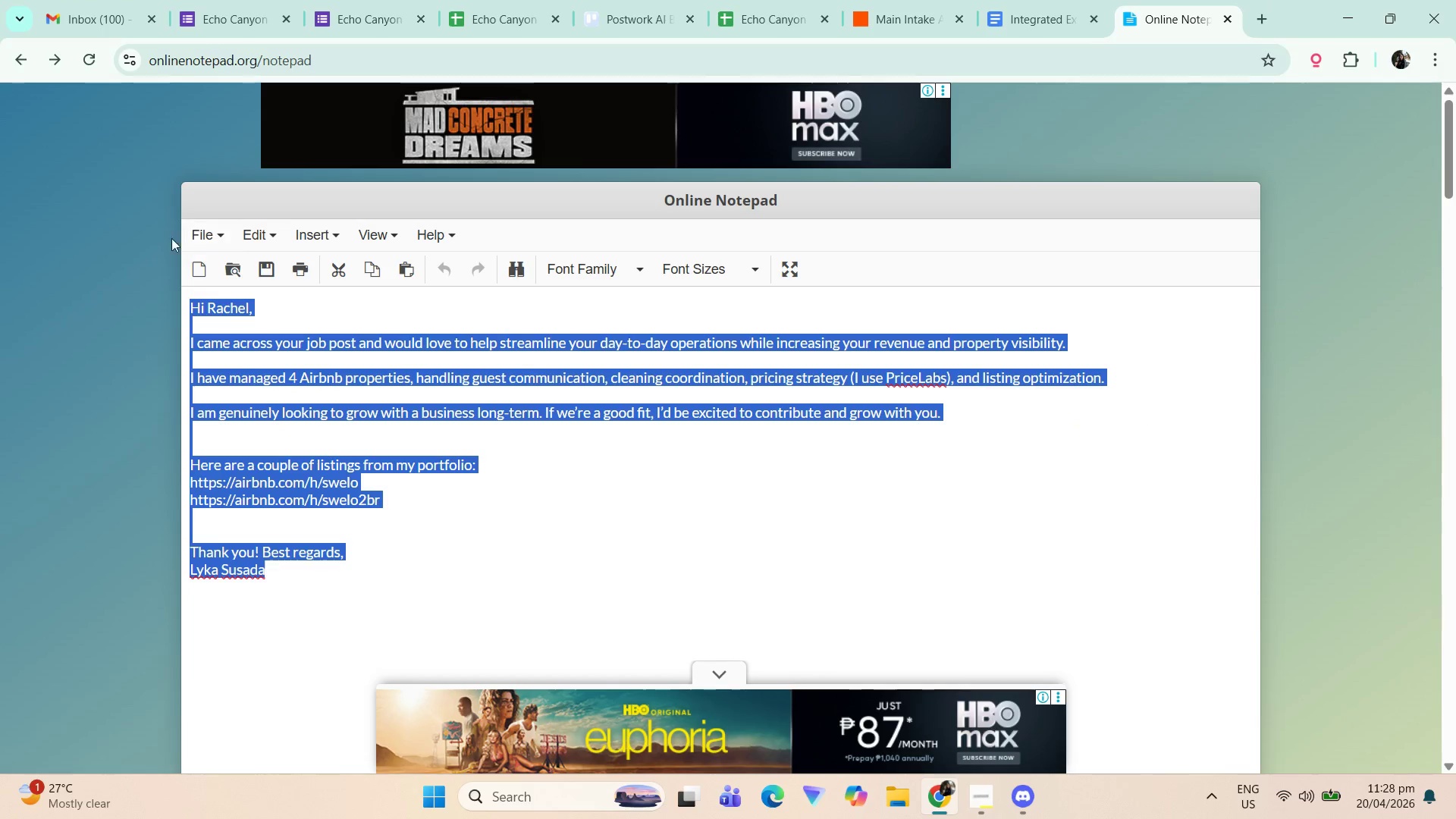 
left_click([20, 59])
 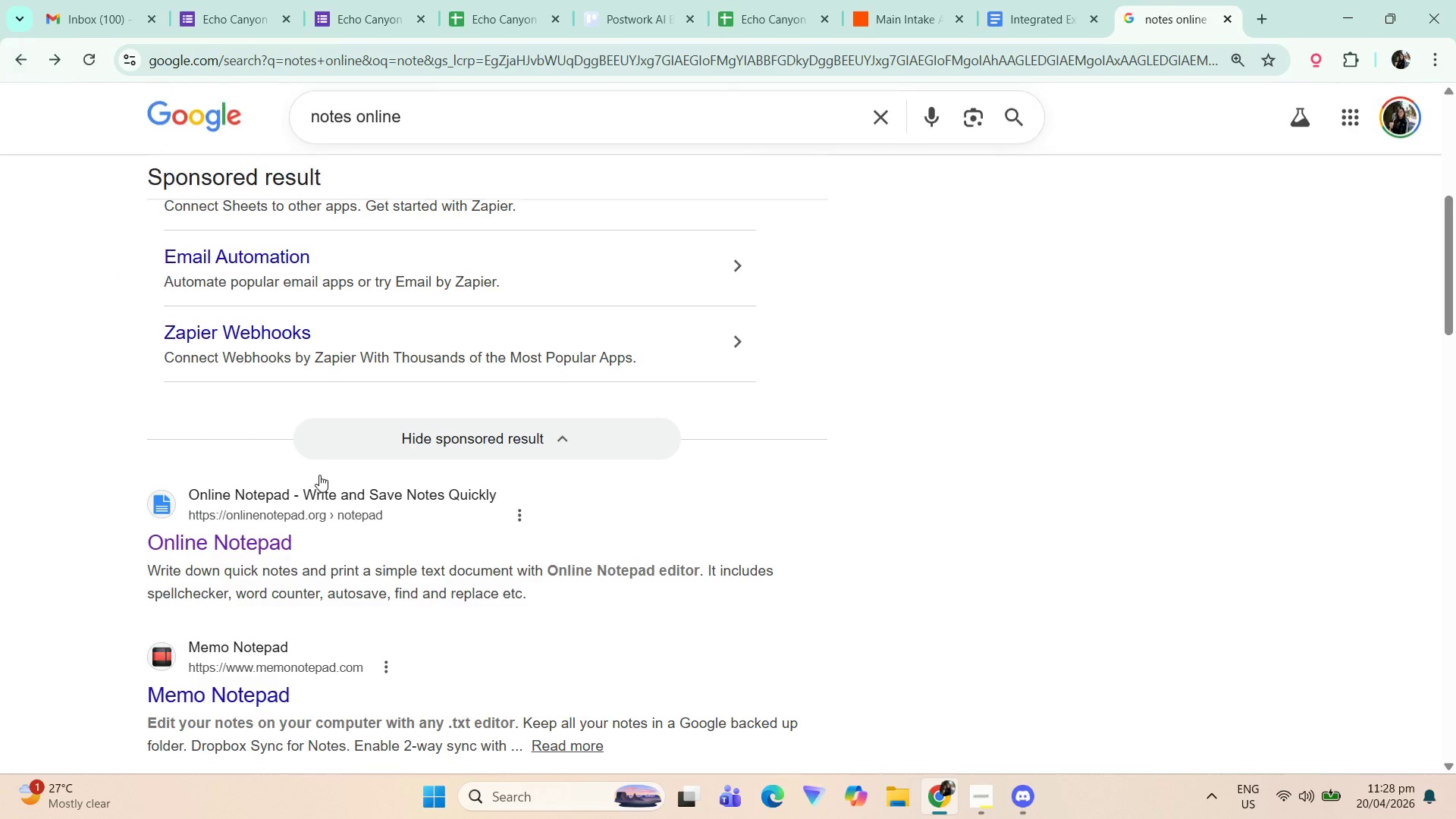 
scroll: coordinate [339, 475], scroll_direction: down, amount: 6.0
 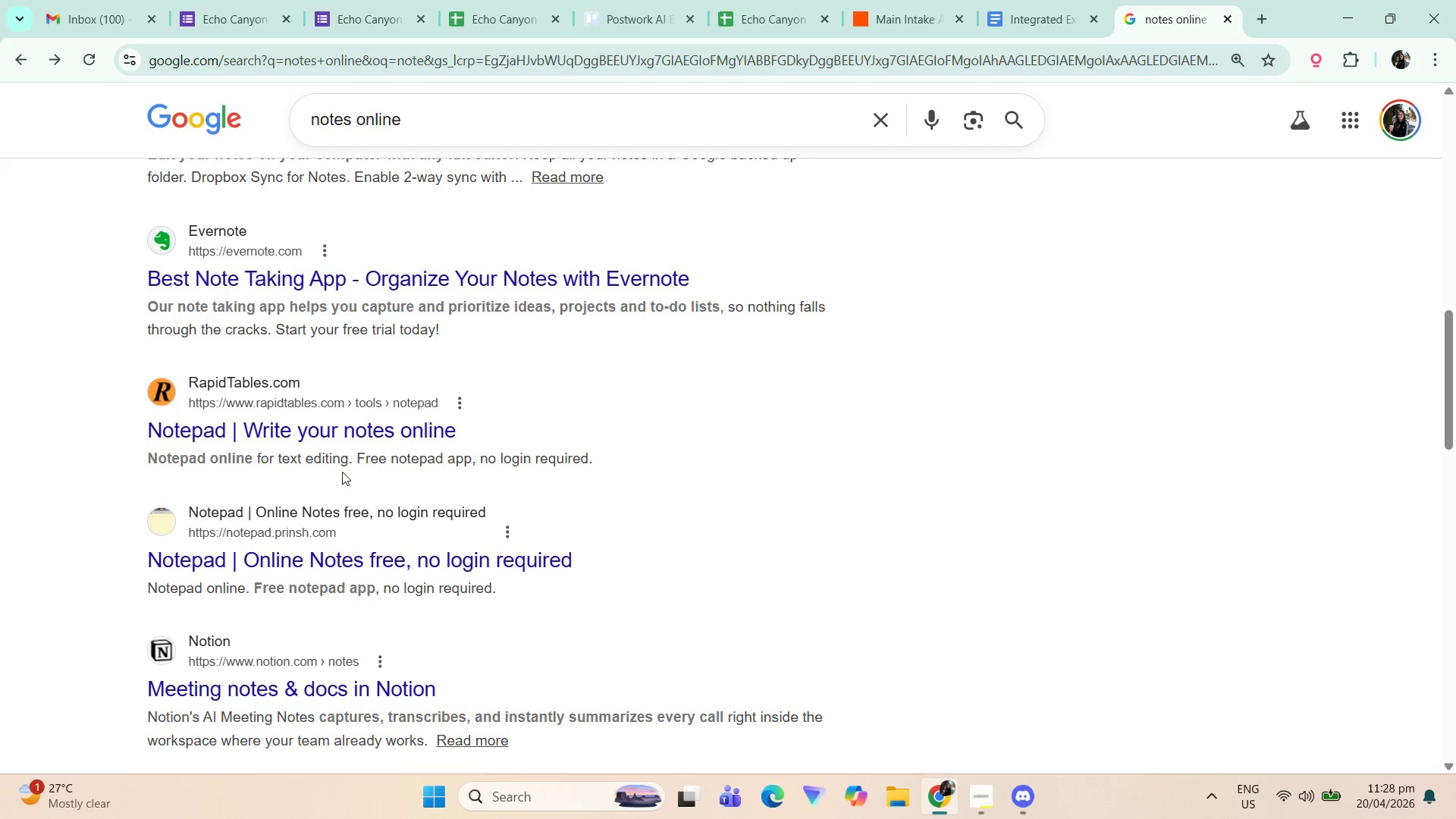 
scroll: coordinate [370, 472], scroll_direction: up, amount: 7.0
 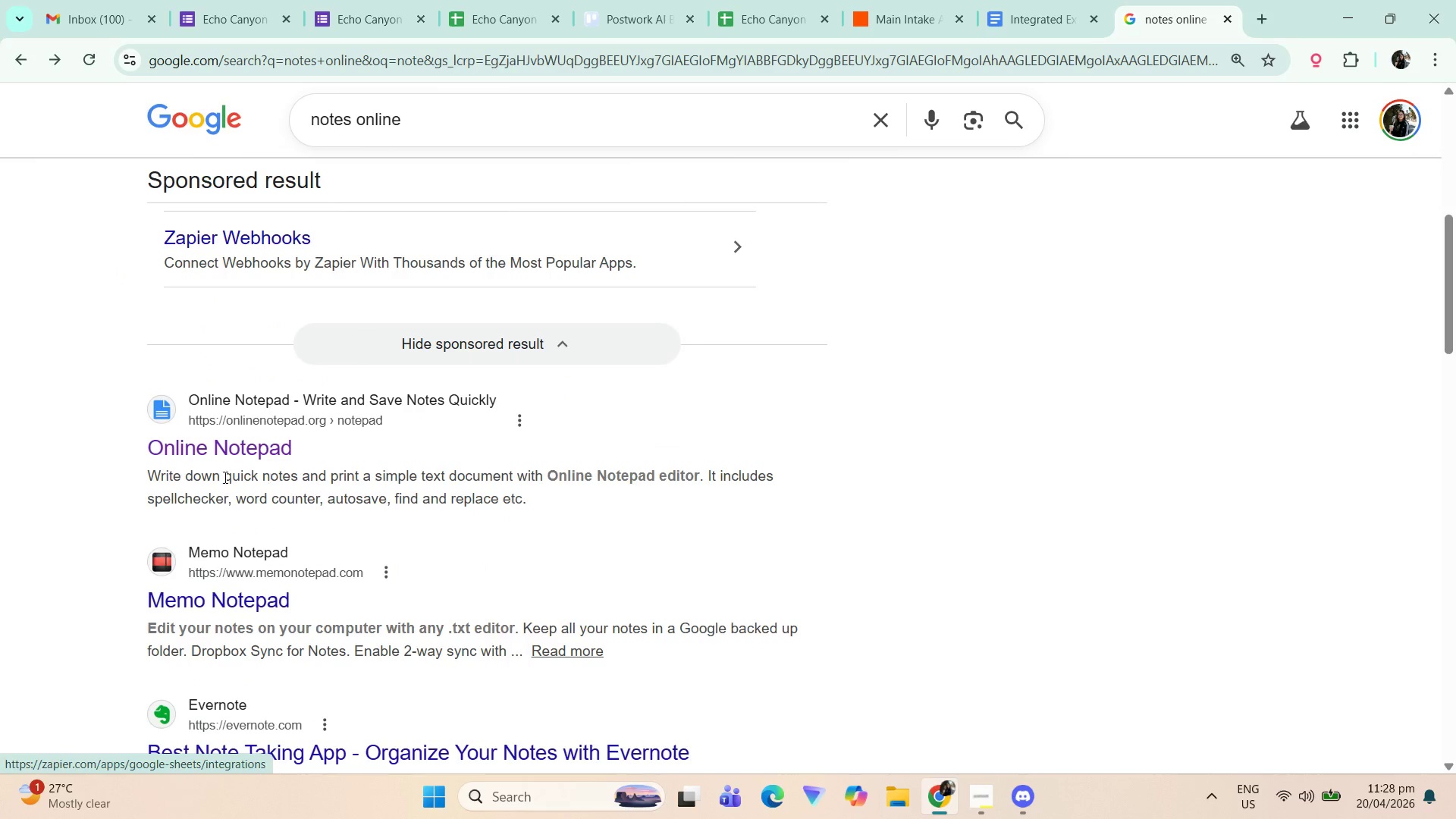 
left_click([239, 447])
 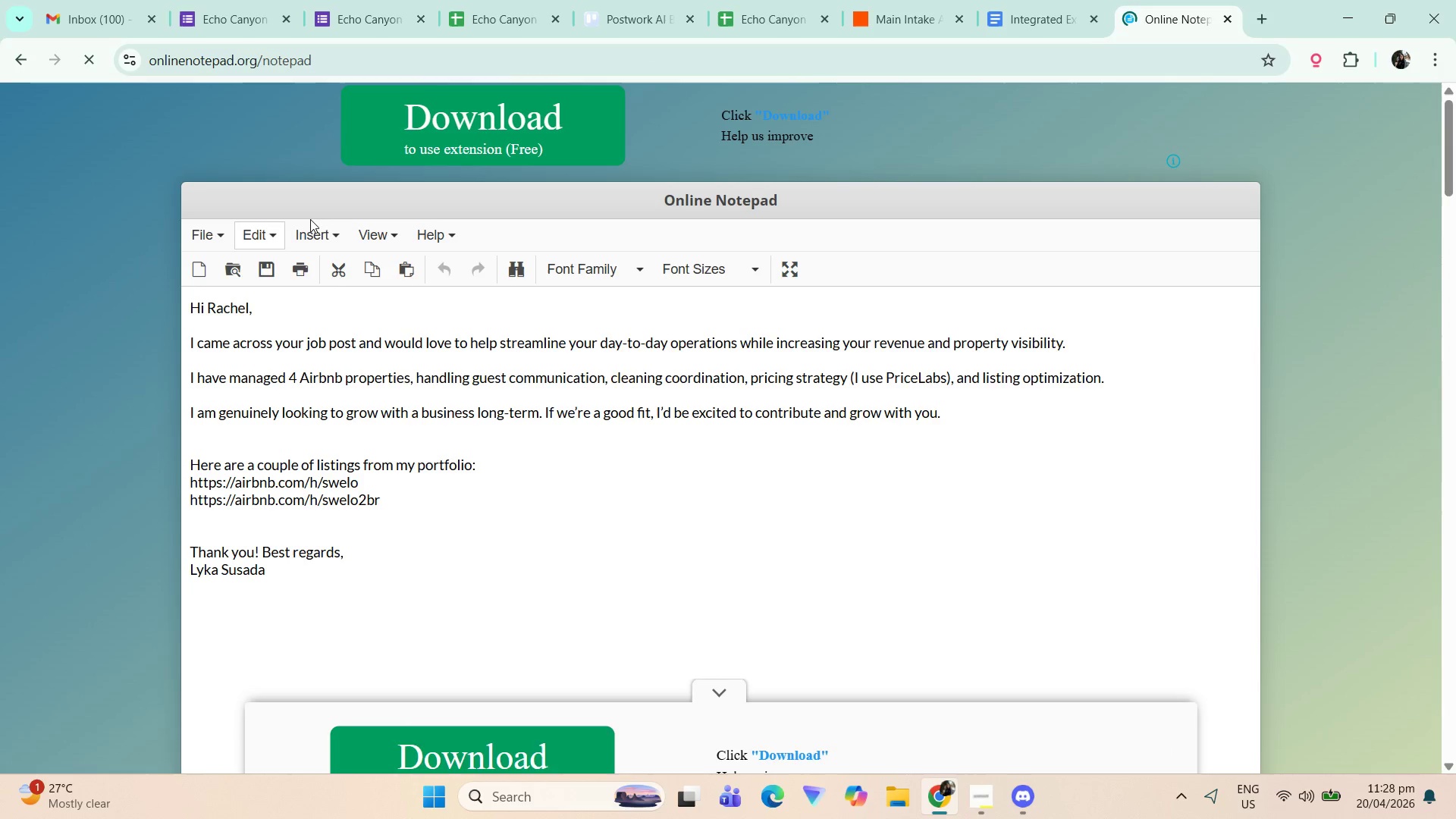 
left_click([730, 198])
 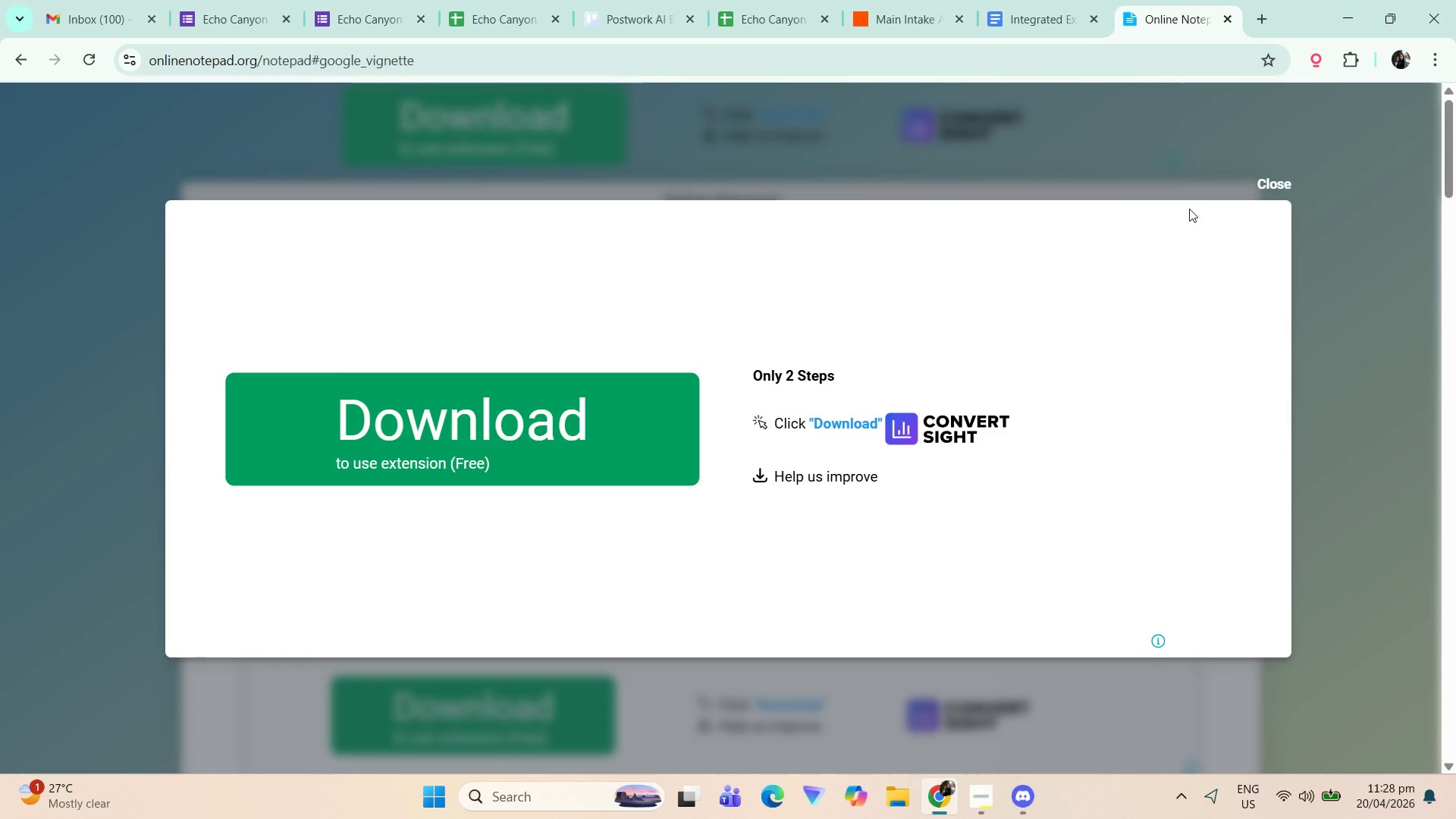 
left_click([1272, 186])
 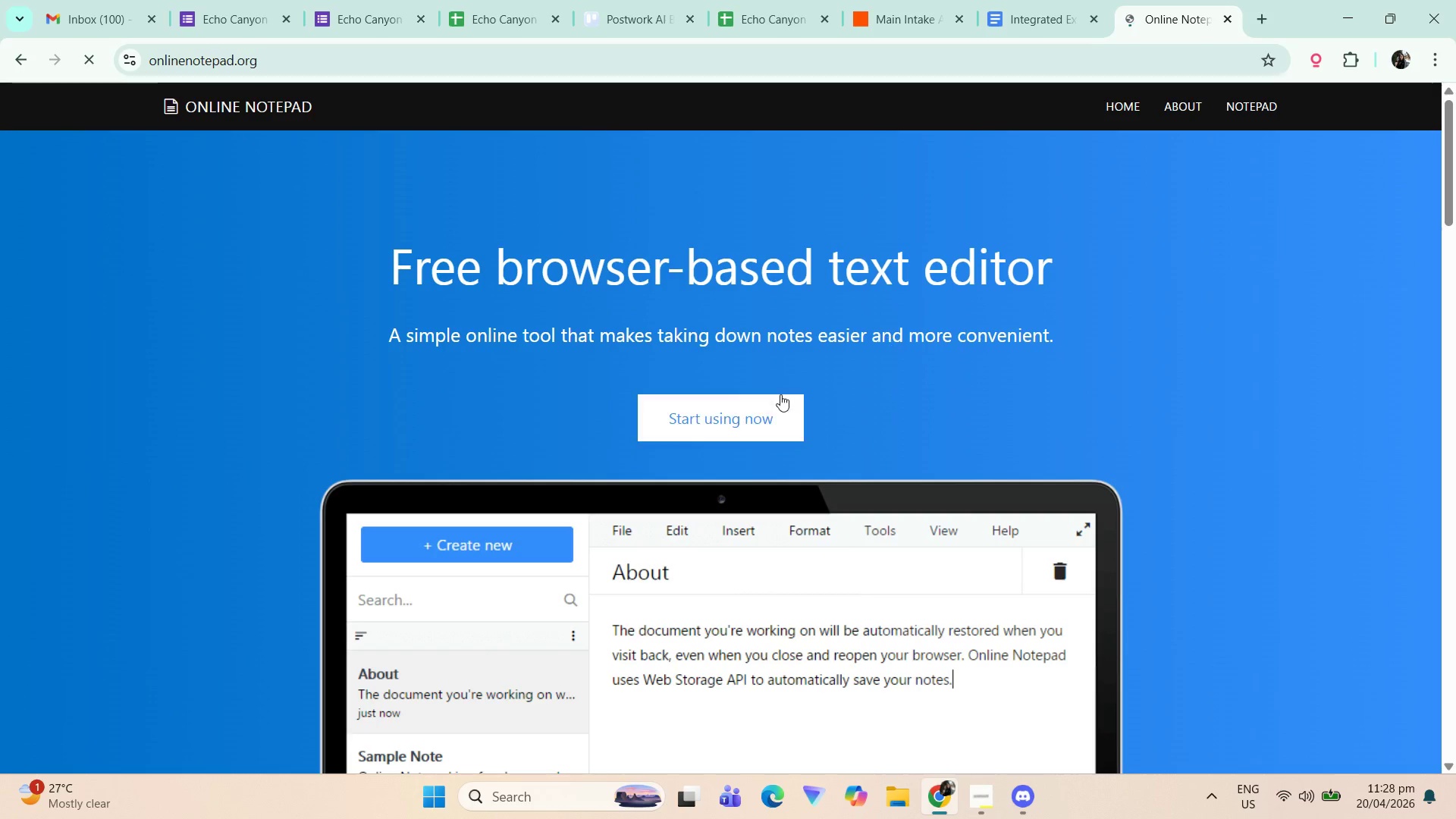 
scroll: coordinate [761, 423], scroll_direction: down, amount: 7.0
 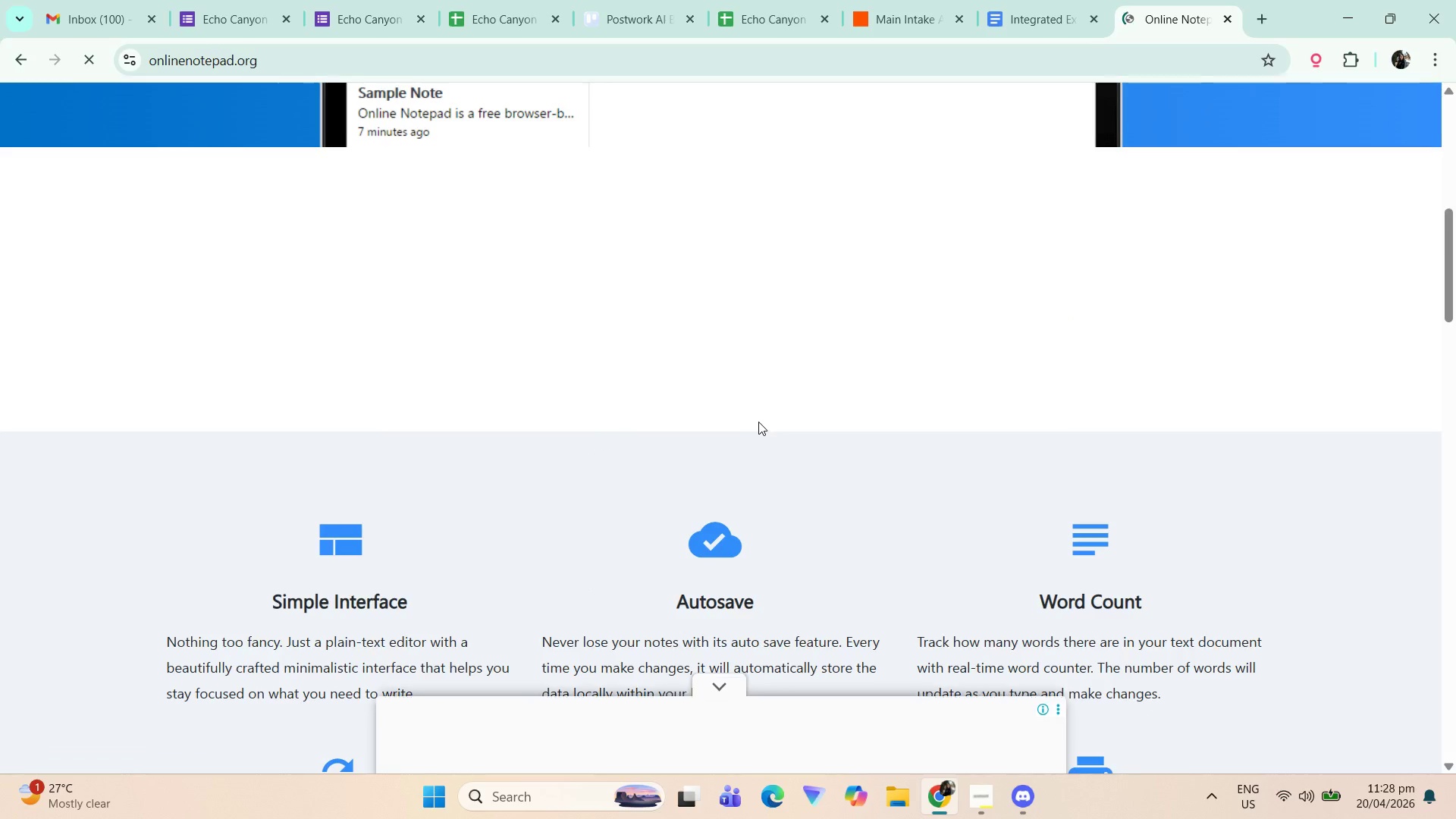 
scroll: coordinate [579, 430], scroll_direction: up, amount: 14.0
 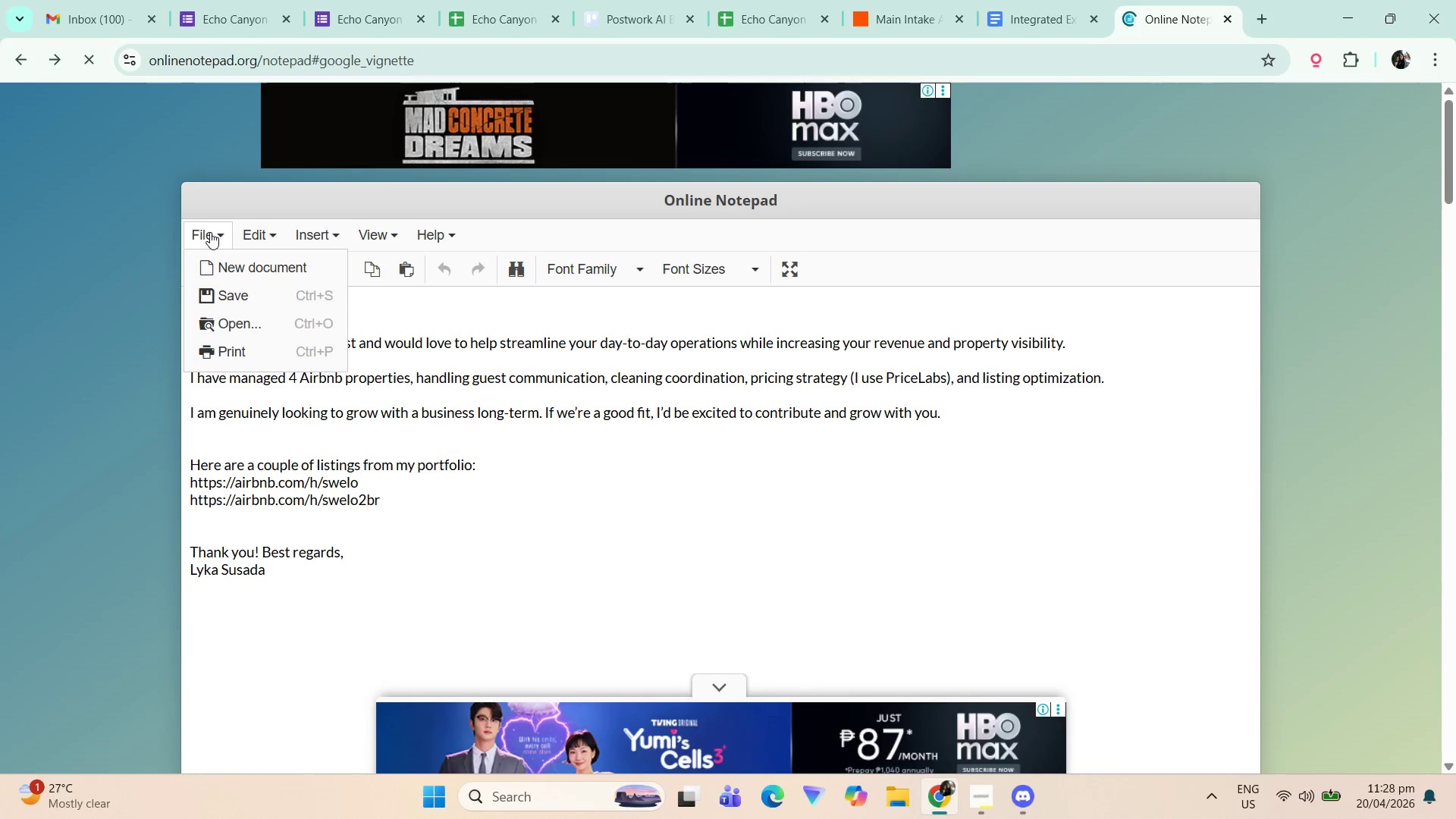 
left_click([581, 500])
 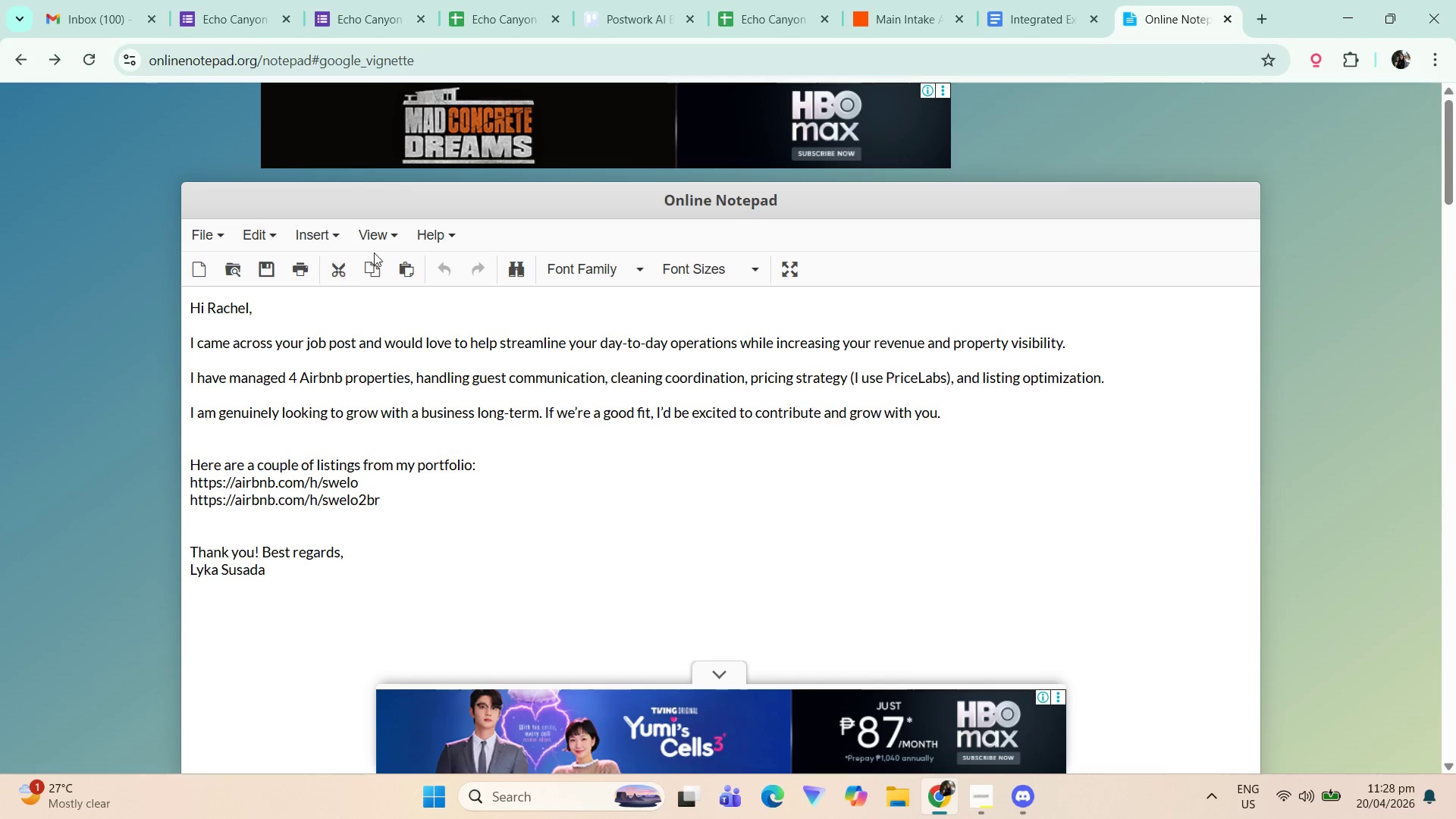 
left_click([393, 240])
 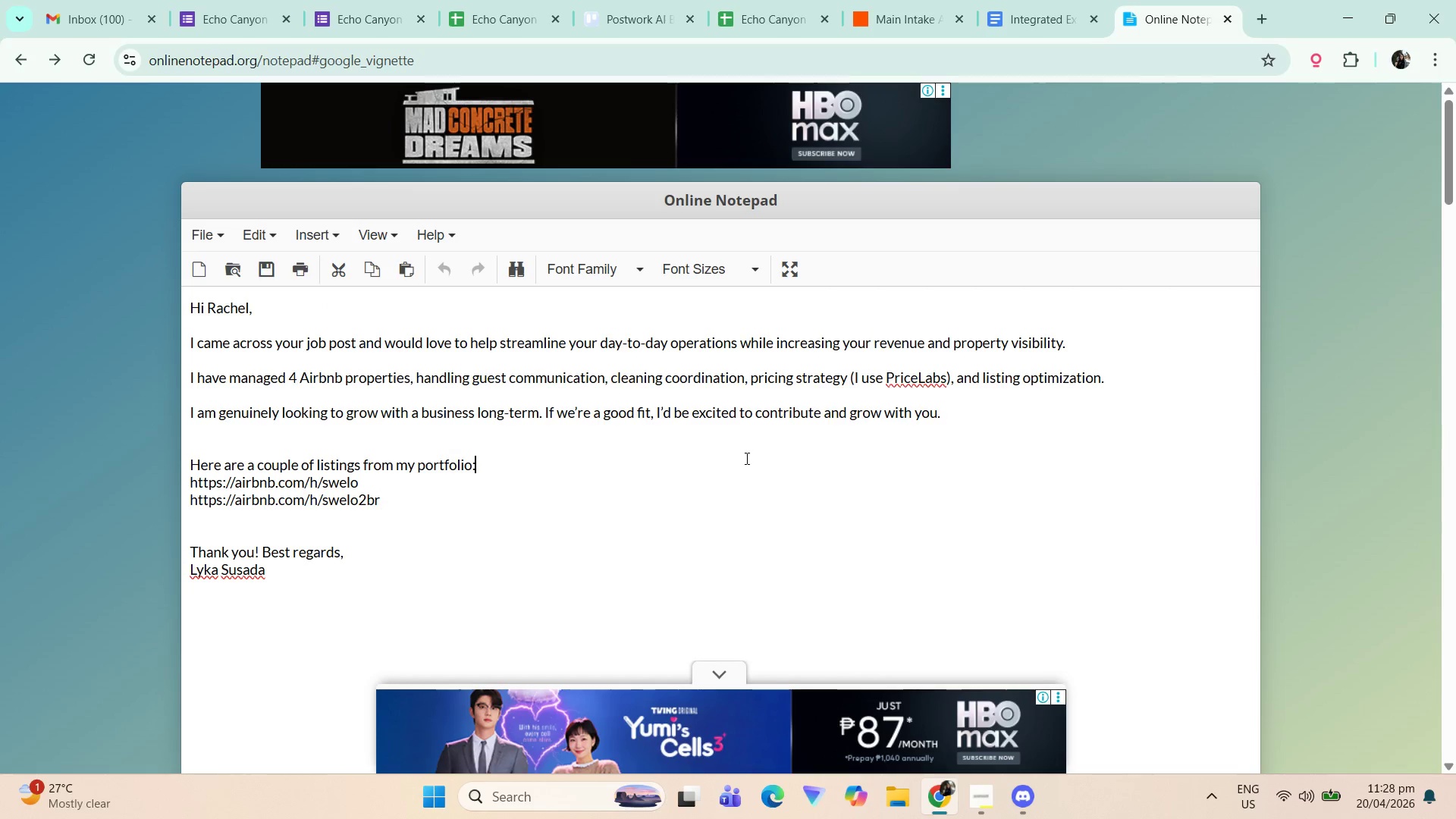 
left_click([1232, 17])
 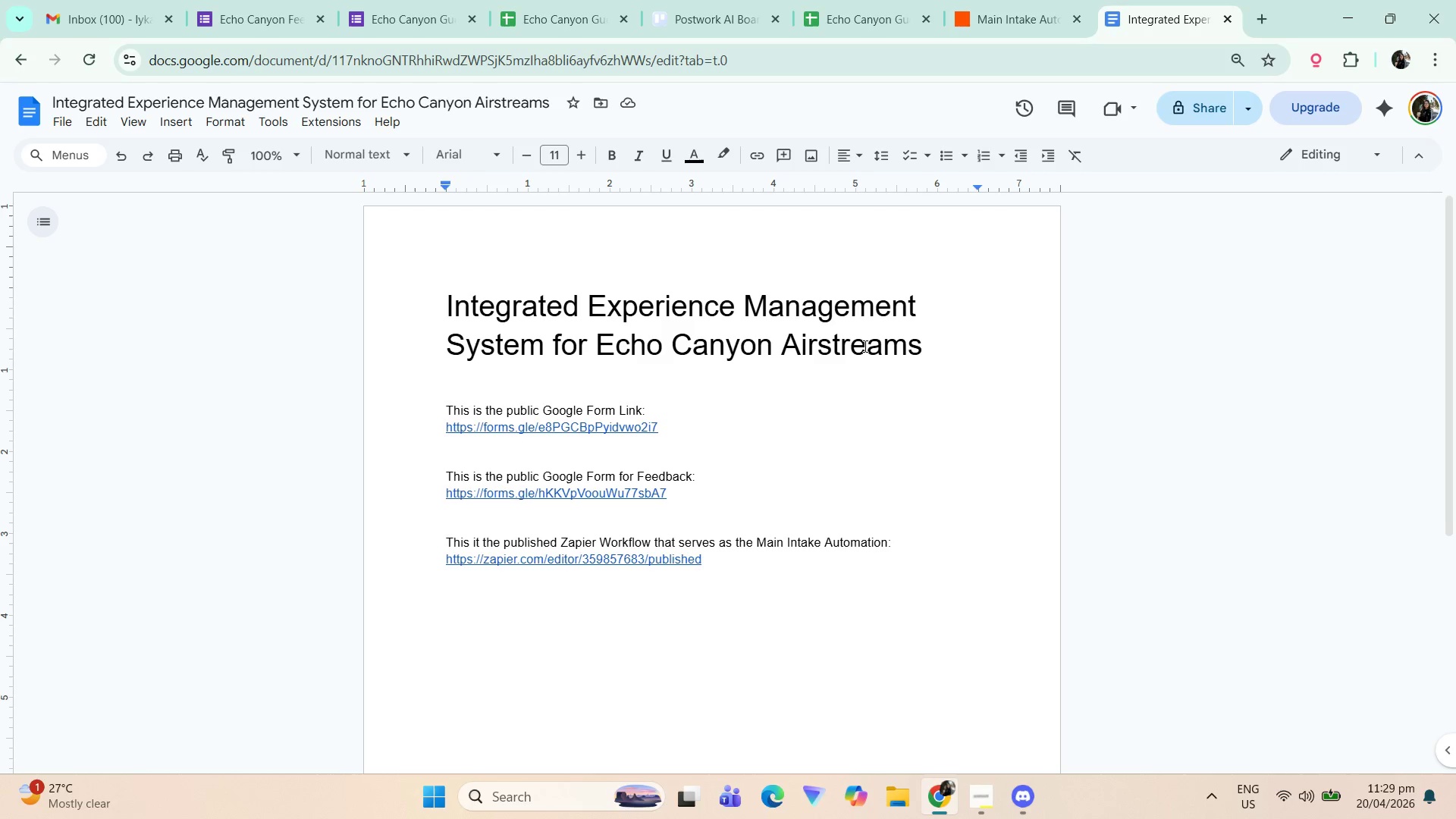 
wait(35.9)
 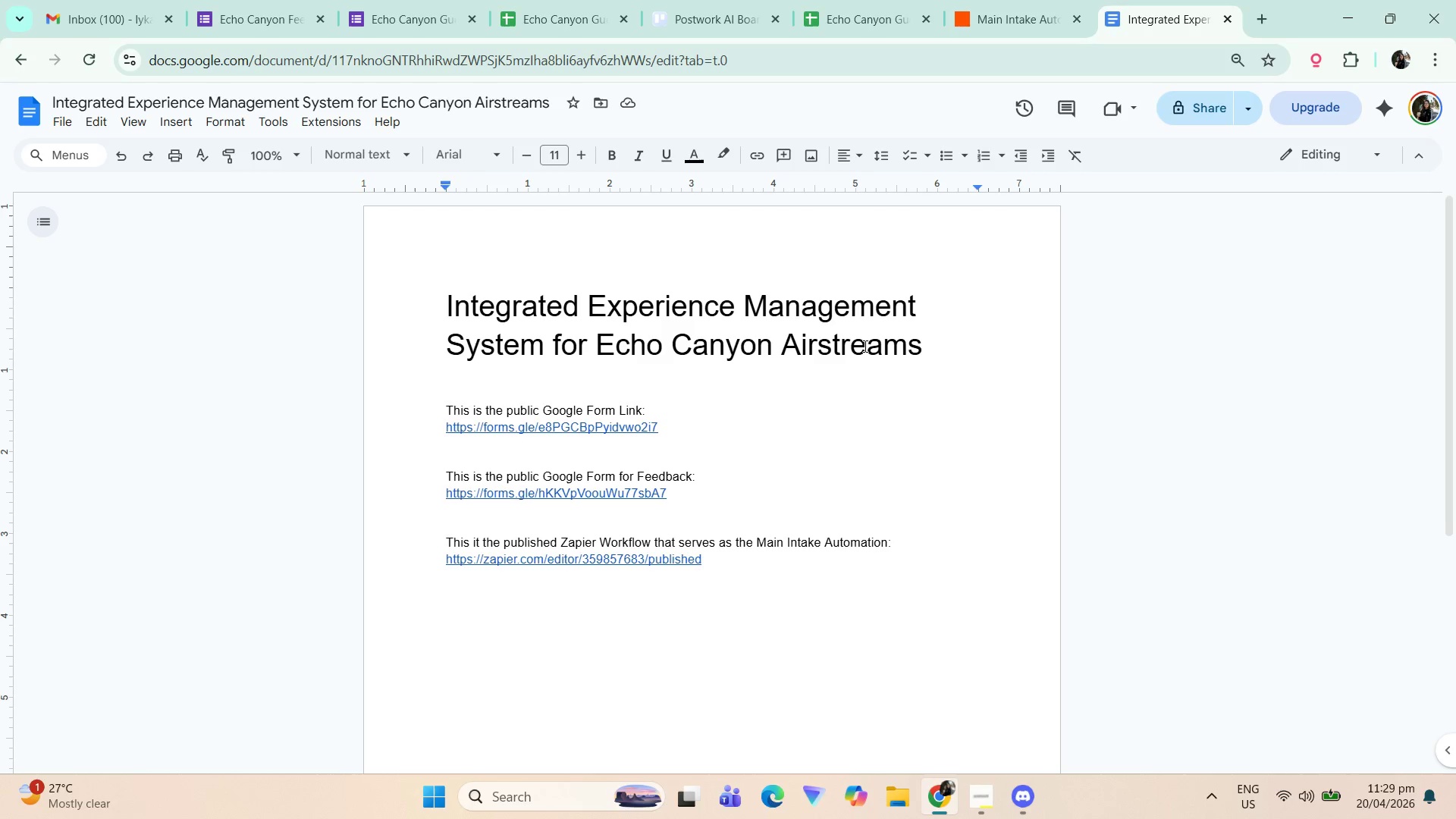 
mouse_move([704, 146])
 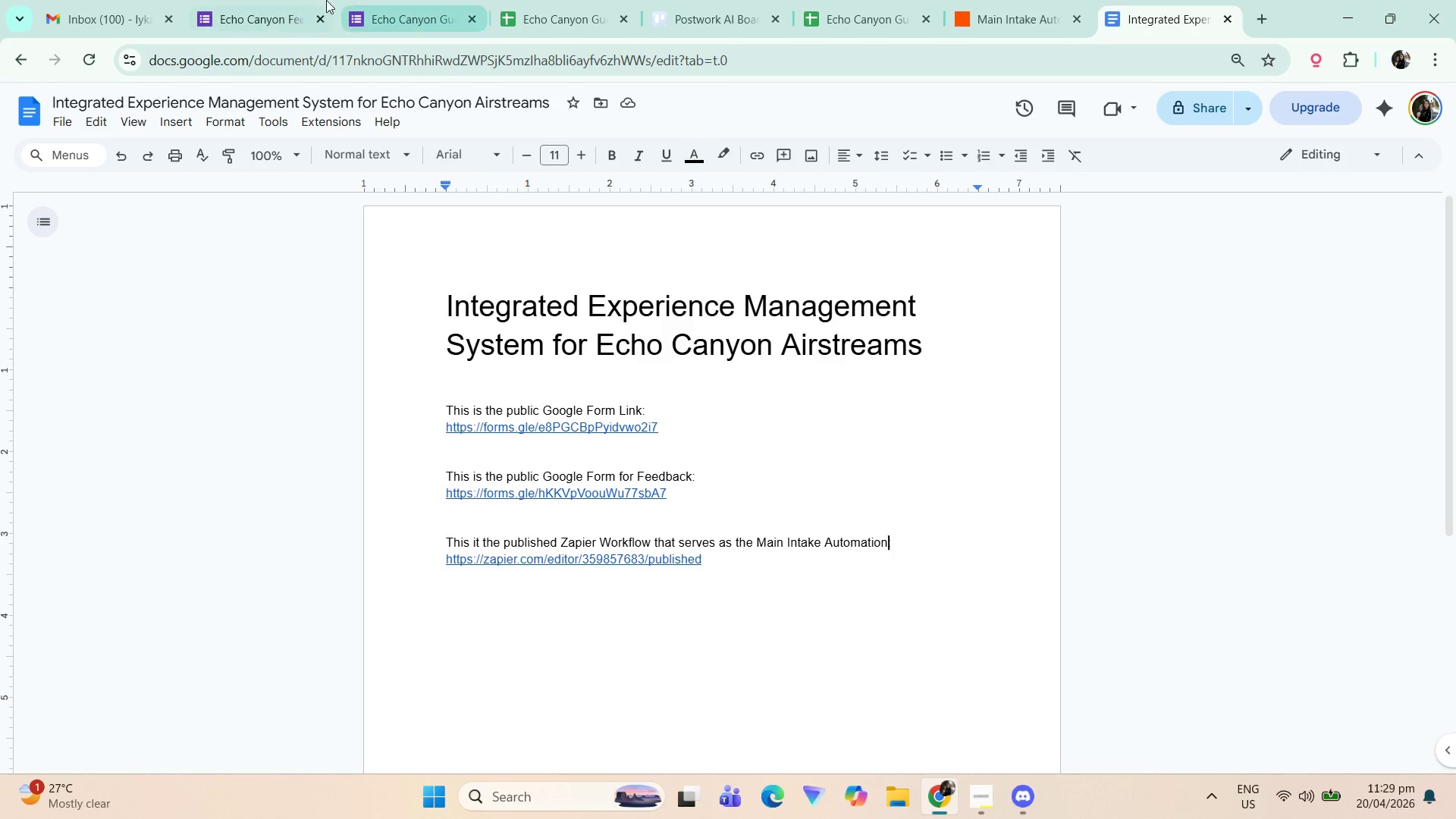 
double_click([436, 0])
 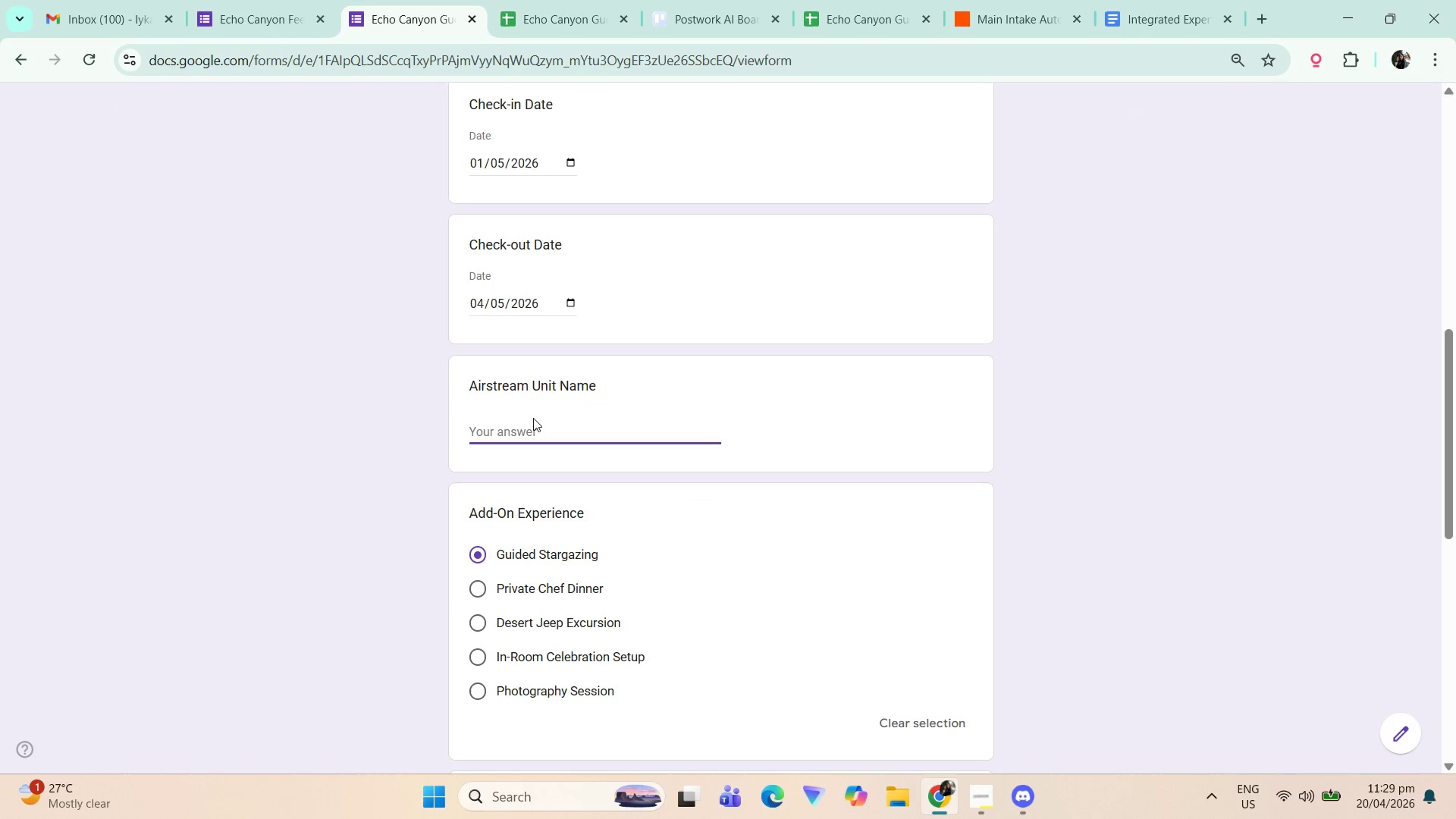 
type(Th )
key(Backspace)
type(e)
 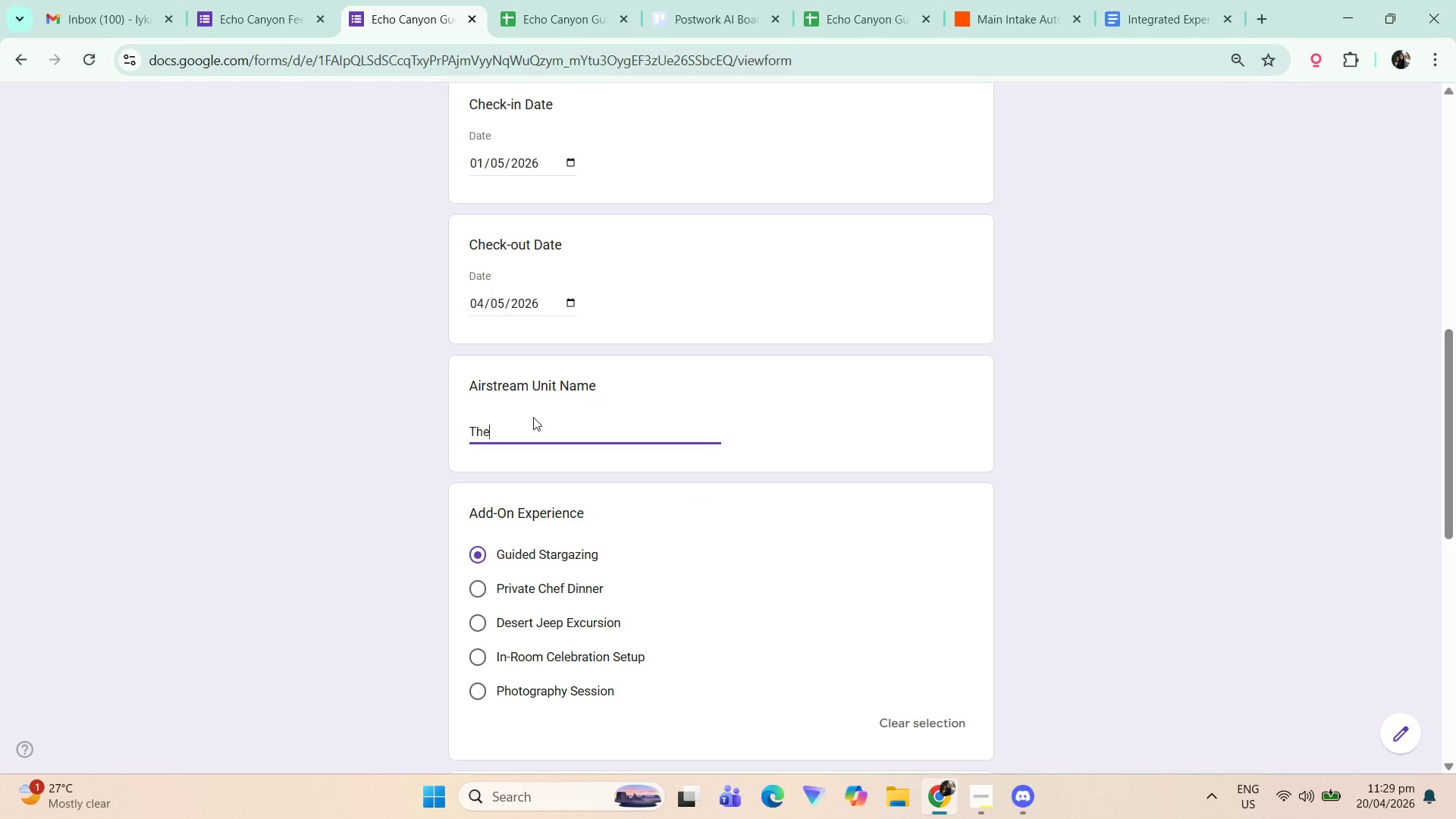 
type( Sunset Noa)
key(Backspace)
type(mad)
 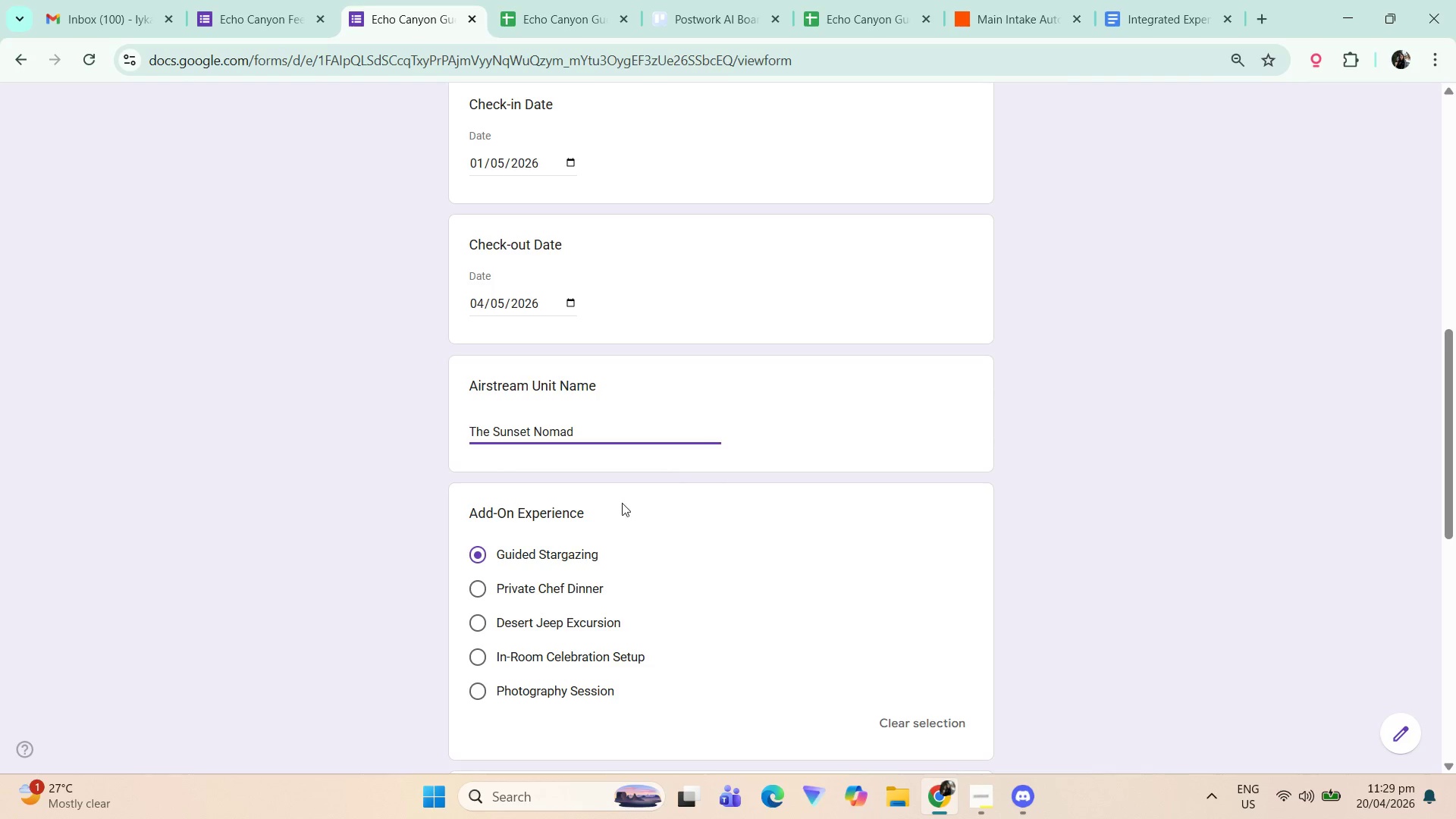 
scroll: coordinate [571, 421], scroll_direction: down, amount: 5.0
 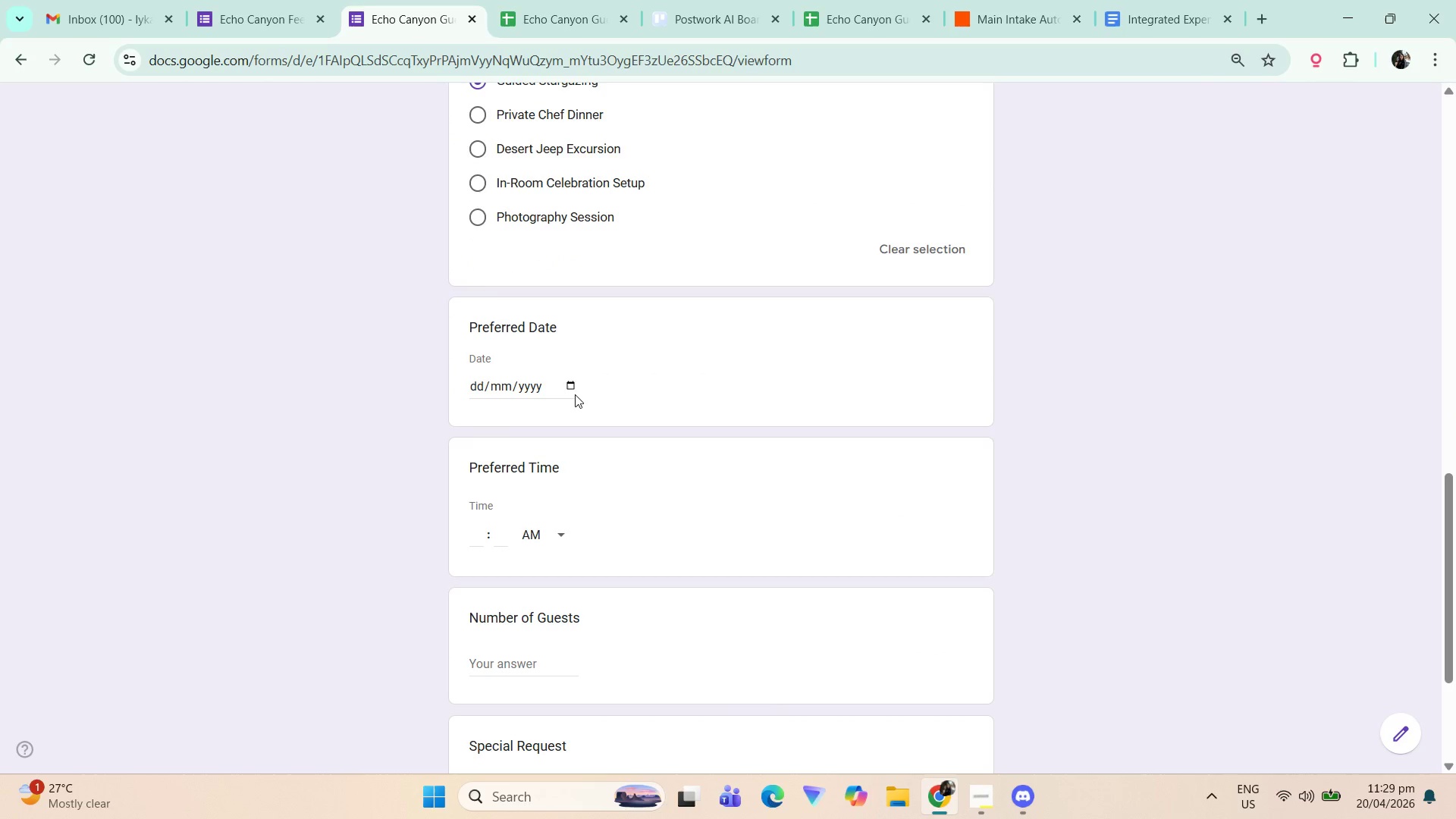 
scroll: coordinate [602, 424], scroll_direction: up, amount: 7.0
 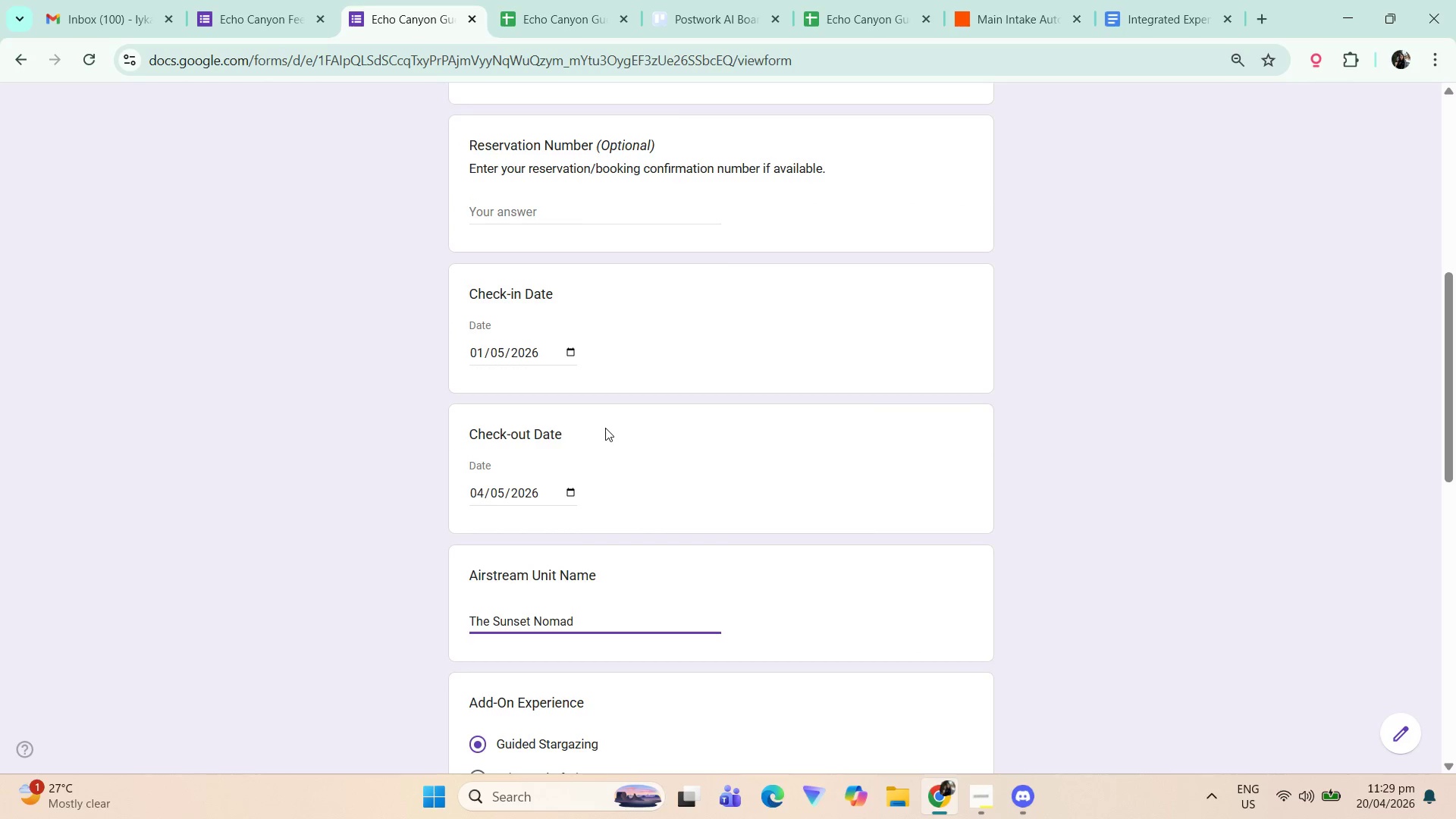 
scroll: coordinate [612, 432], scroll_direction: down, amount: 6.0
 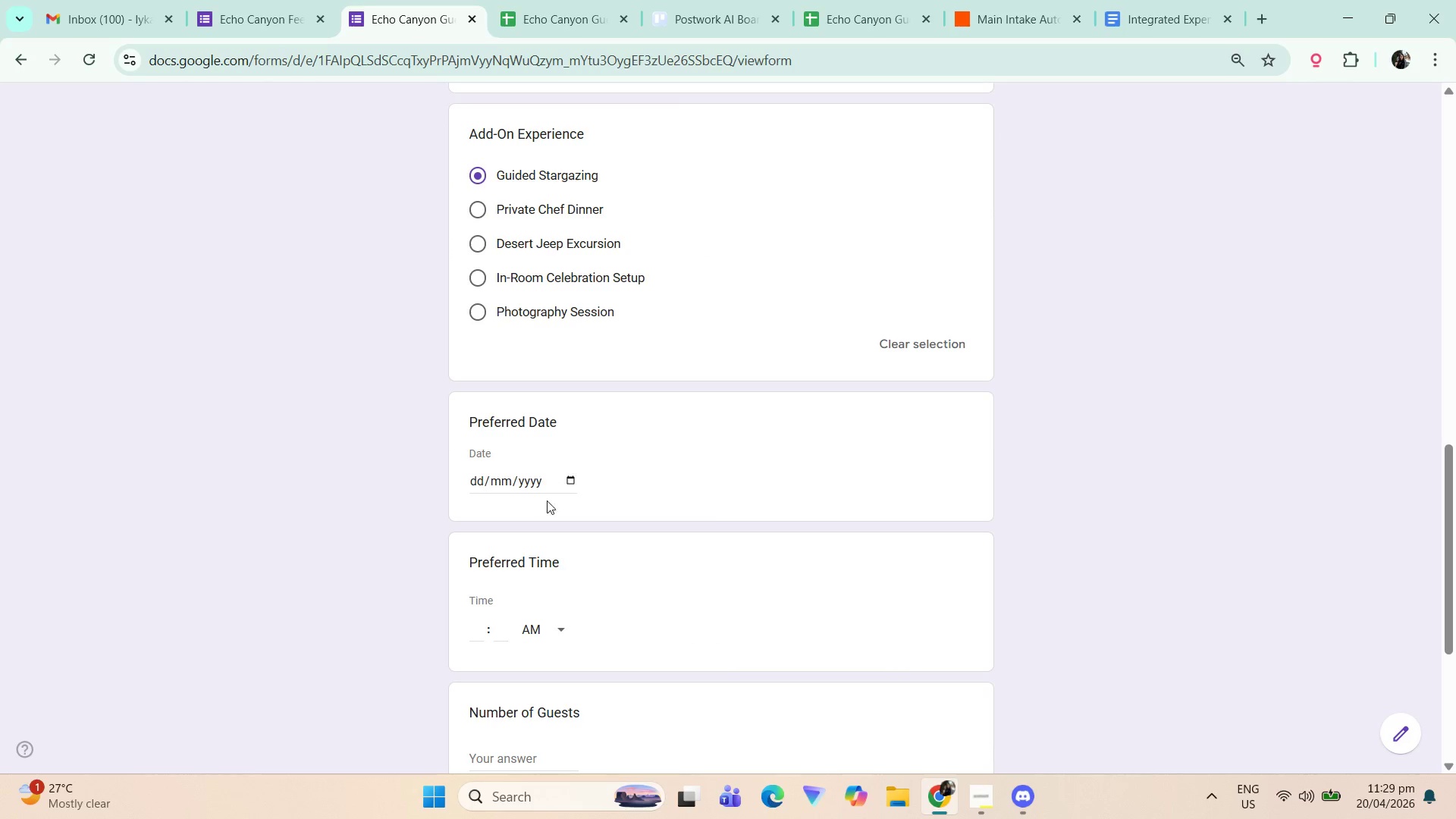 
left_click([574, 485])
 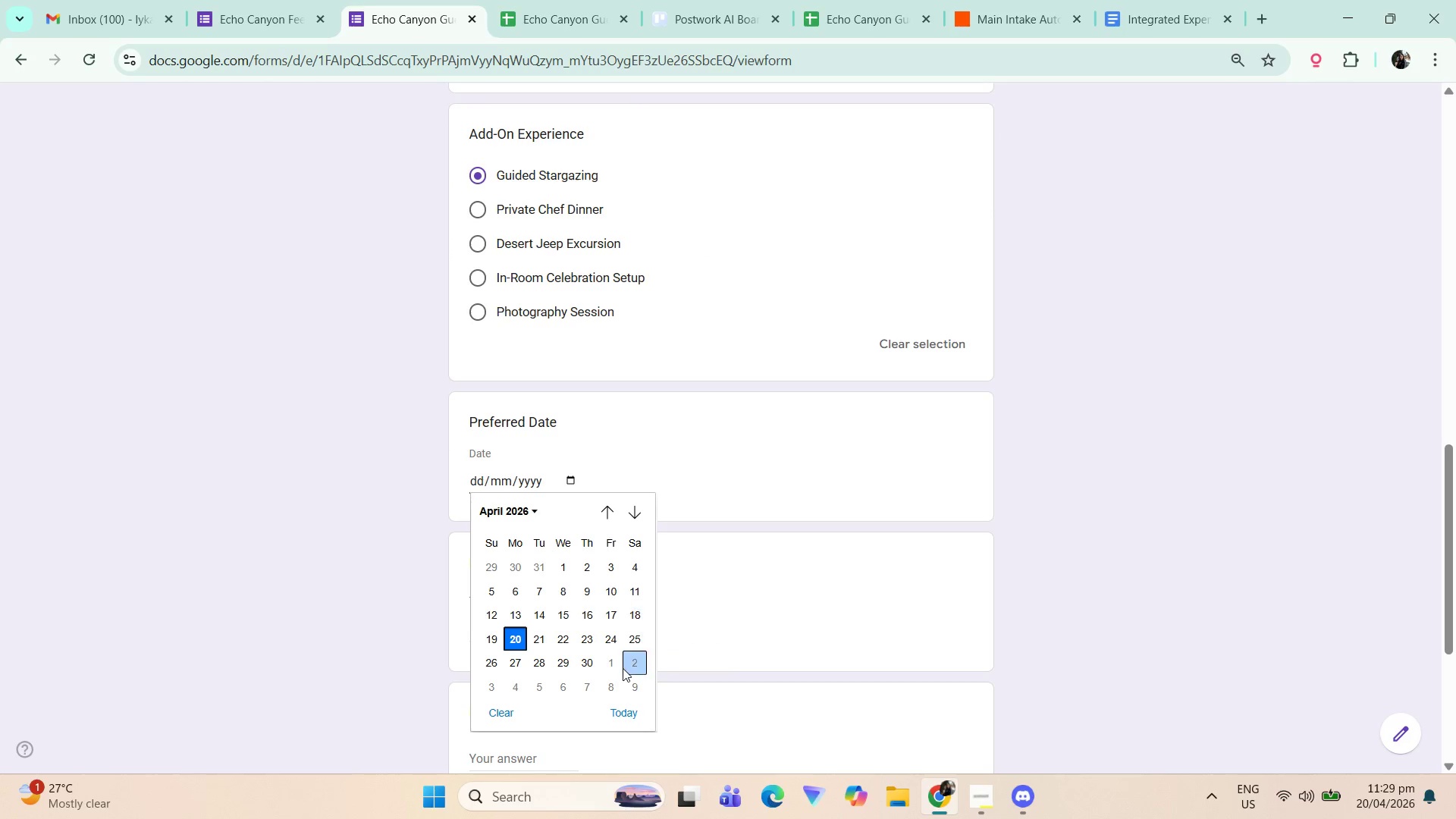 
left_click([637, 665])
 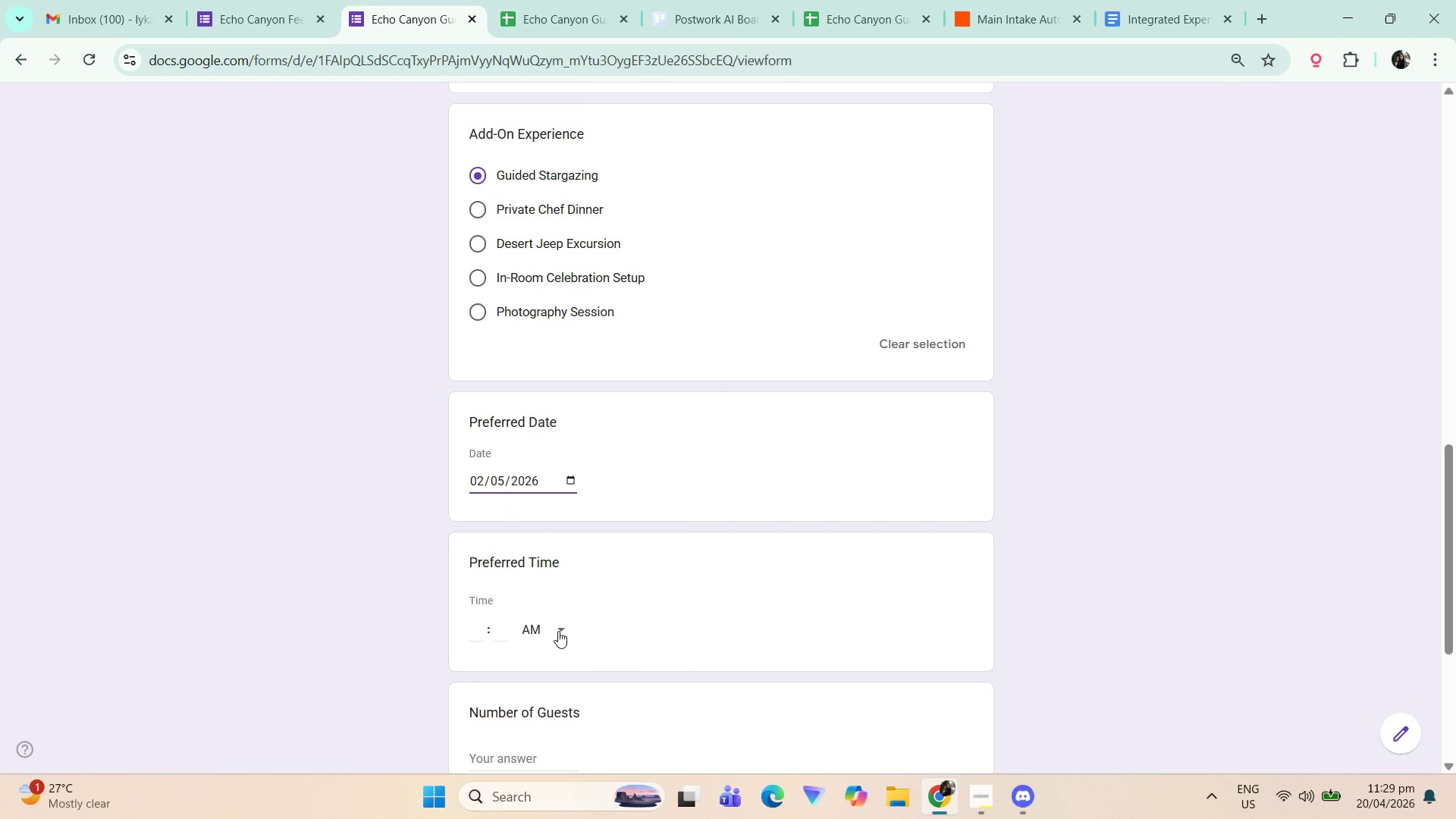 
scroll: coordinate [499, 631], scroll_direction: down, amount: 2.0
 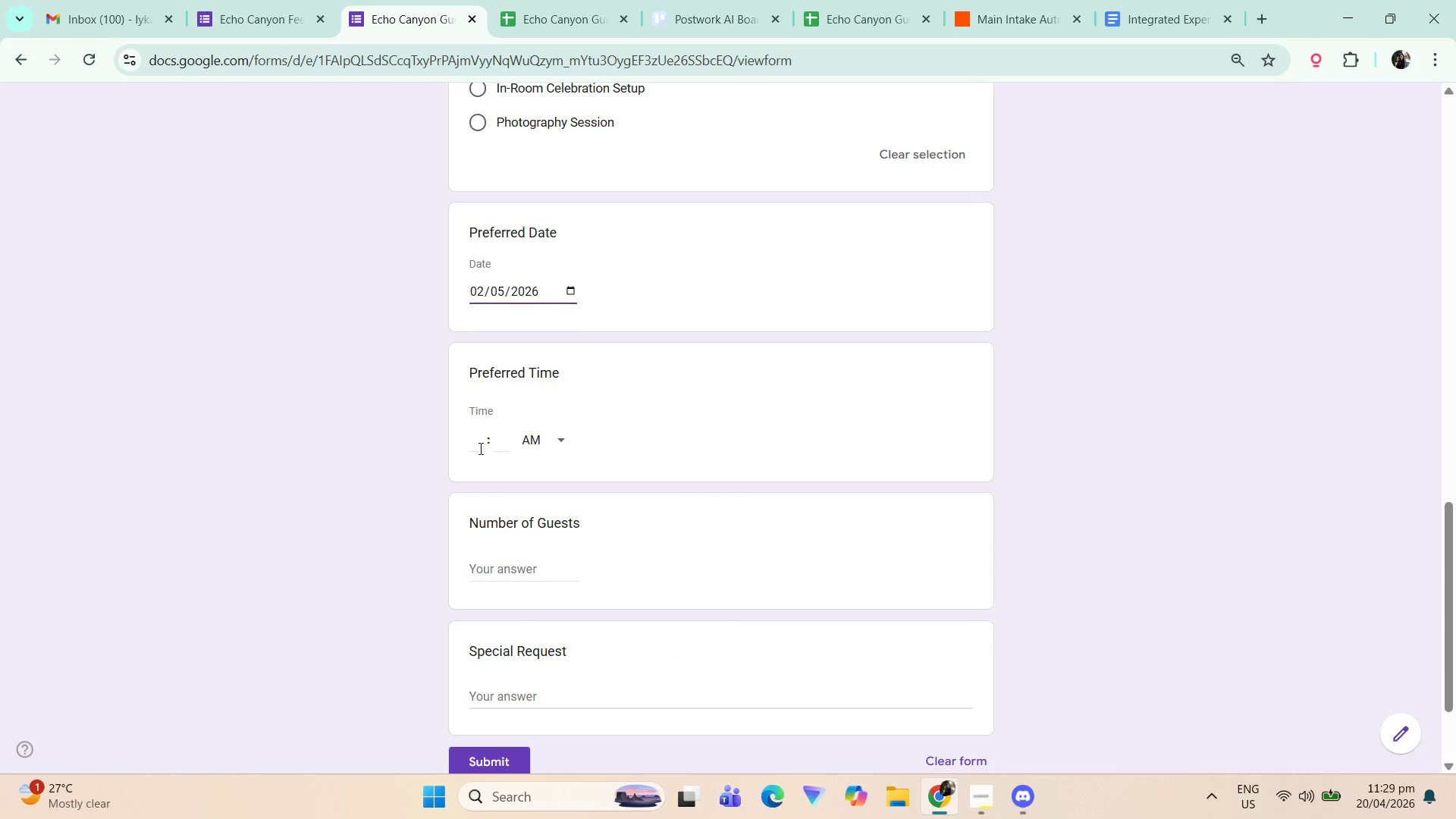 
left_click([472, 438])
 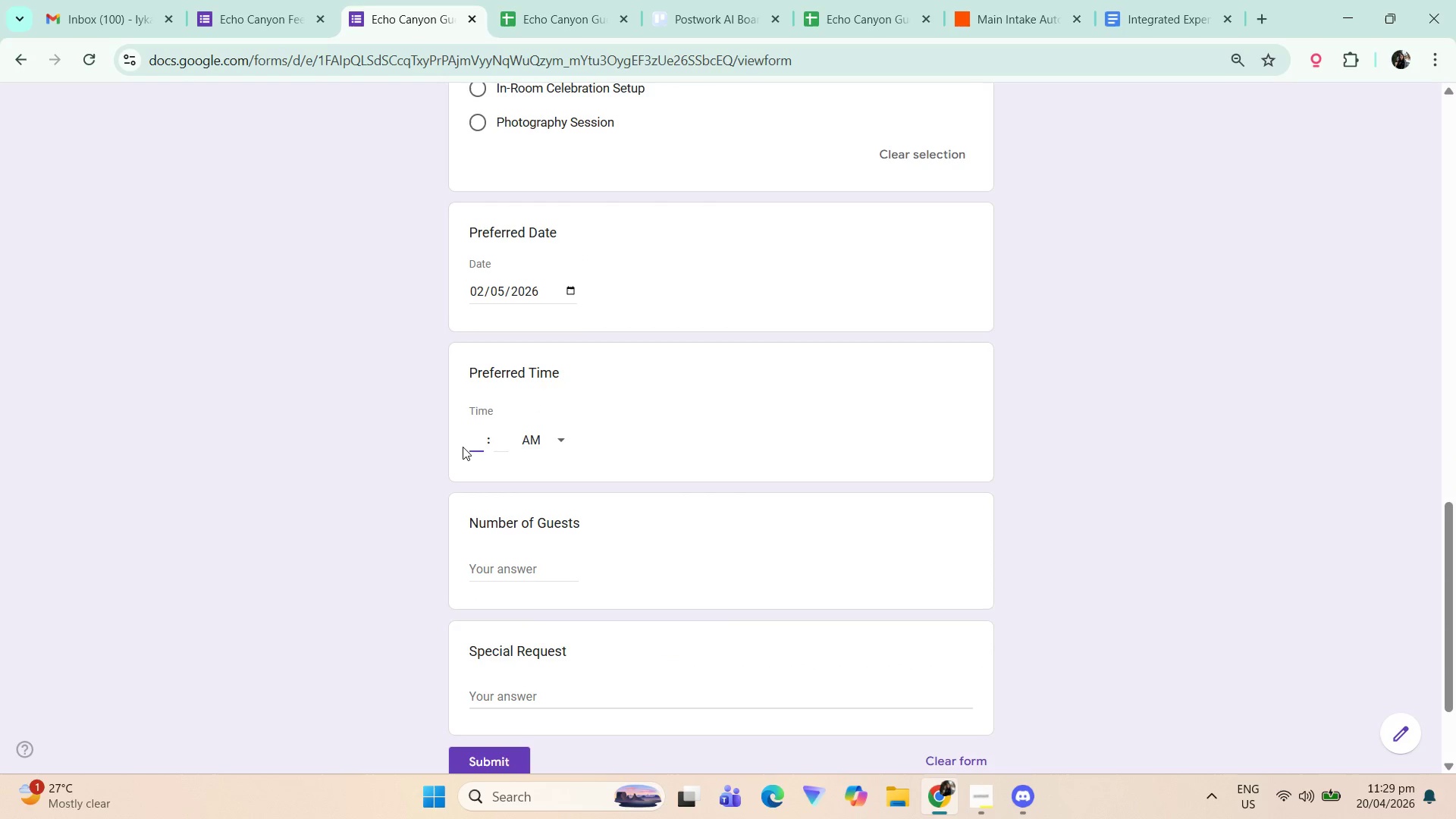 
key(Numpad7)
 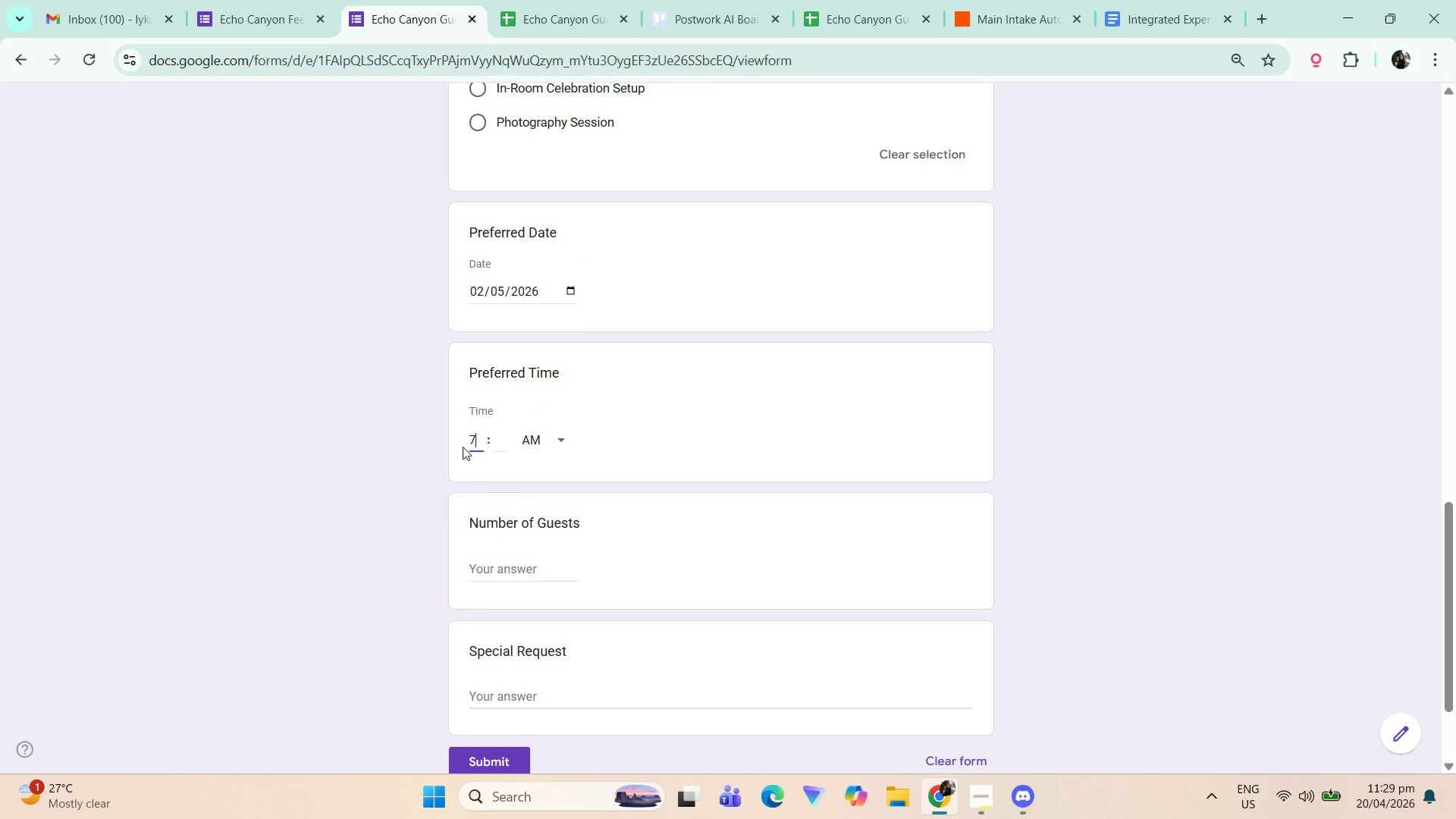 
key(Tab)
 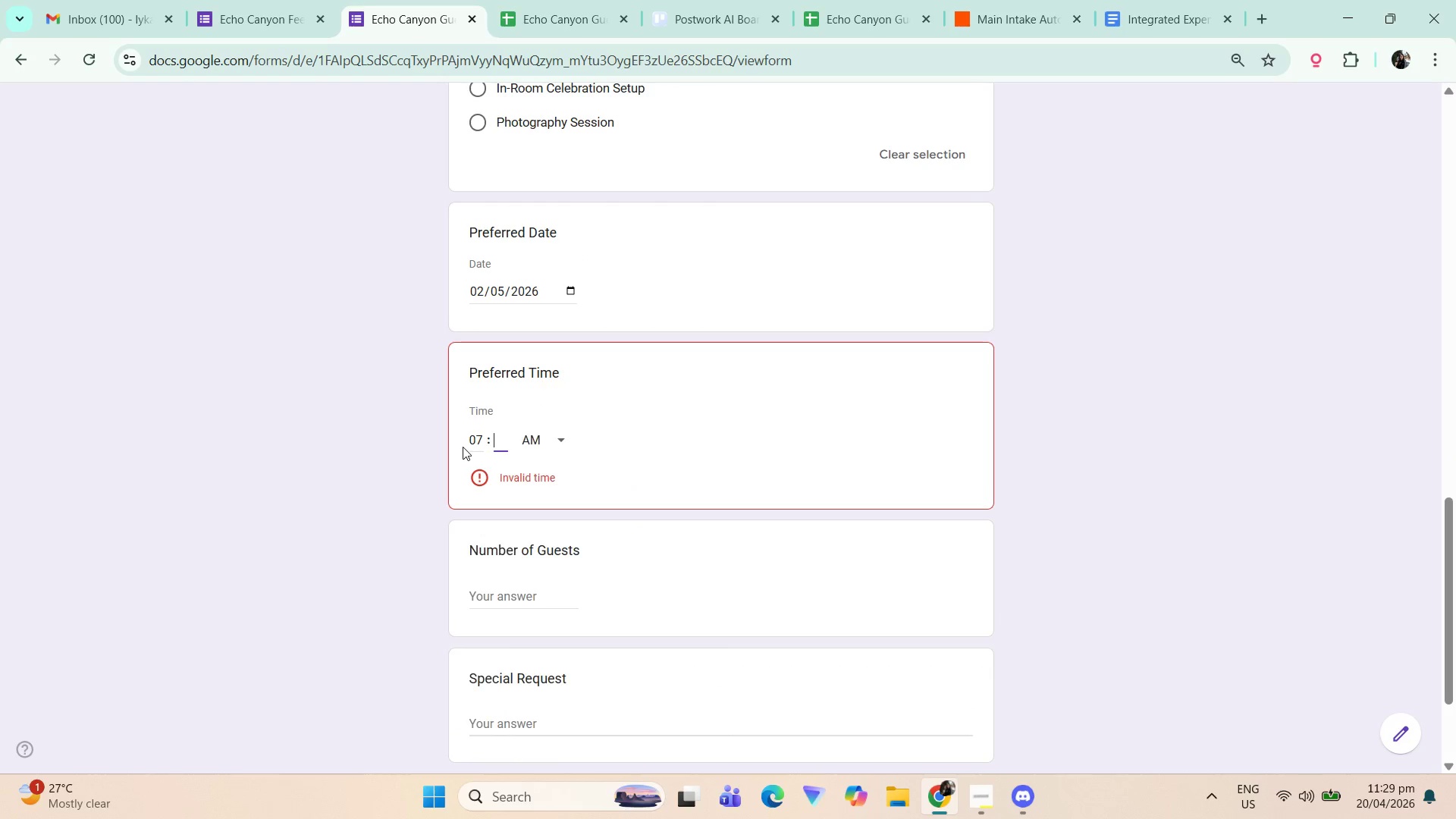 
key(Numpad0)
 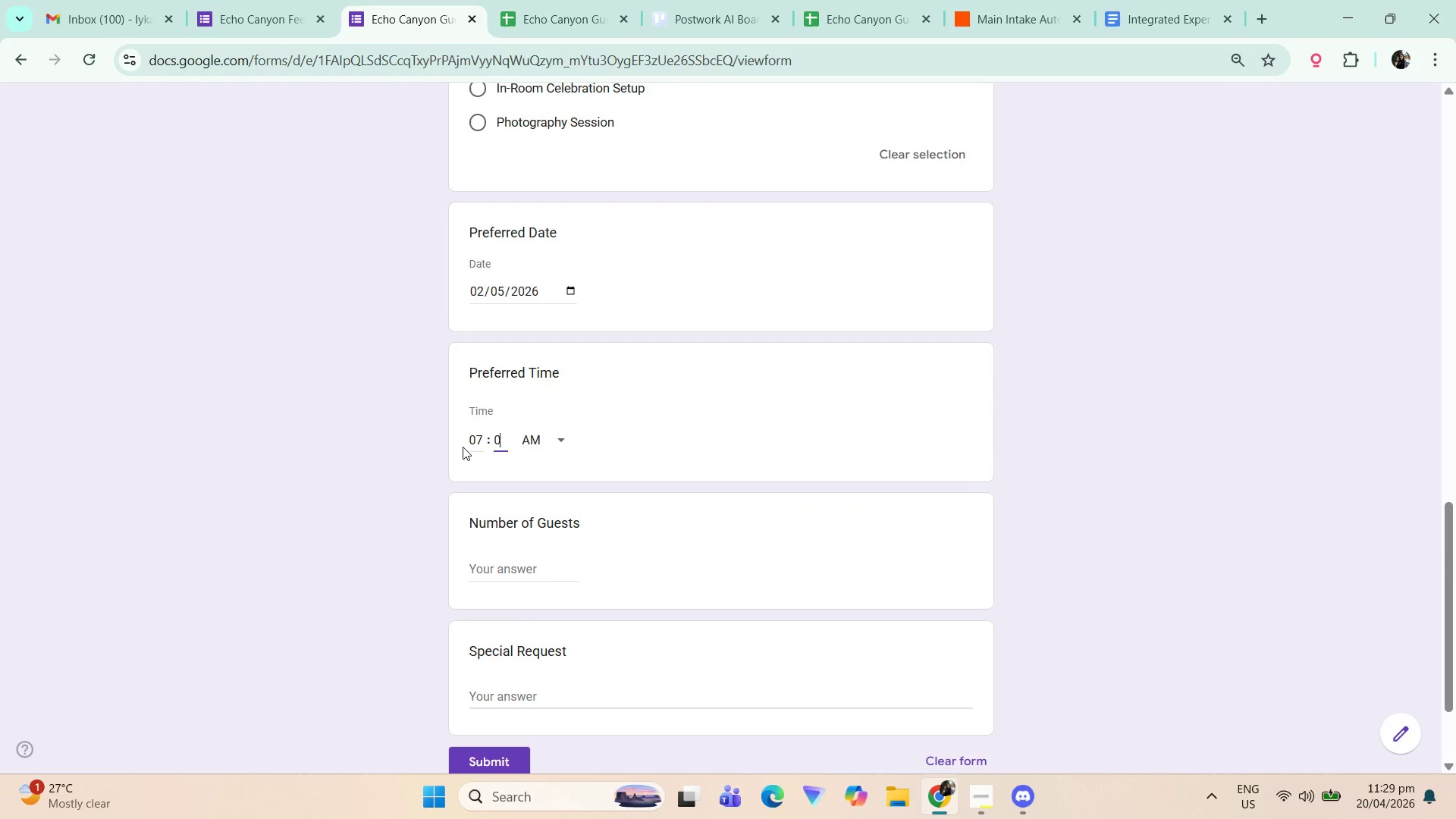 
key(Numpad0)
 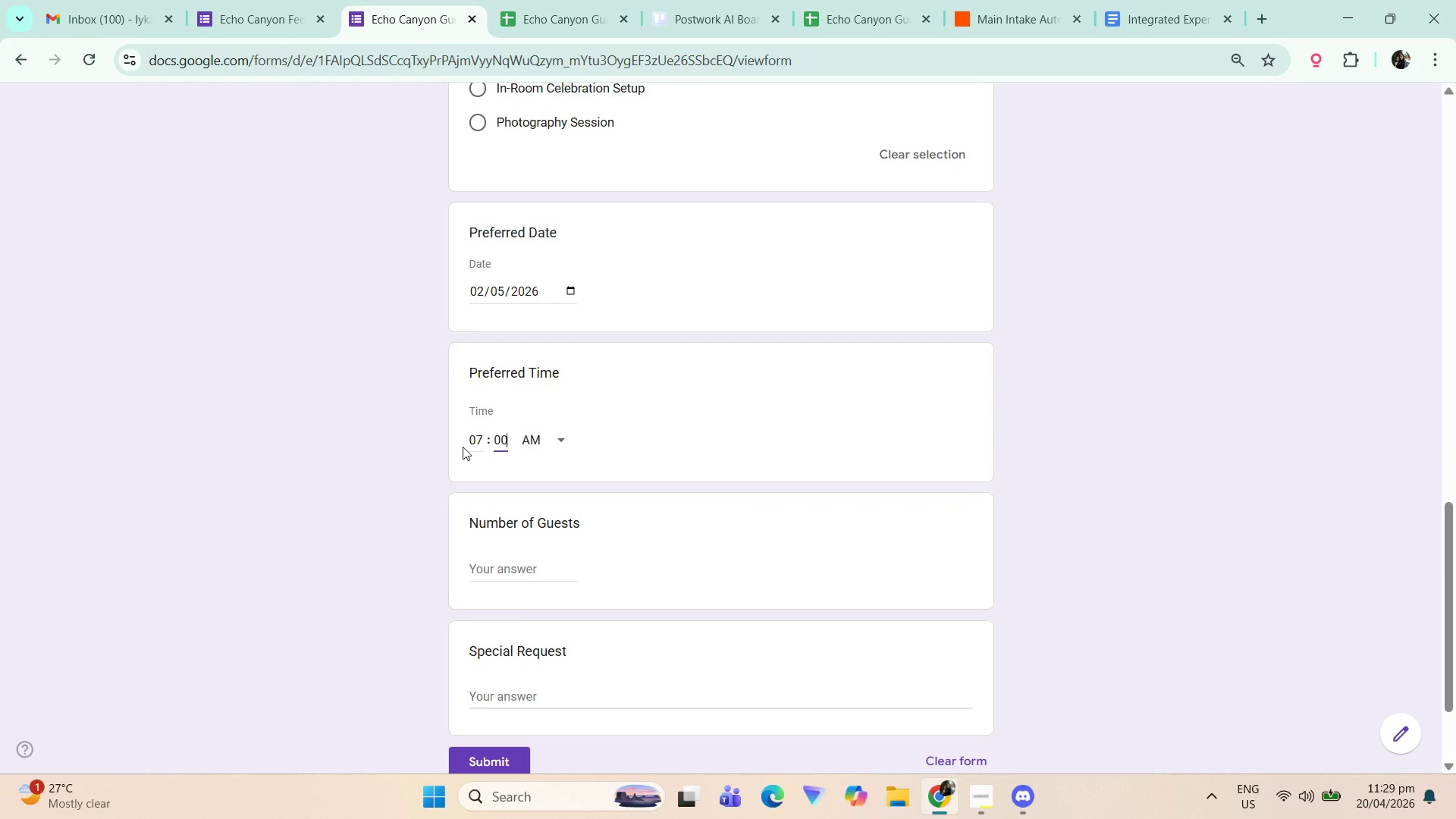 
key(Tab)
 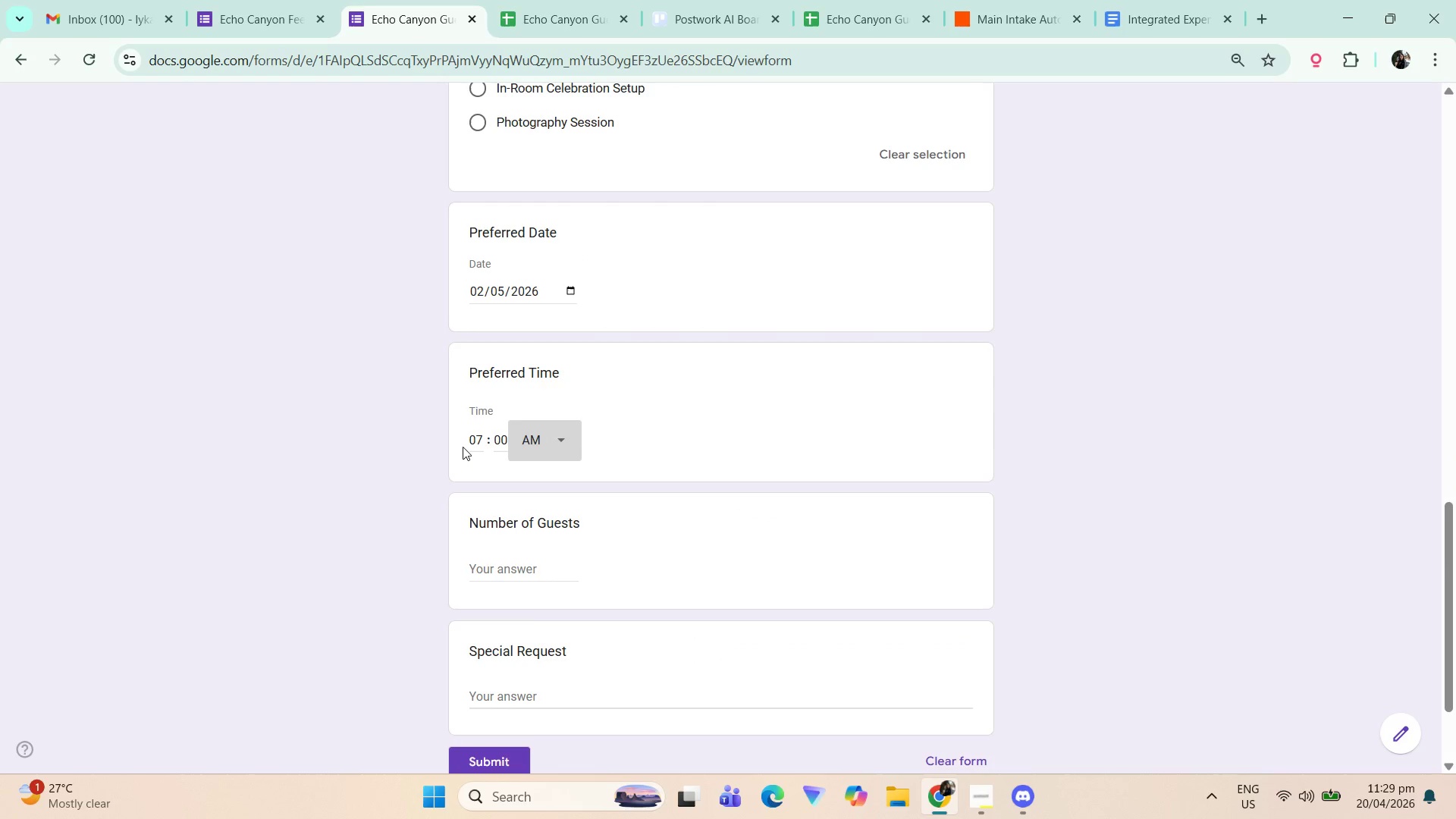 
key(P)
 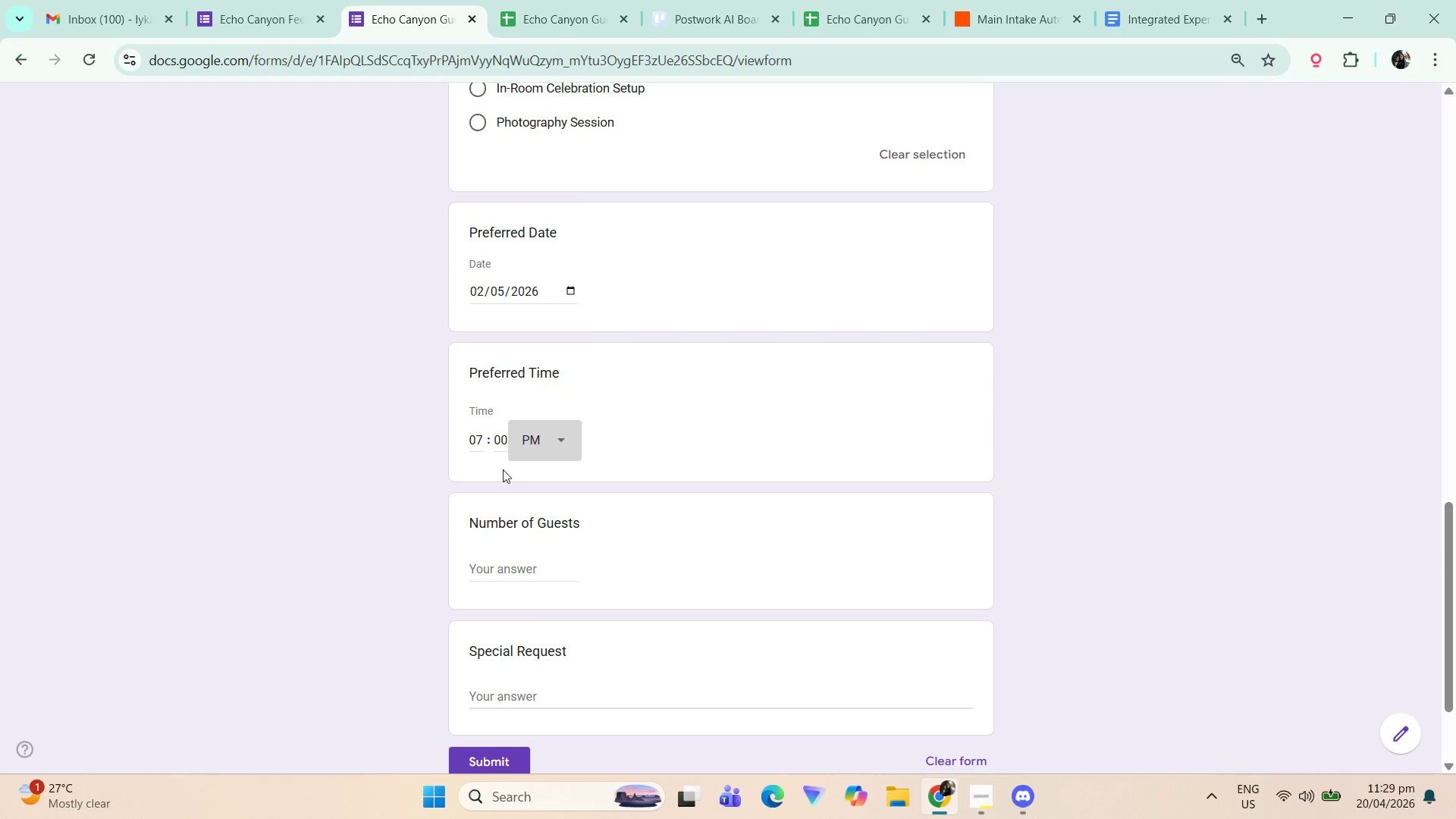 
left_click([494, 560])
 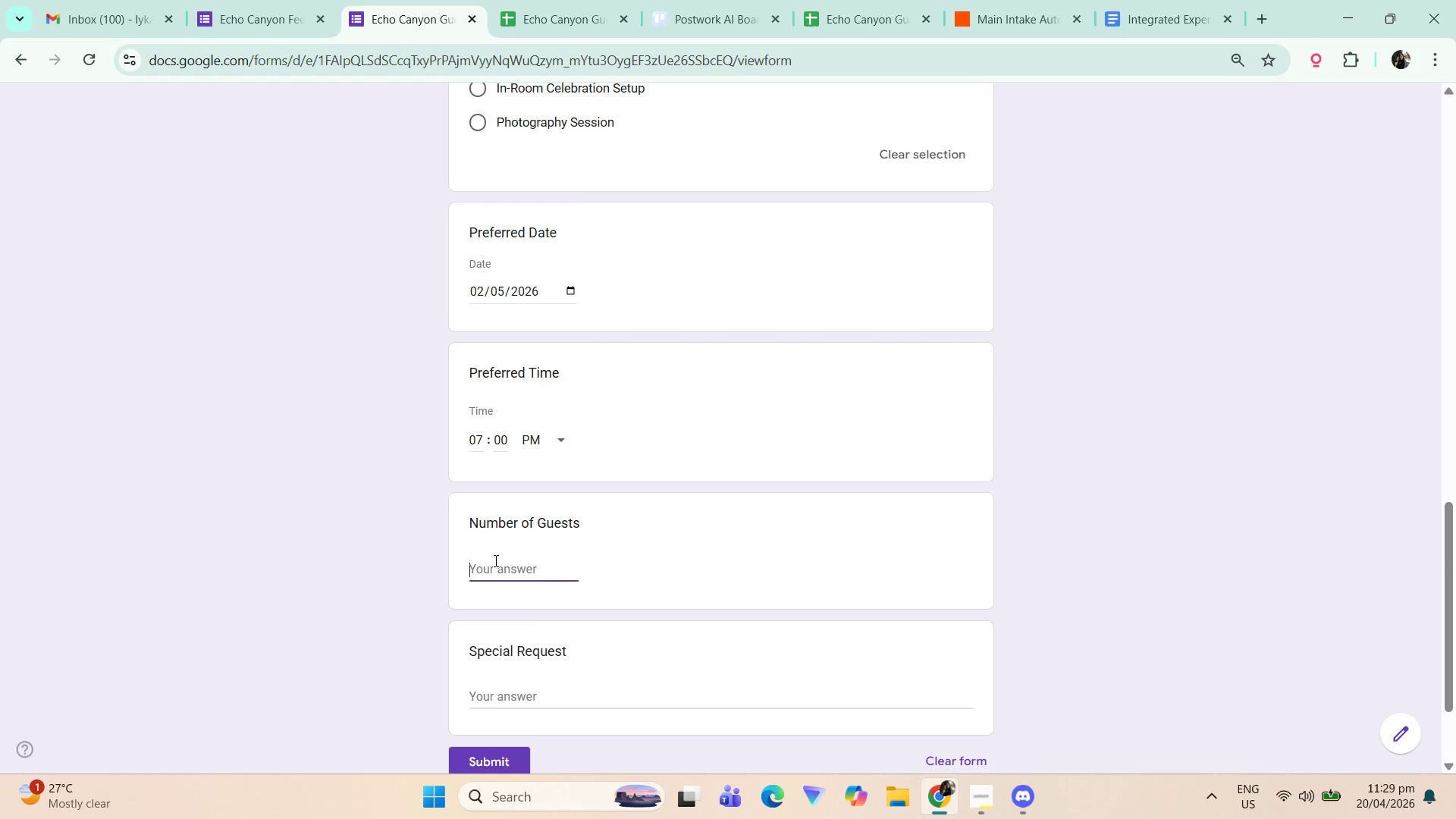 
key(Numpad4)
 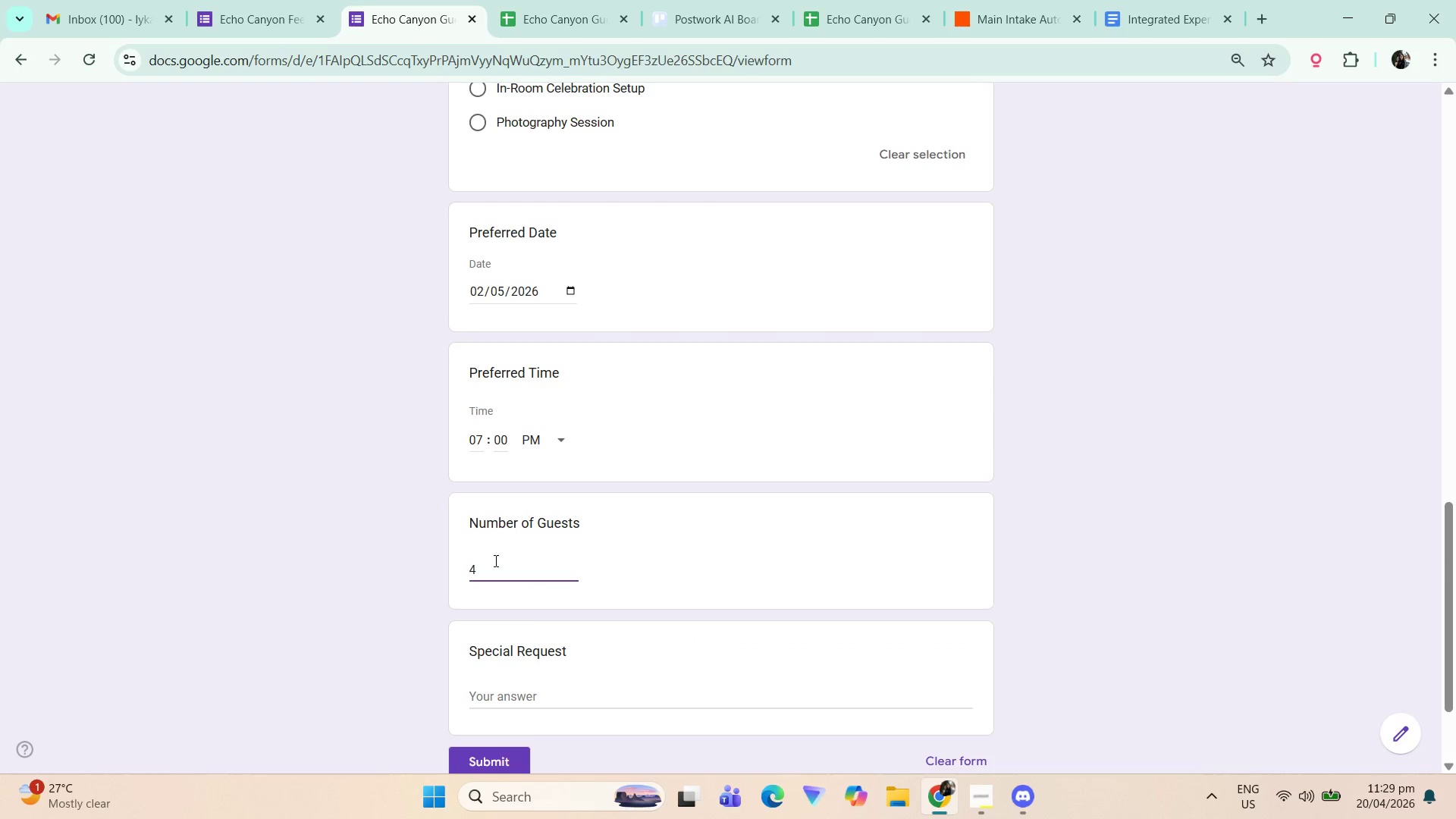 
scroll: coordinate [580, 614], scroll_direction: down, amount: 2.0
 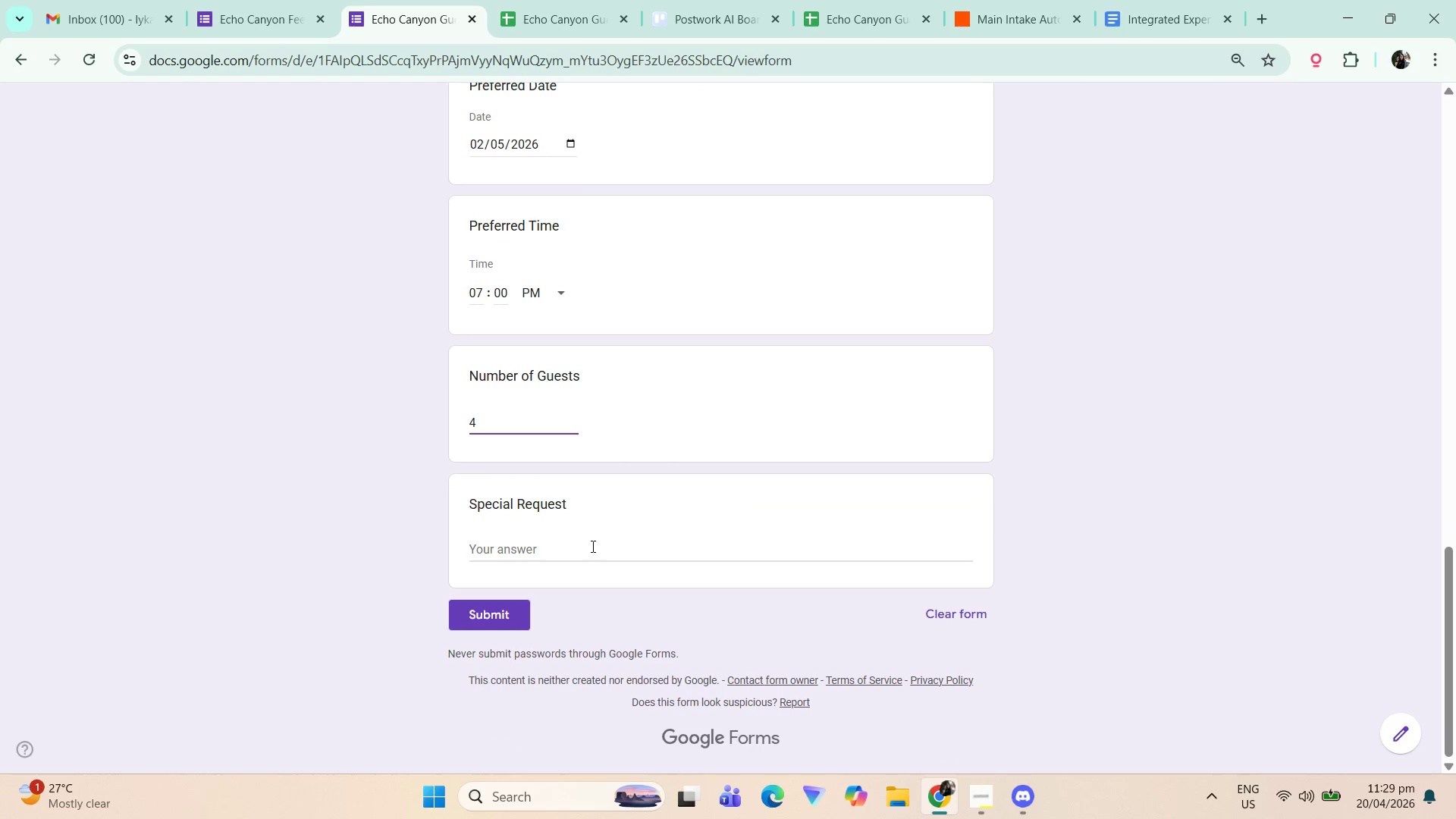 
left_click([592, 546])
 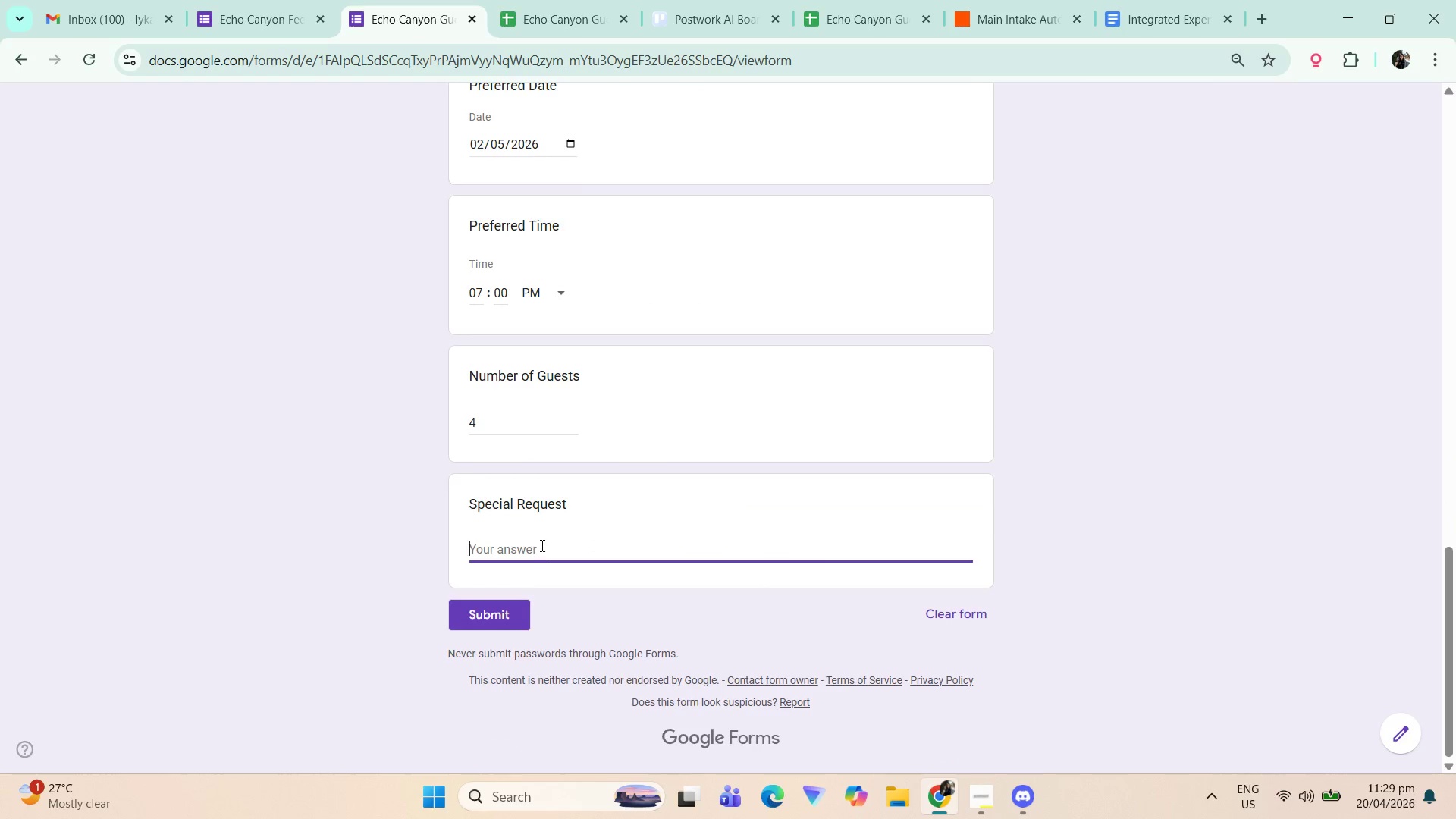 
scroll: coordinate [551, 472], scroll_direction: up, amount: 3.0
 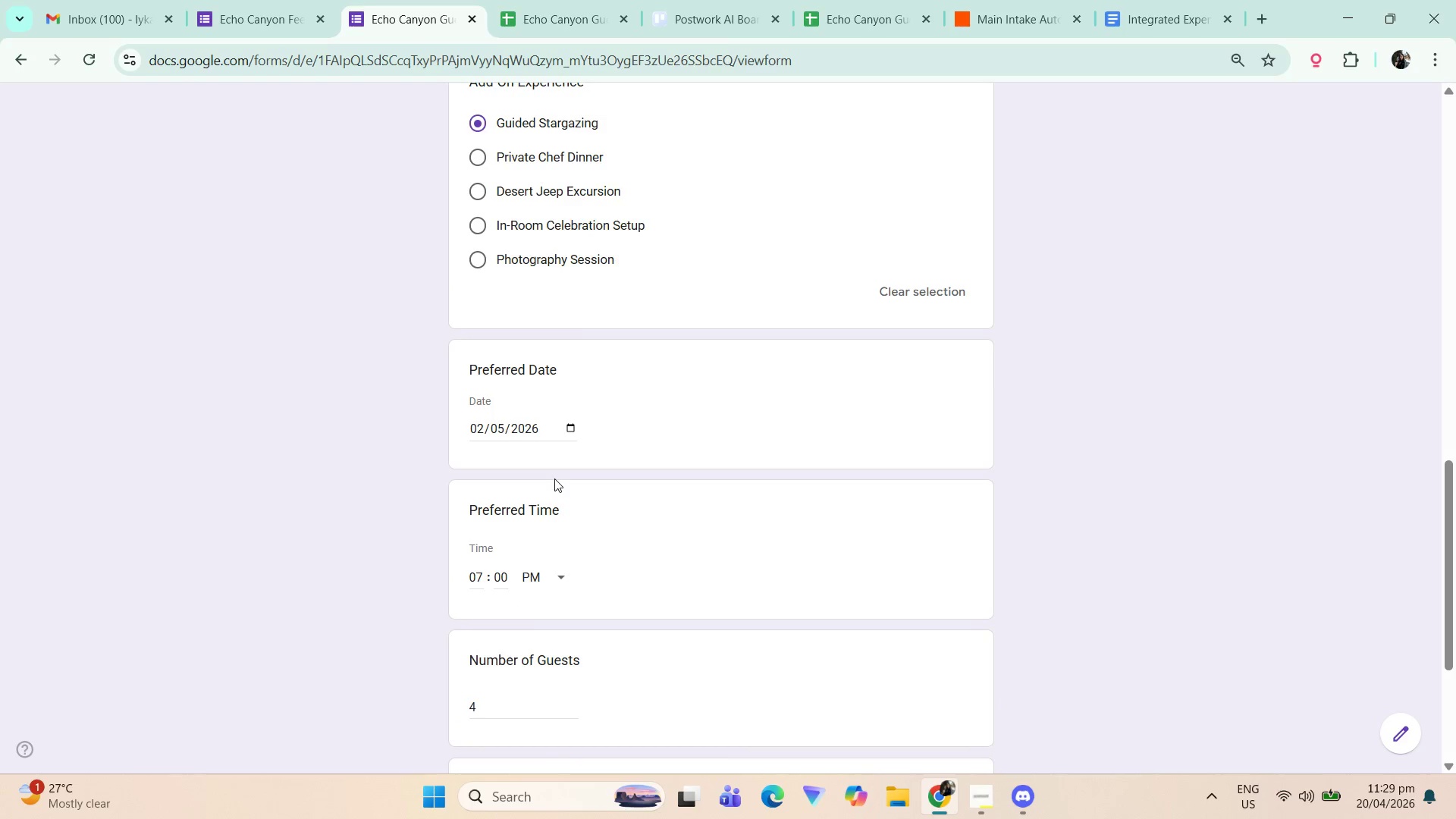 
scroll: coordinate [592, 471], scroll_direction: down, amount: 3.0
 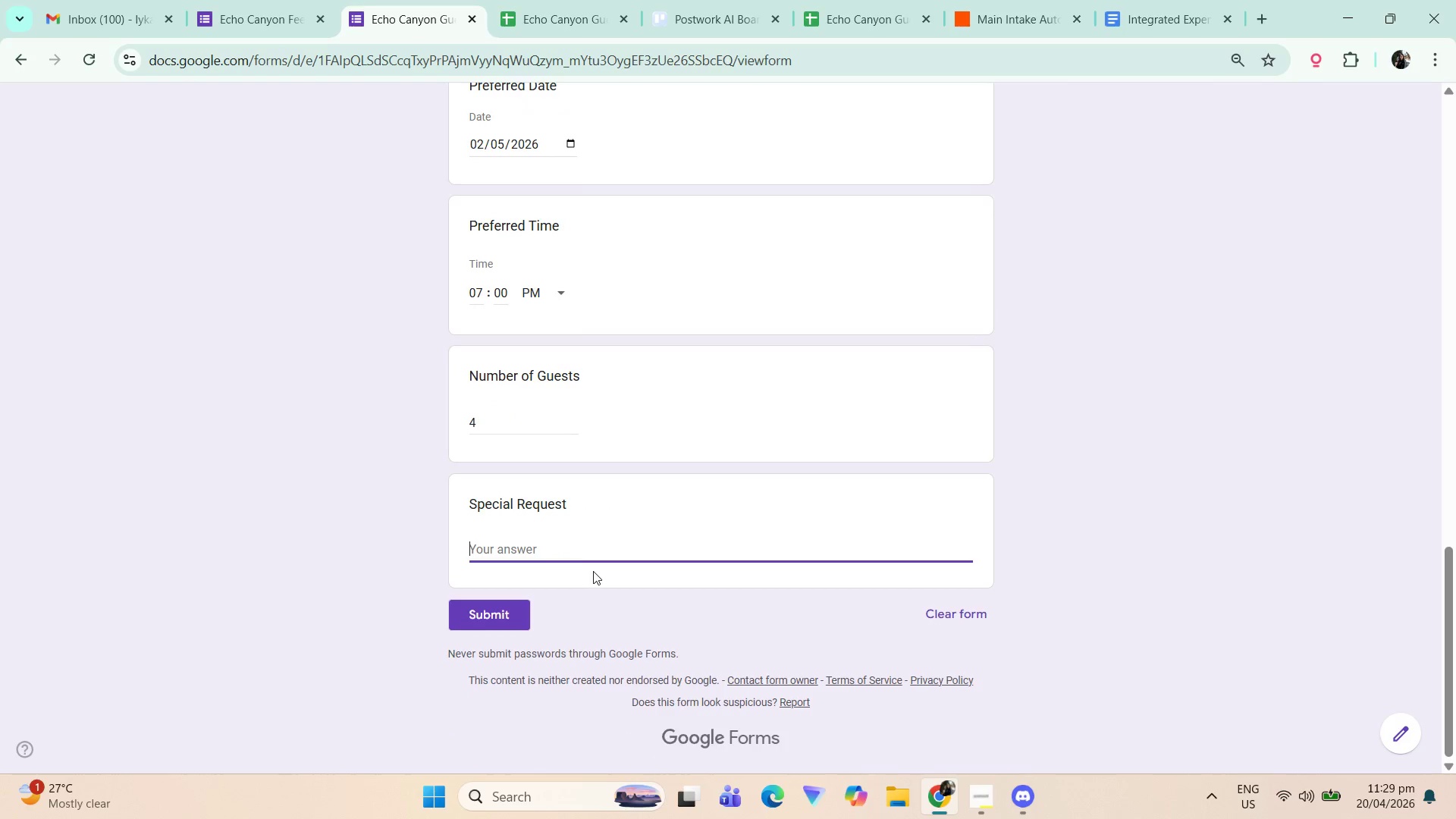 
type(Photoshoot )
 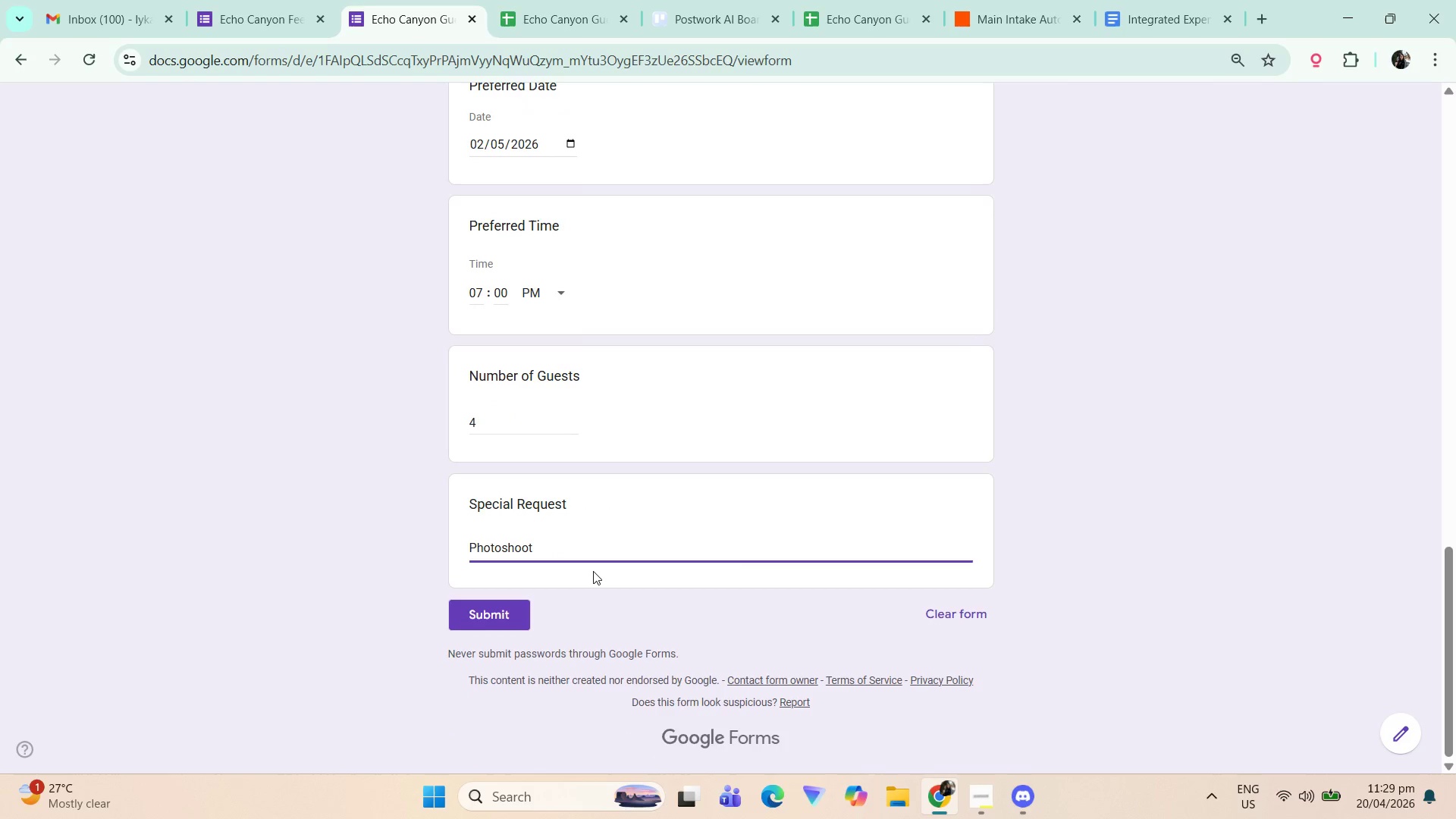 
scroll: coordinate [701, 603], scroll_direction: up, amount: 6.0
 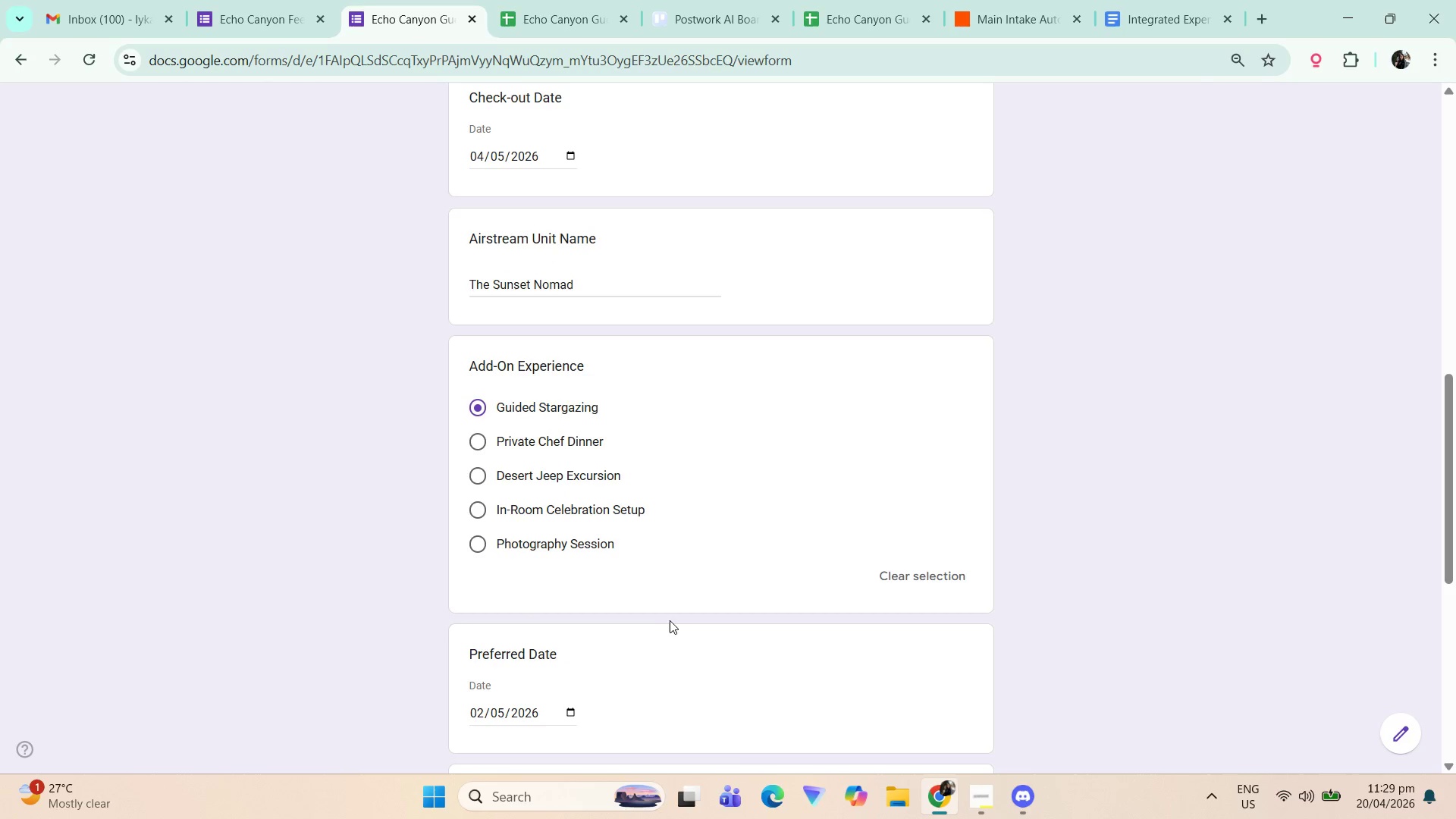 
scroll: coordinate [689, 624], scroll_direction: down, amount: 4.0
 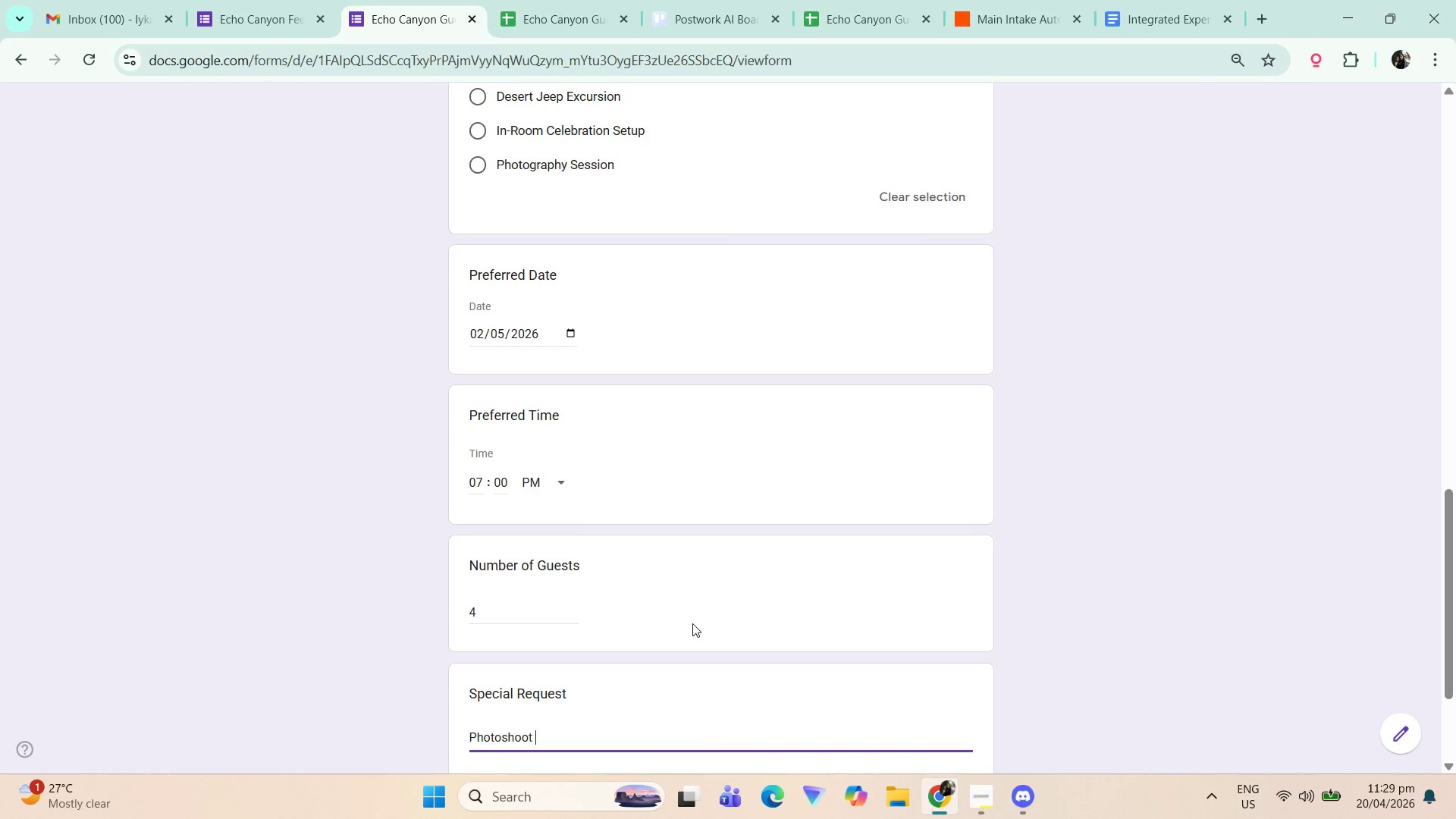 
scroll: coordinate [692, 623], scroll_direction: up, amount: 3.0
 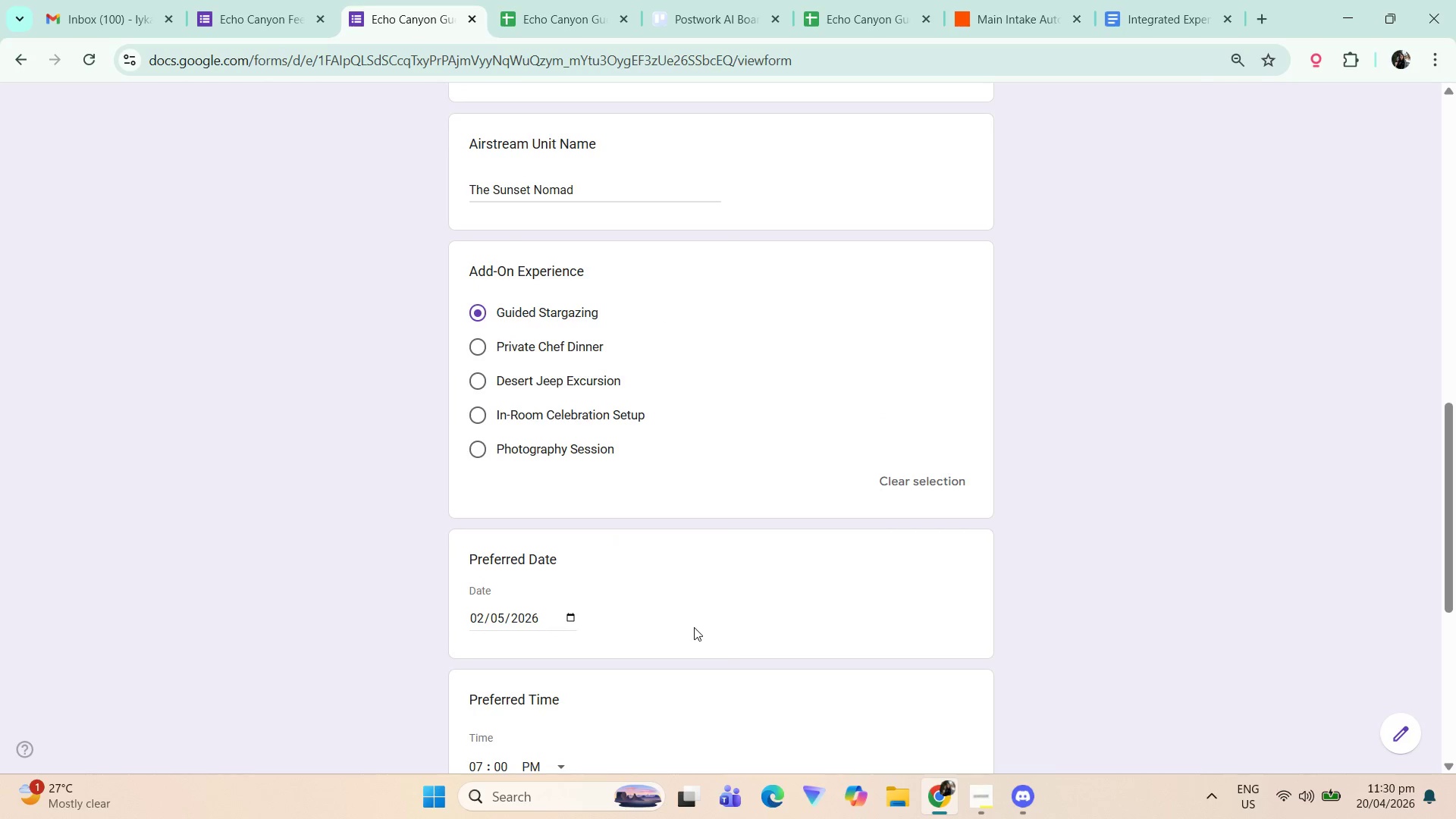 
scroll: coordinate [699, 636], scroll_direction: down, amount: 5.0
 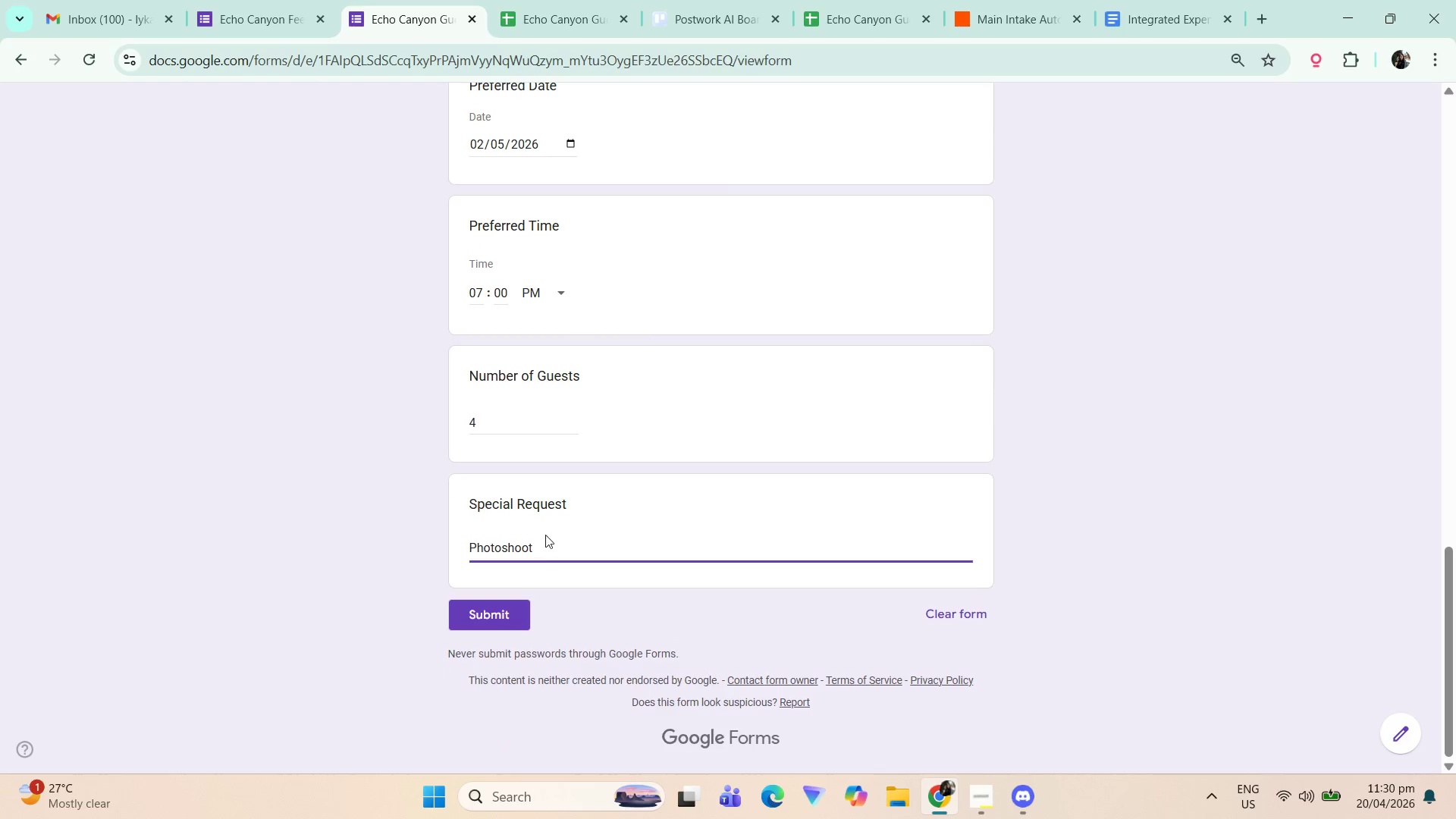 
left_click([552, 544])
 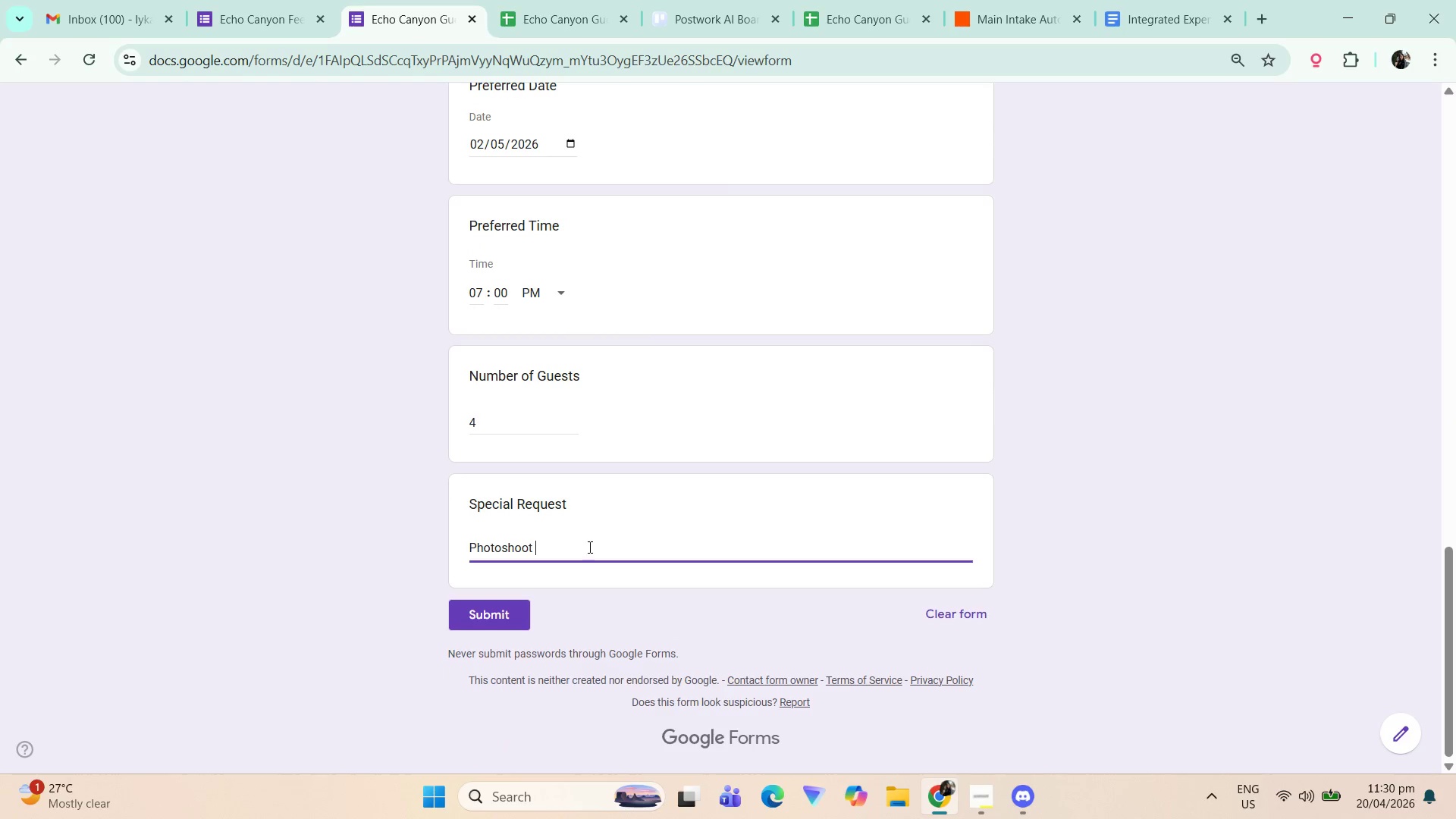 
left_click_drag(start_coordinate=[586, 547], to_coordinate=[394, 551])
 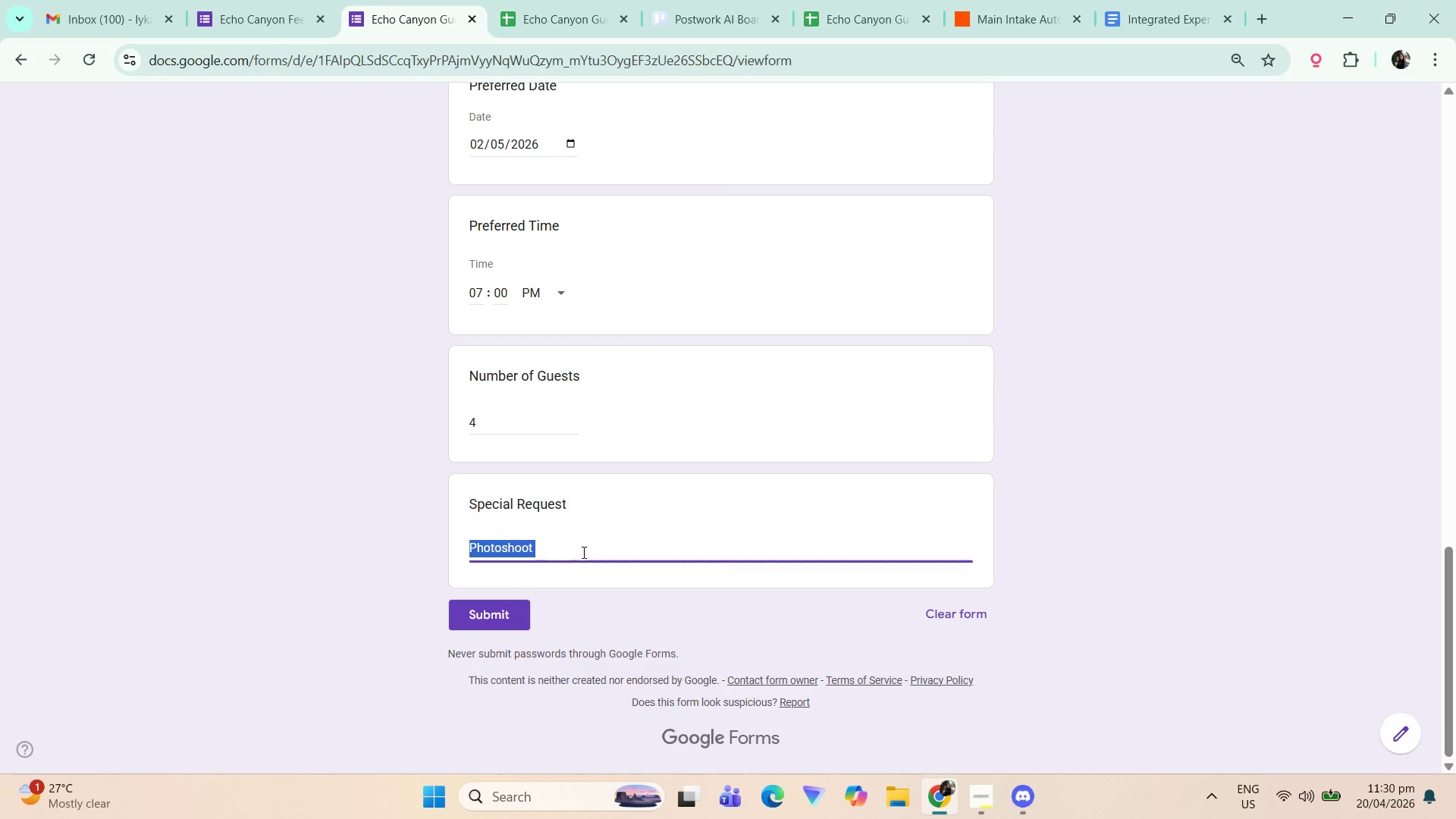 
left_click([602, 544])
 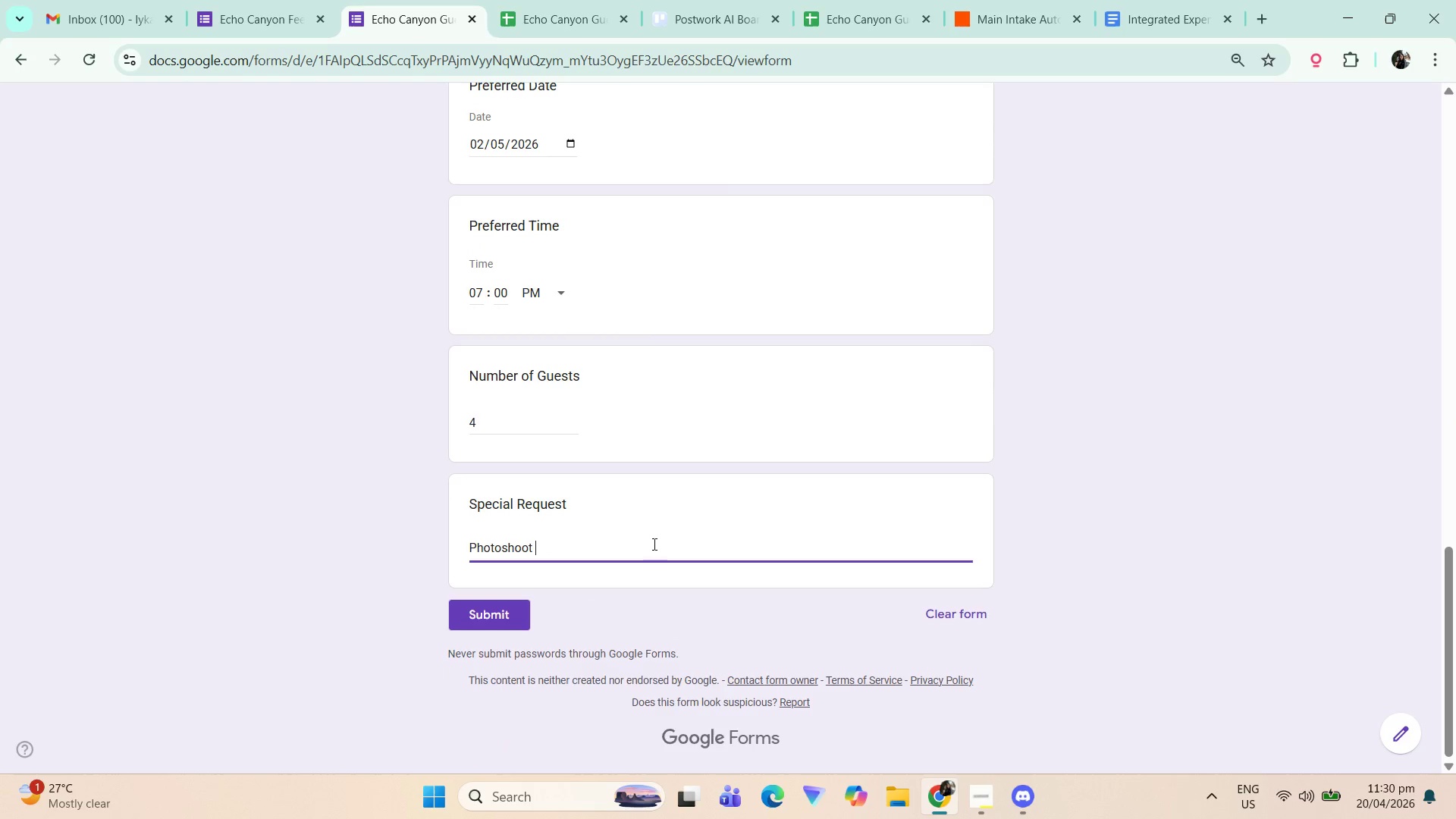 
left_click_drag(start_coordinate=[686, 546], to_coordinate=[348, 551])
 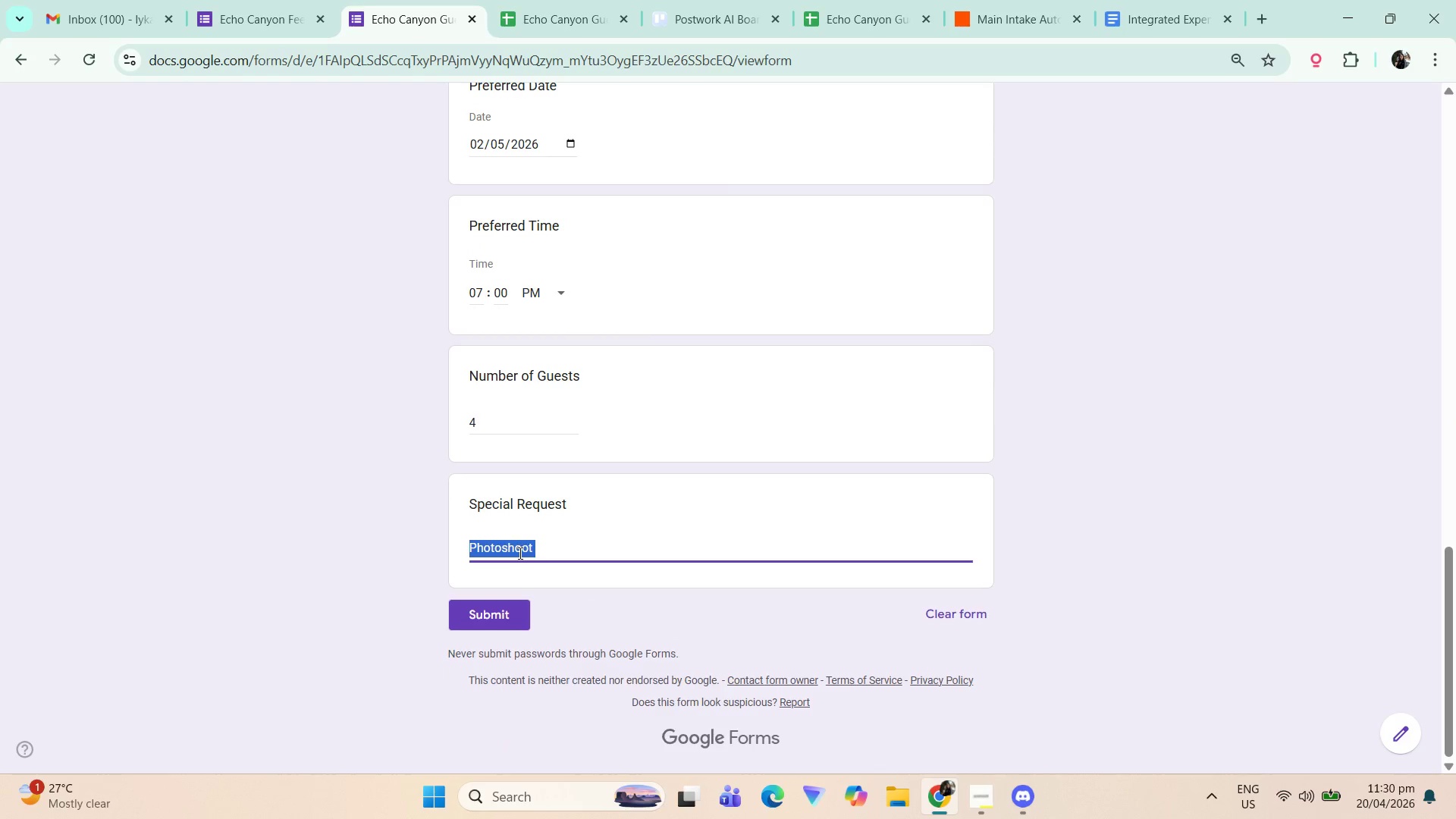 
type(Gor)
key(Backspace)
key(Backspace)
type(royp )
key(Backspace)
key(Backspace)
key(Backspace)
type(up Photo)
 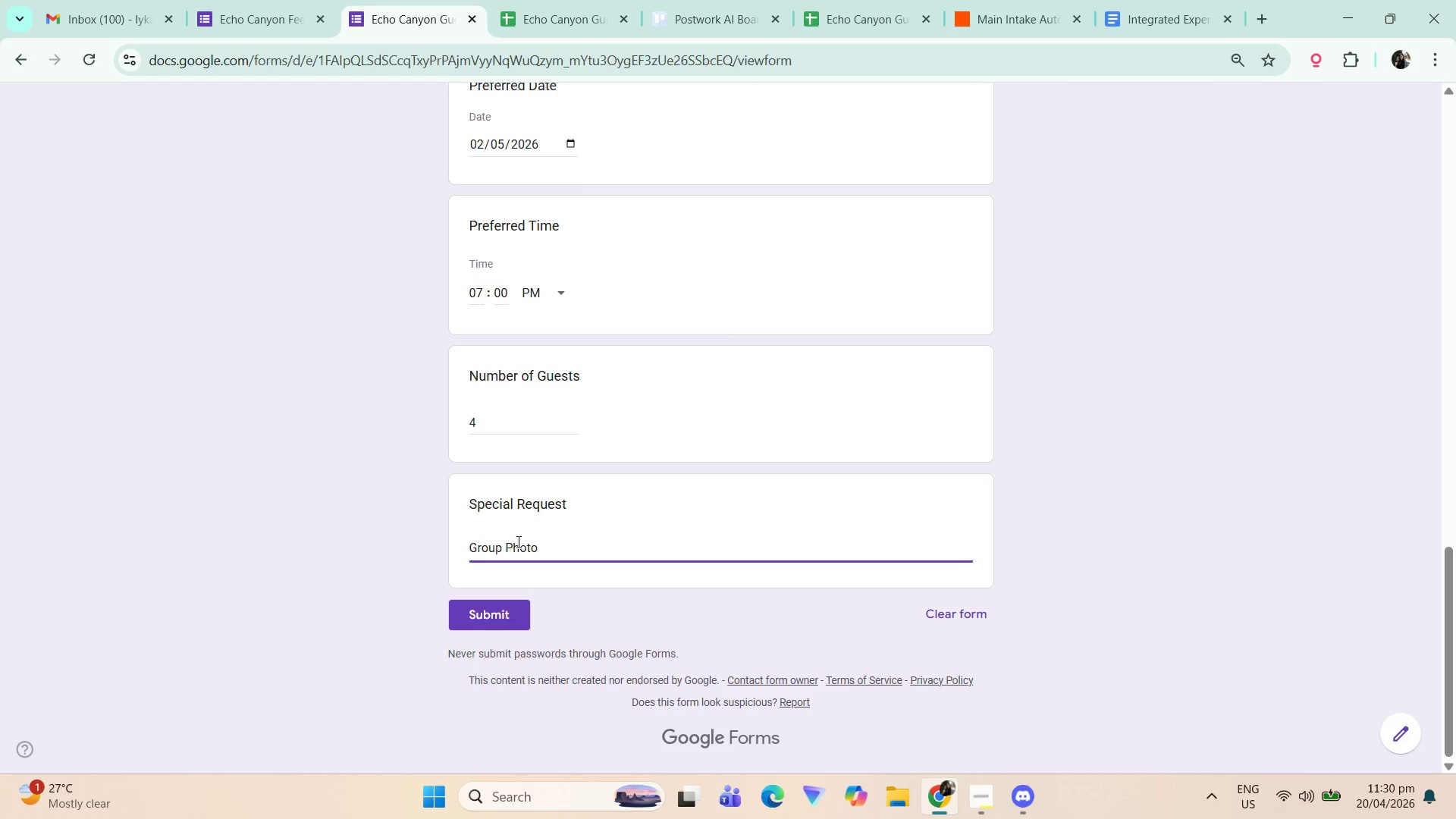 
wait(27.2)
 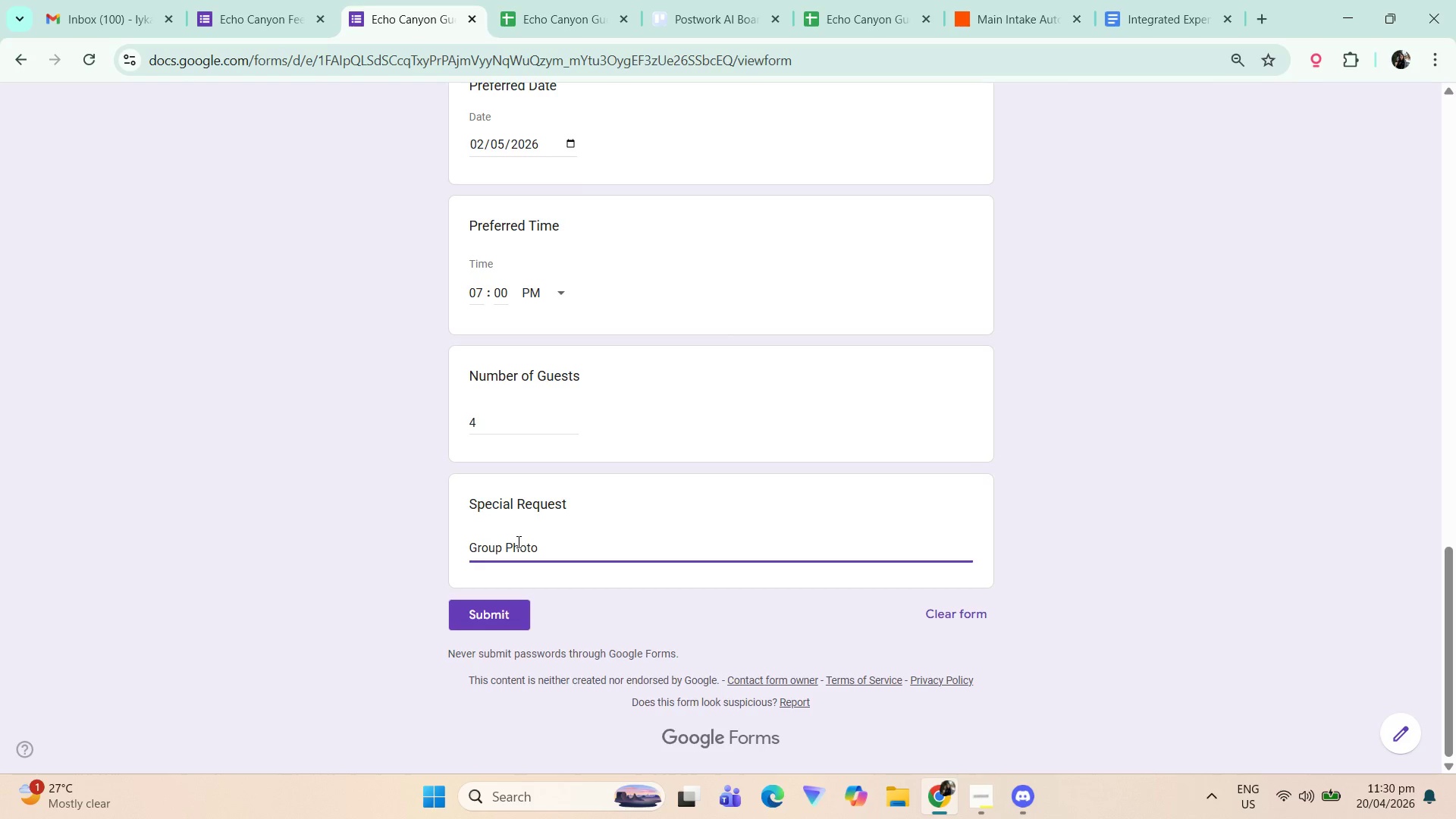 
left_click([516, 558])
 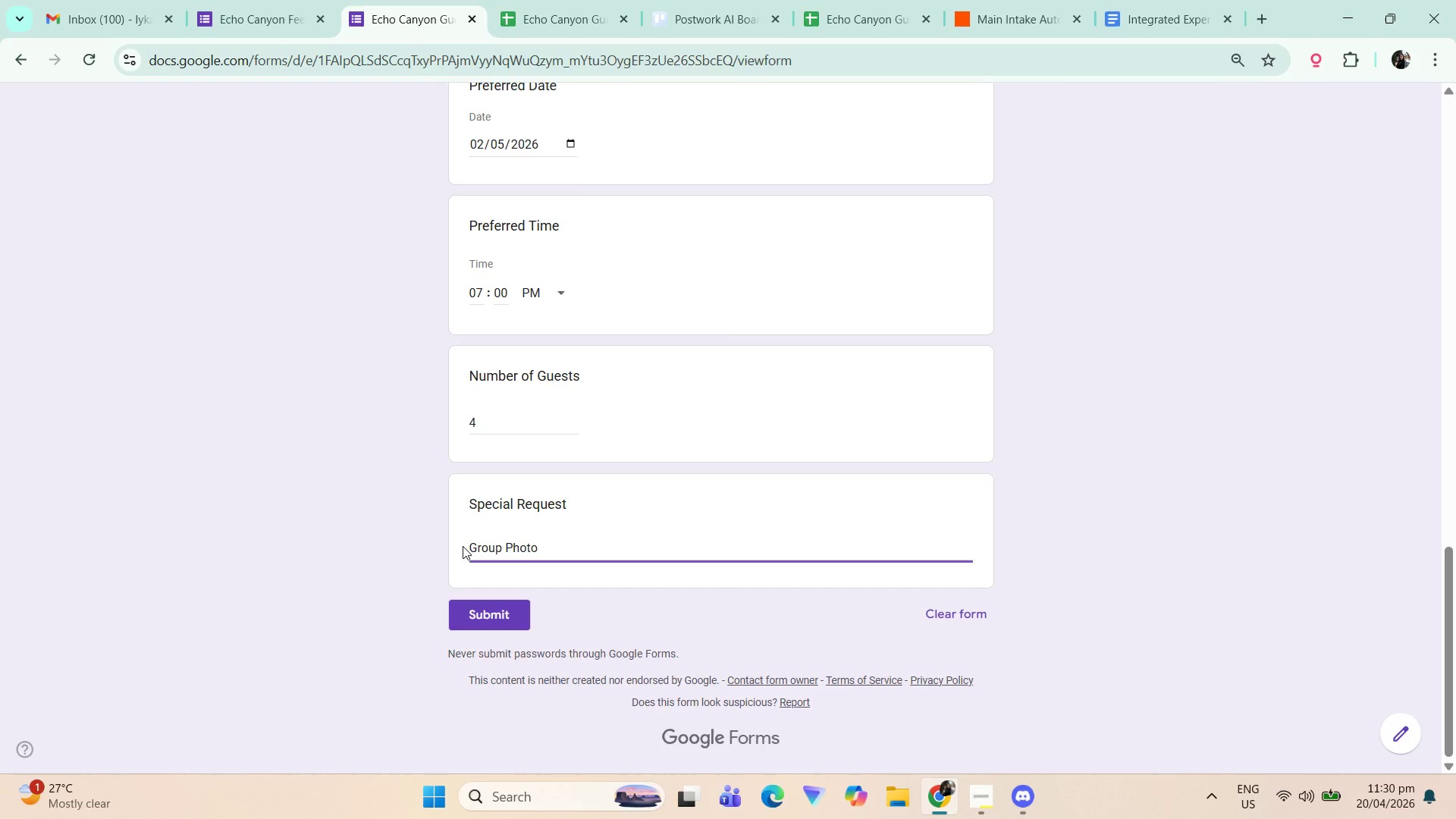 
double_click([469, 547])
 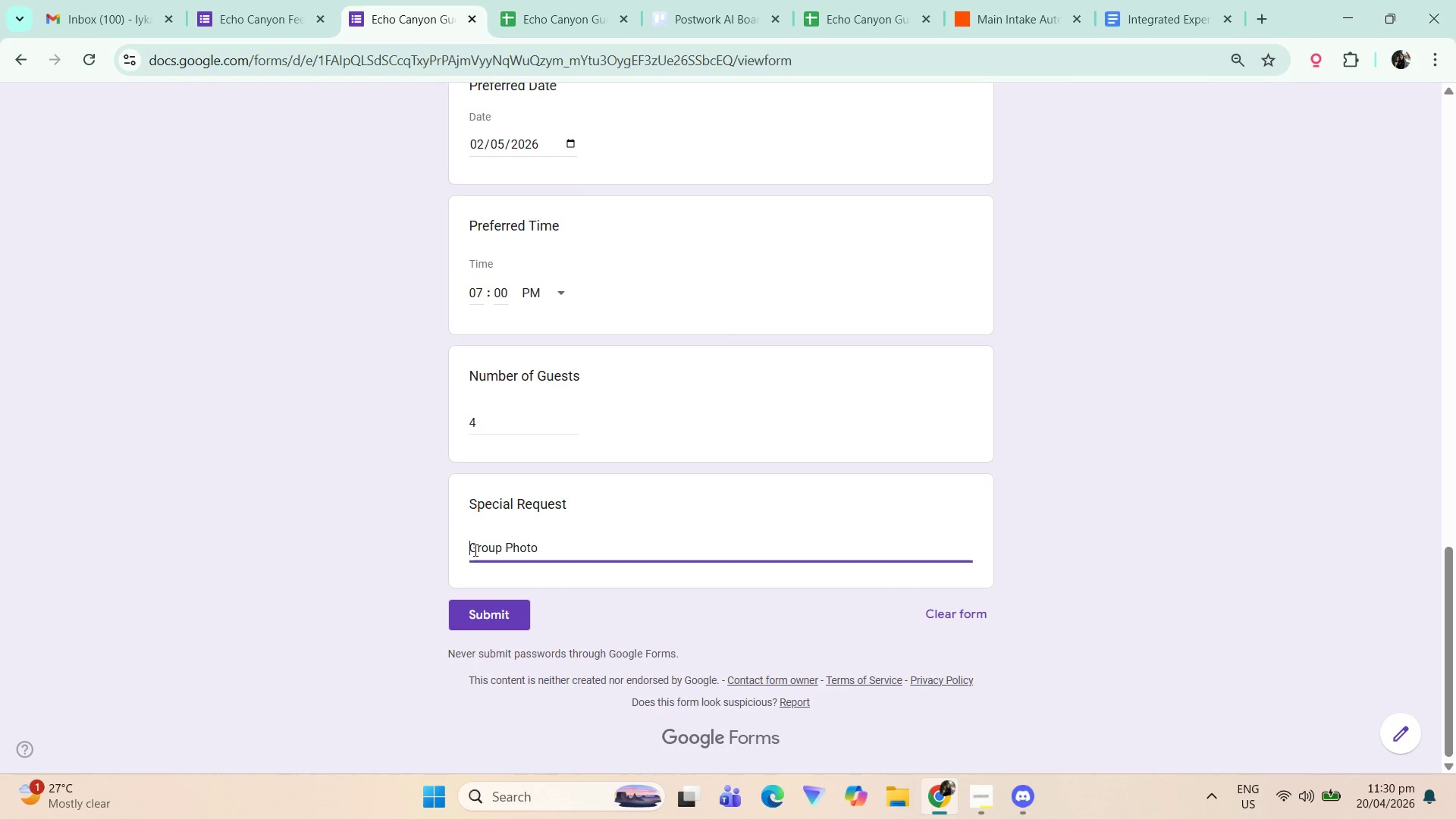 
type(Would love the g[End])
key(Backspace)
key(Backspace)
key(Backspace)
key(Backspace)
key(Backspace)
key(Backspace)
key(Backspace)
key(Backspace)
key(Backspace)
key(Backspace)
key(Backspace)
key(Backspace)
key(Backspace)
key(Backspace)
key(Backspace)
key(Backspace)
key(Backspace)
key(Backspace)
type(e a sunset groupp)
key(Backspace)
type( photoshoot.)
 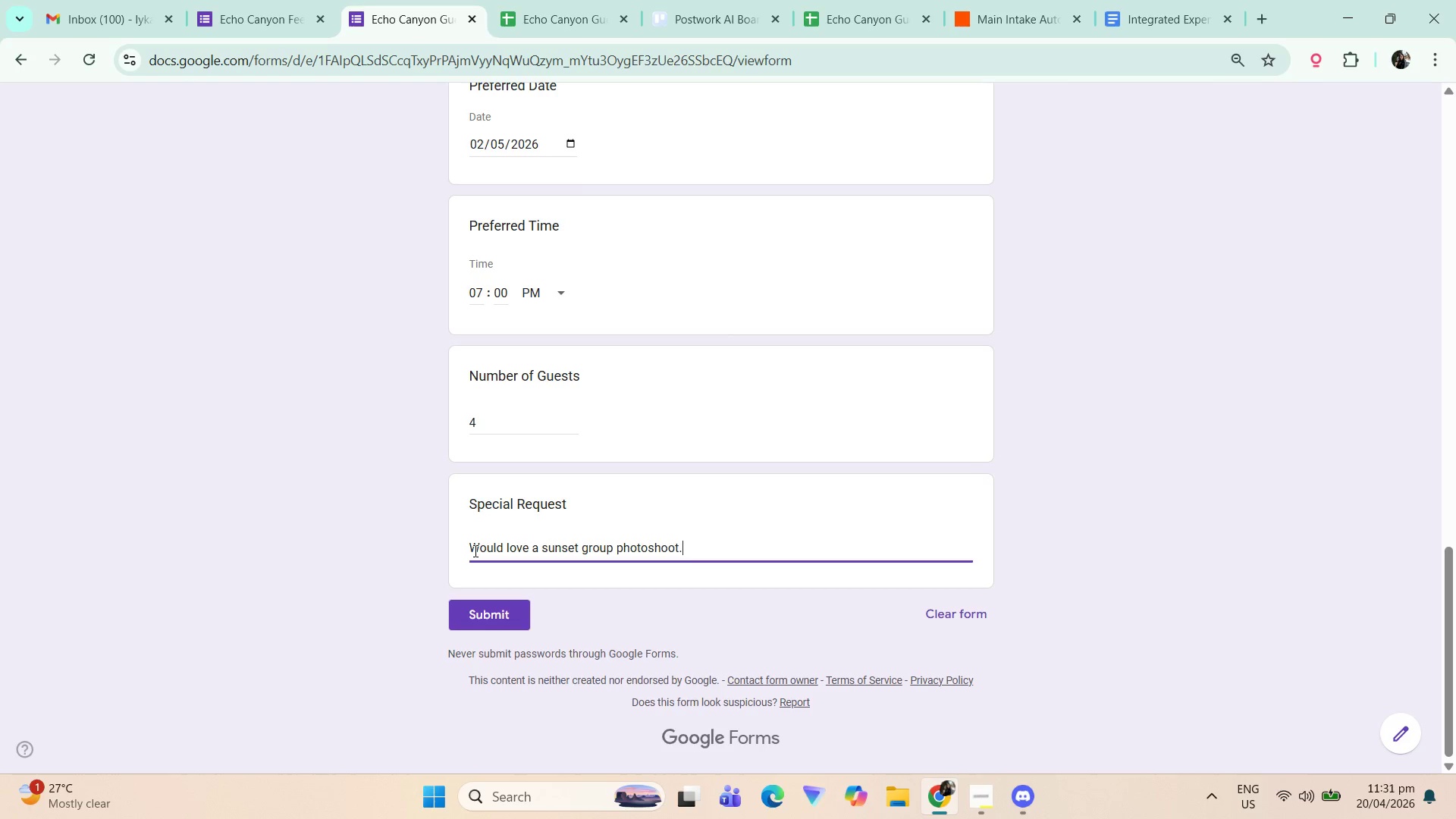 
key(Backspace)
type(, with a few candid shots/)
key(Backspace)
type(.)
 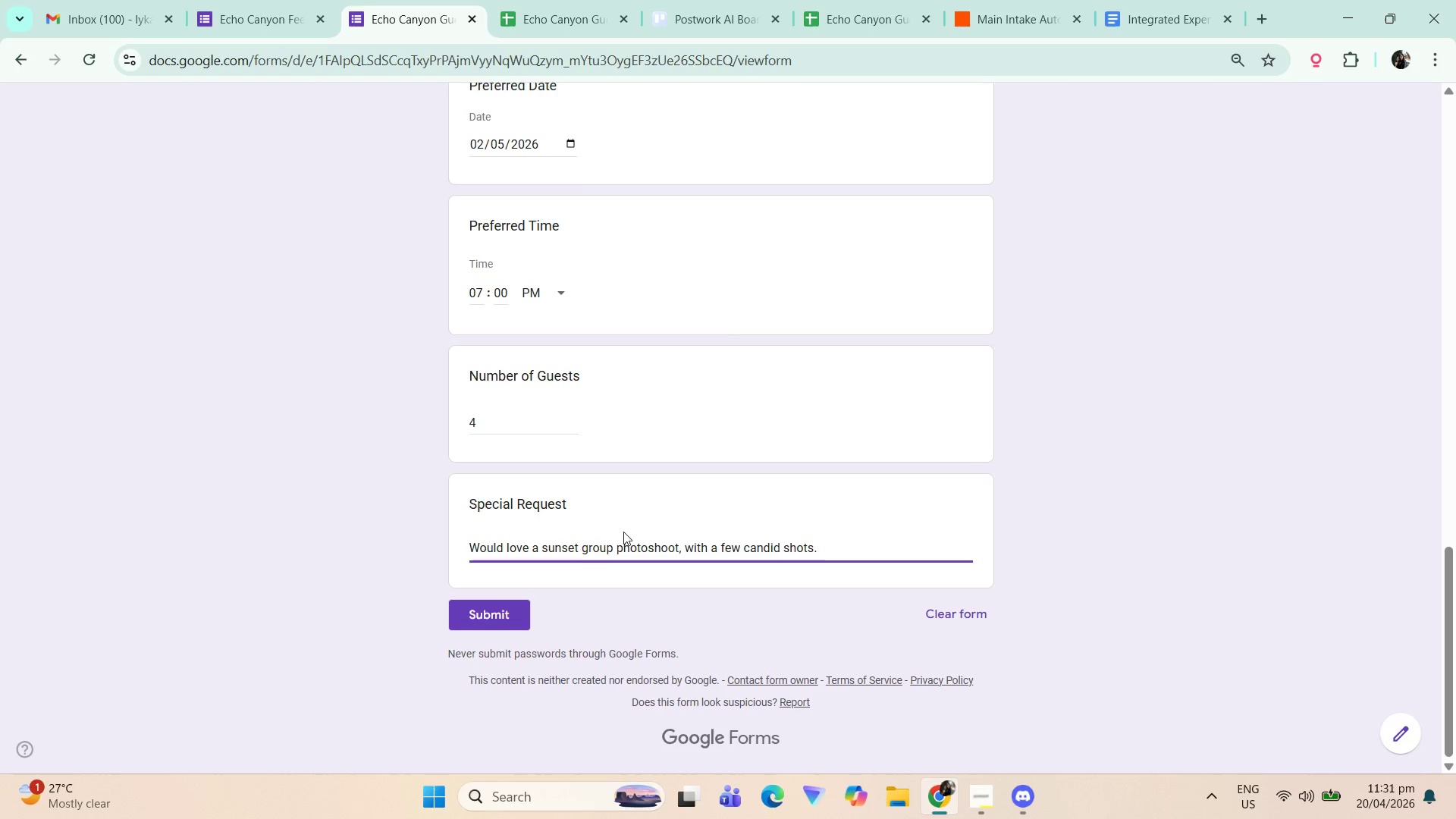 
left_click([479, 615])
 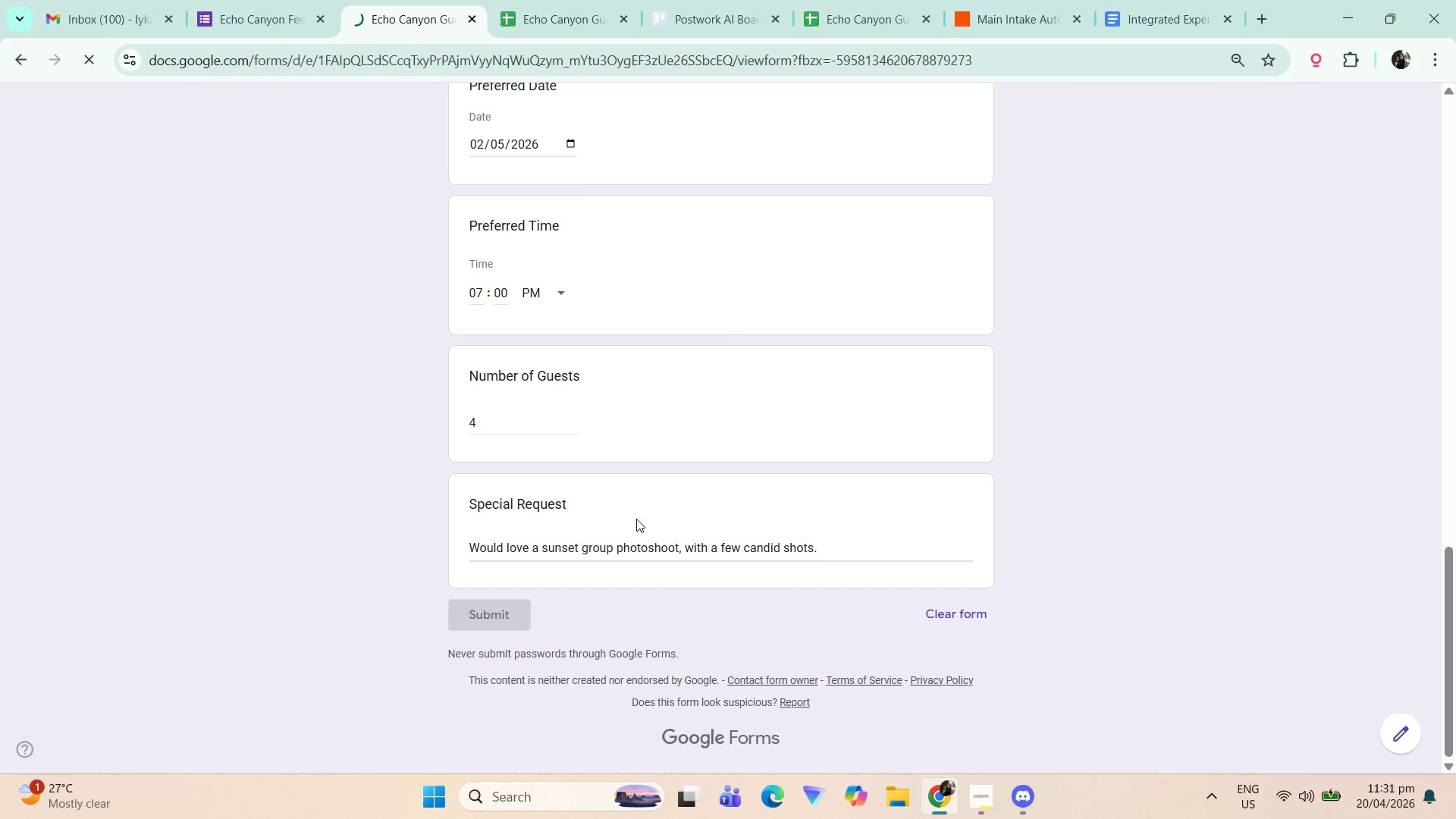 
scroll: coordinate [576, 468], scroll_direction: up, amount: 9.0
 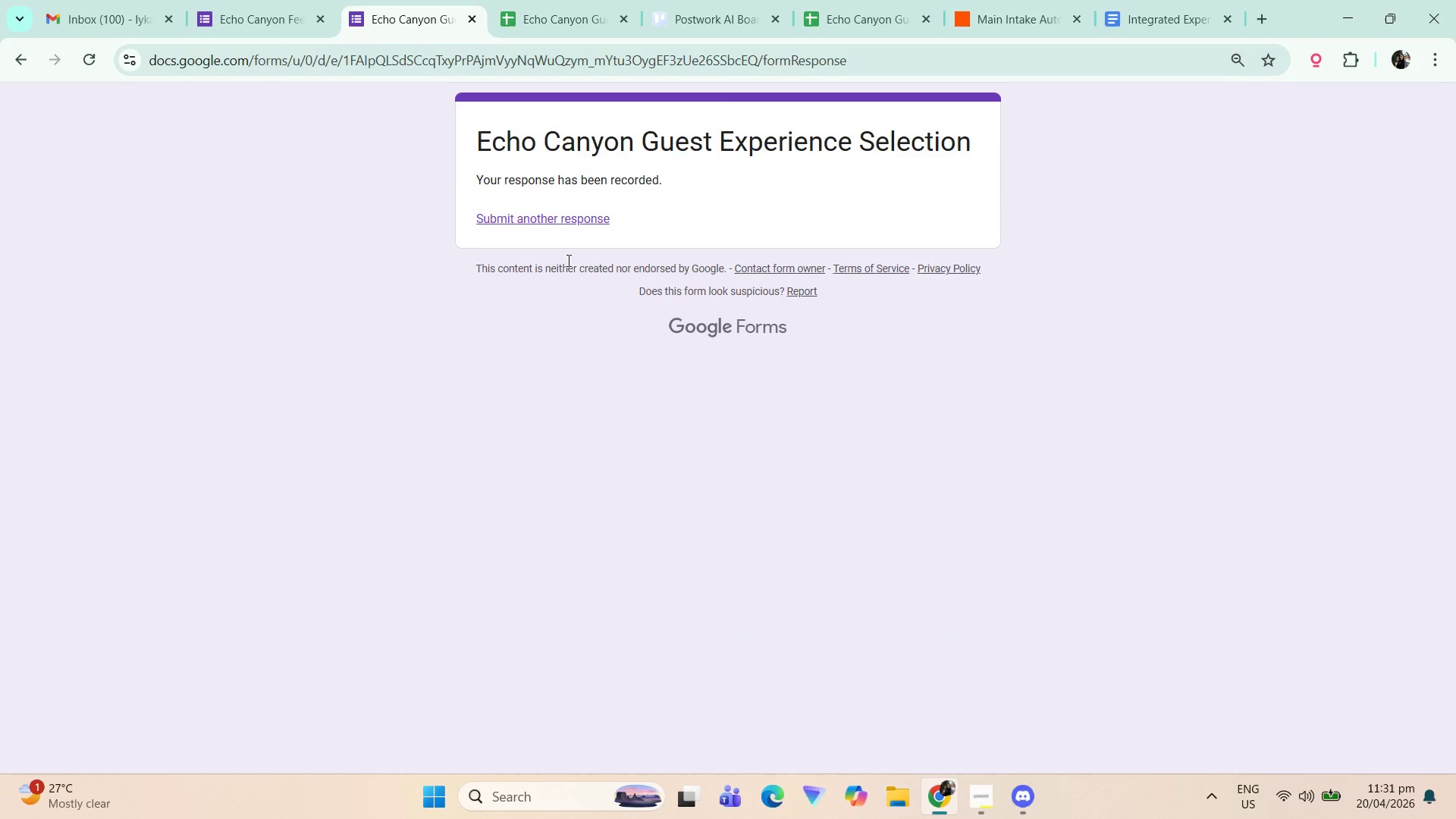 
left_click([558, 225])
 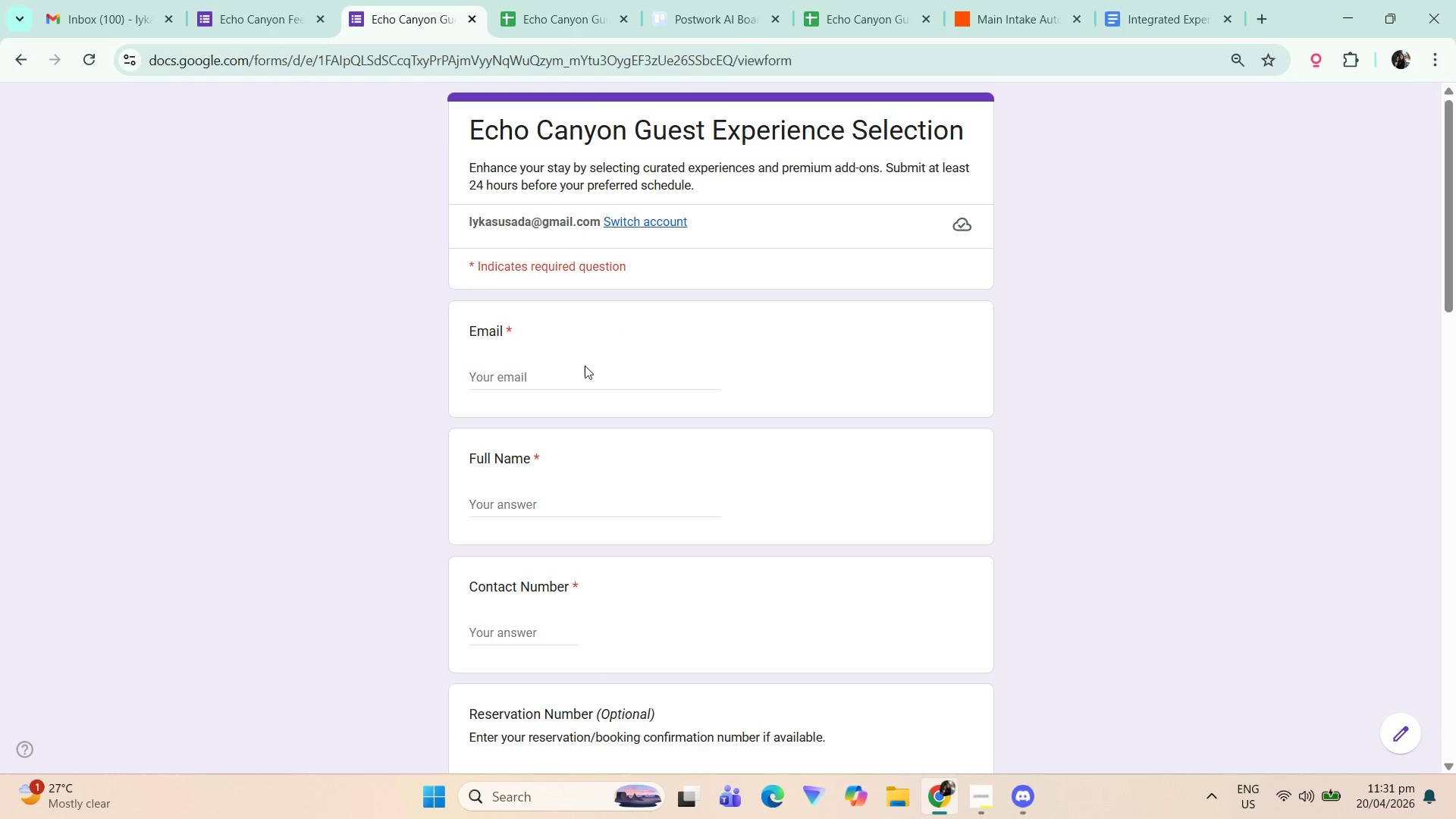 
wait(6.53)
 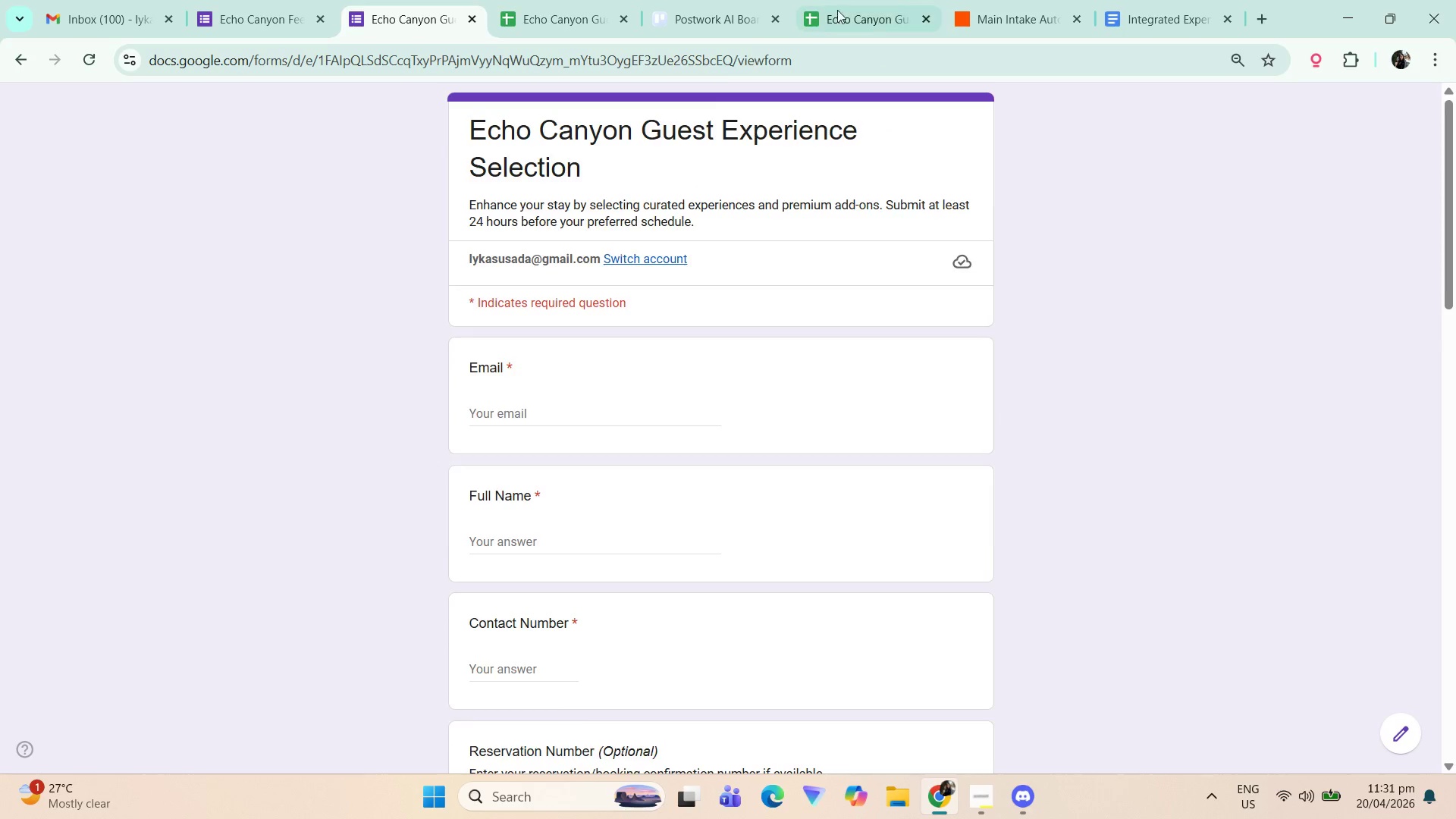 
hold_key(key=ControlLeft, duration=0.44)
scroll: coordinate [691, 392], scroll_direction: down, amount: 4.0
 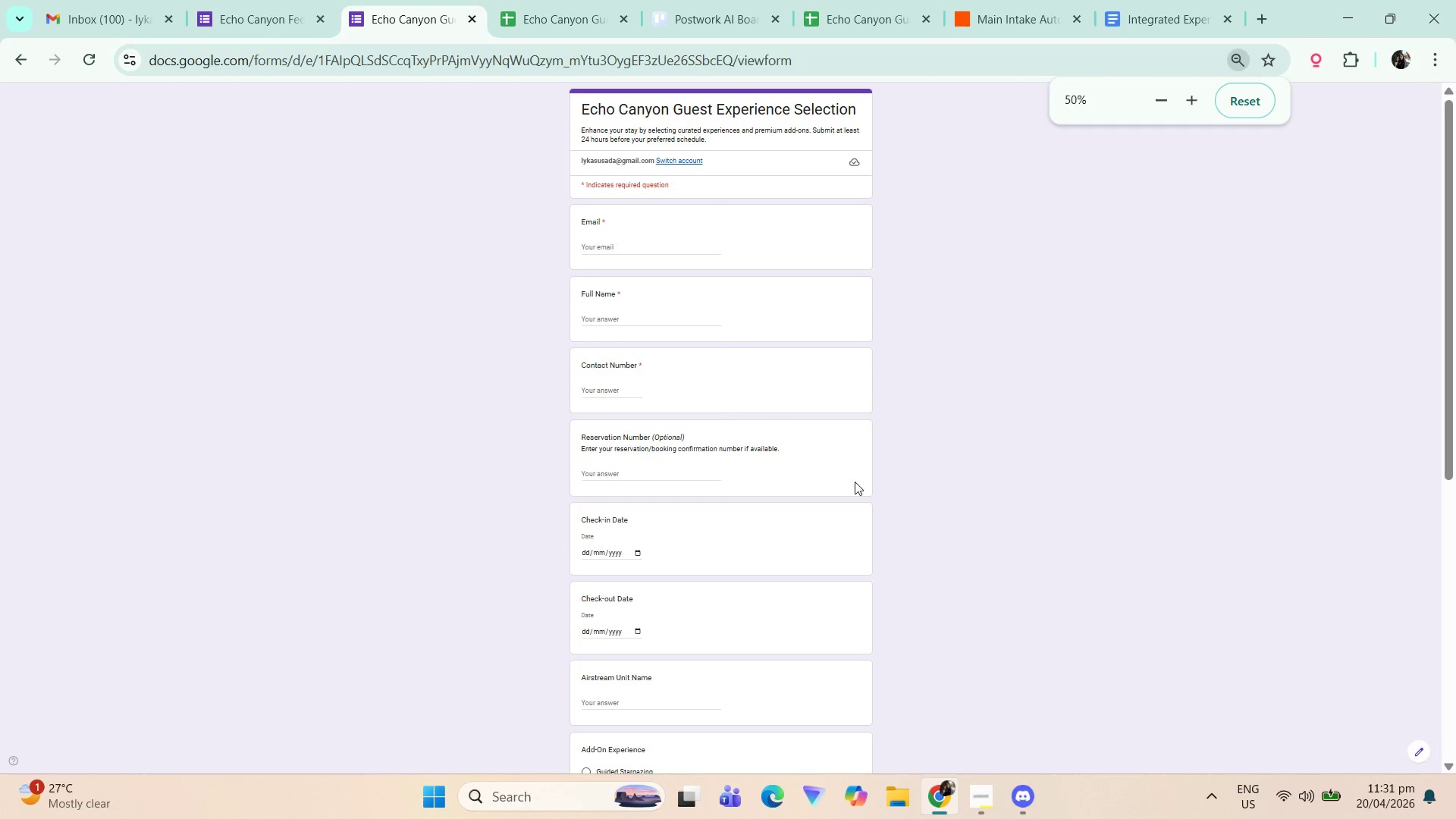 
hold_key(key=ControlLeft, duration=0.33)
scroll: coordinate [851, 477], scroll_direction: down, amount: 3.0
 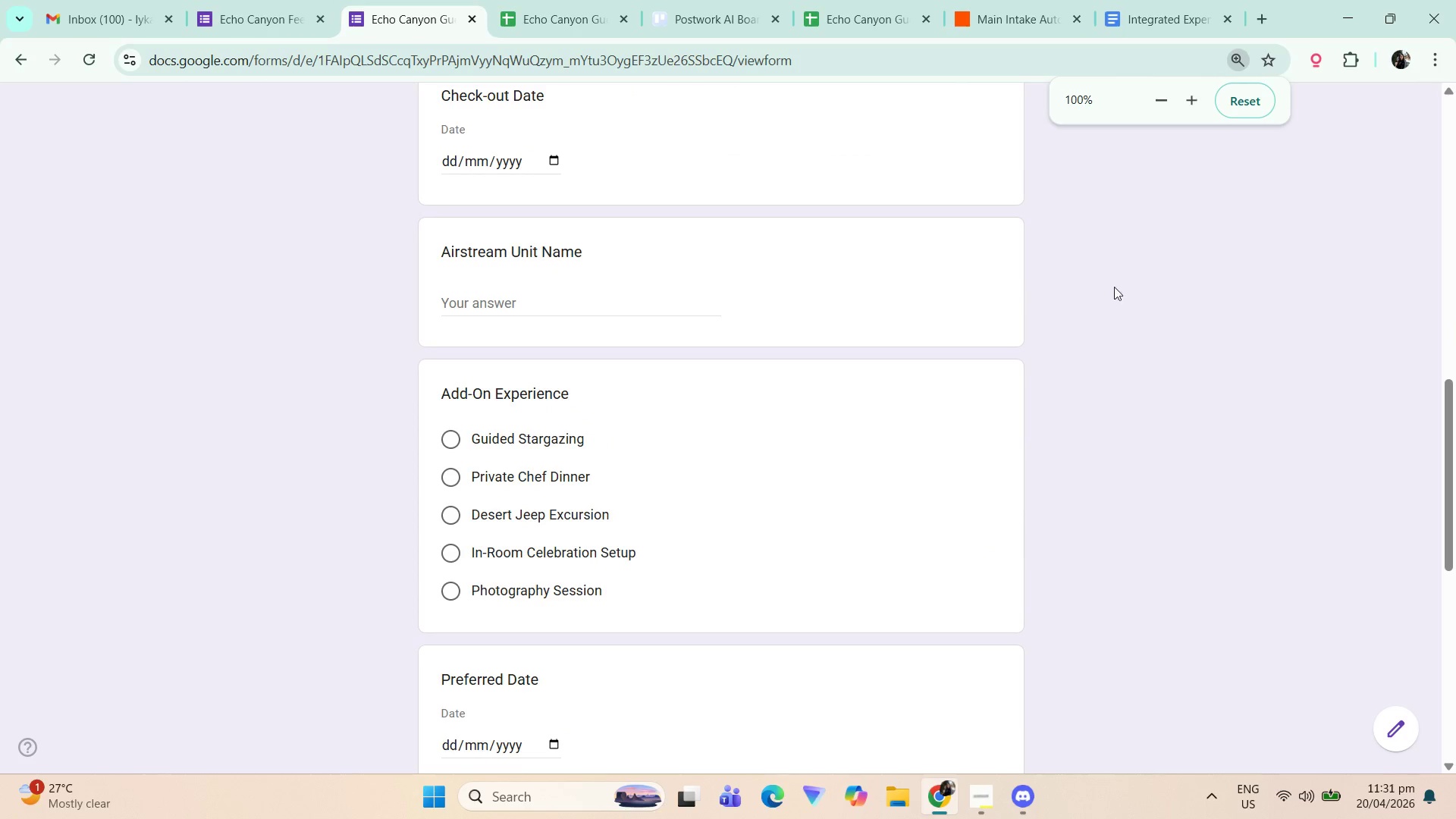 
scroll: coordinate [876, 281], scroll_direction: up, amount: 15.0
 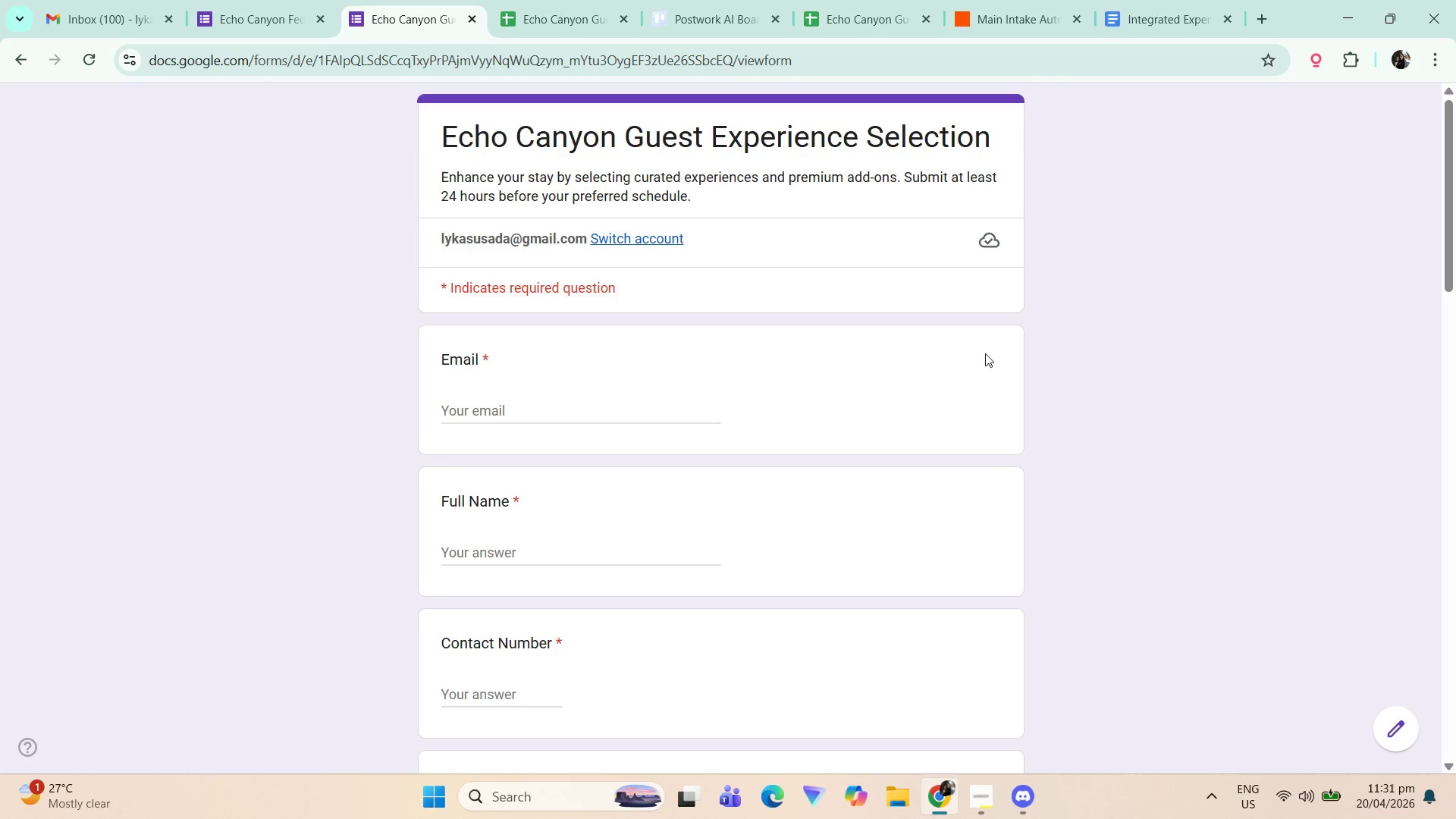 
key(Control+ControlLeft)
 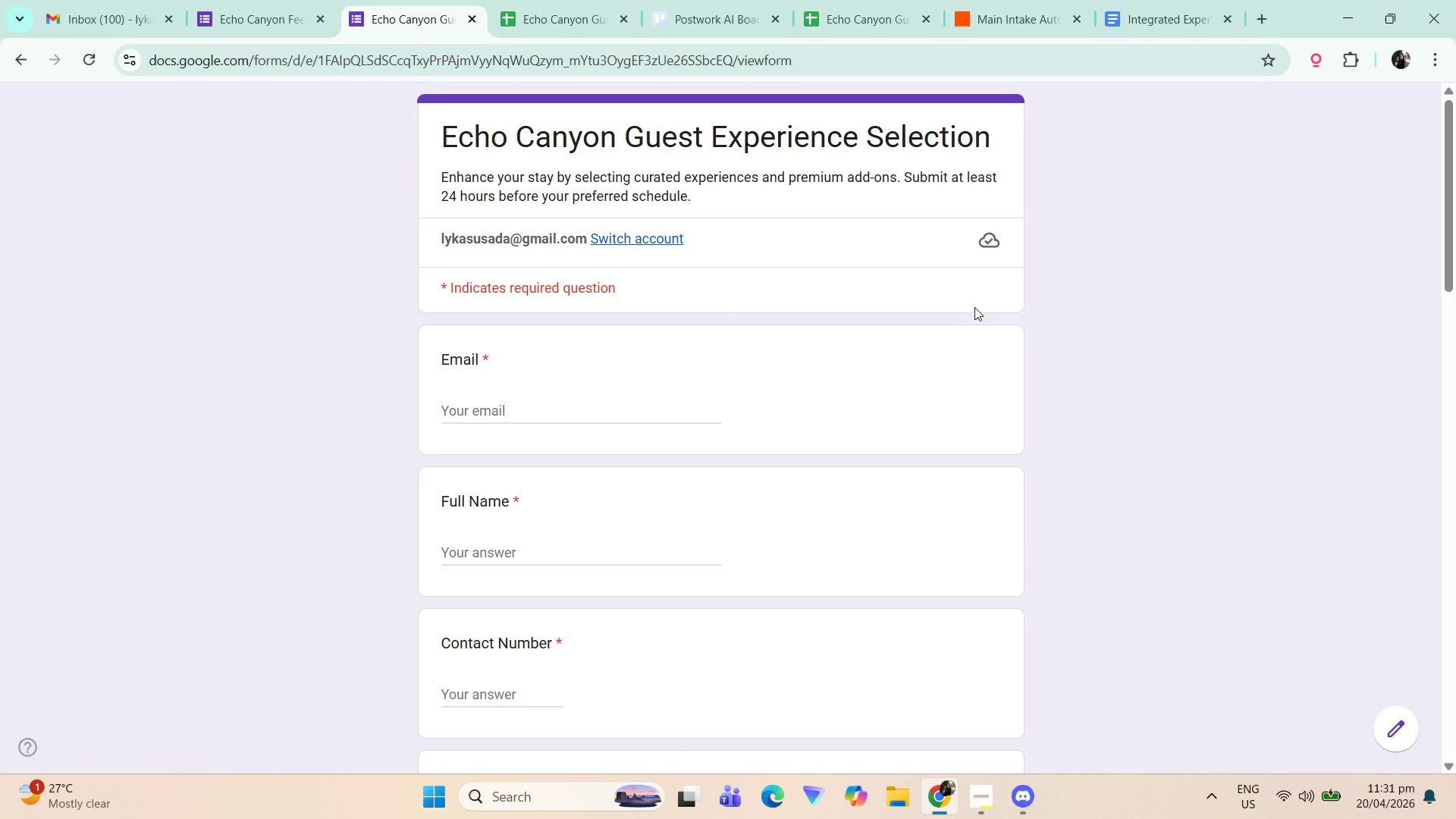 
scroll: coordinate [987, 327], scroll_direction: down, amount: 2.0
 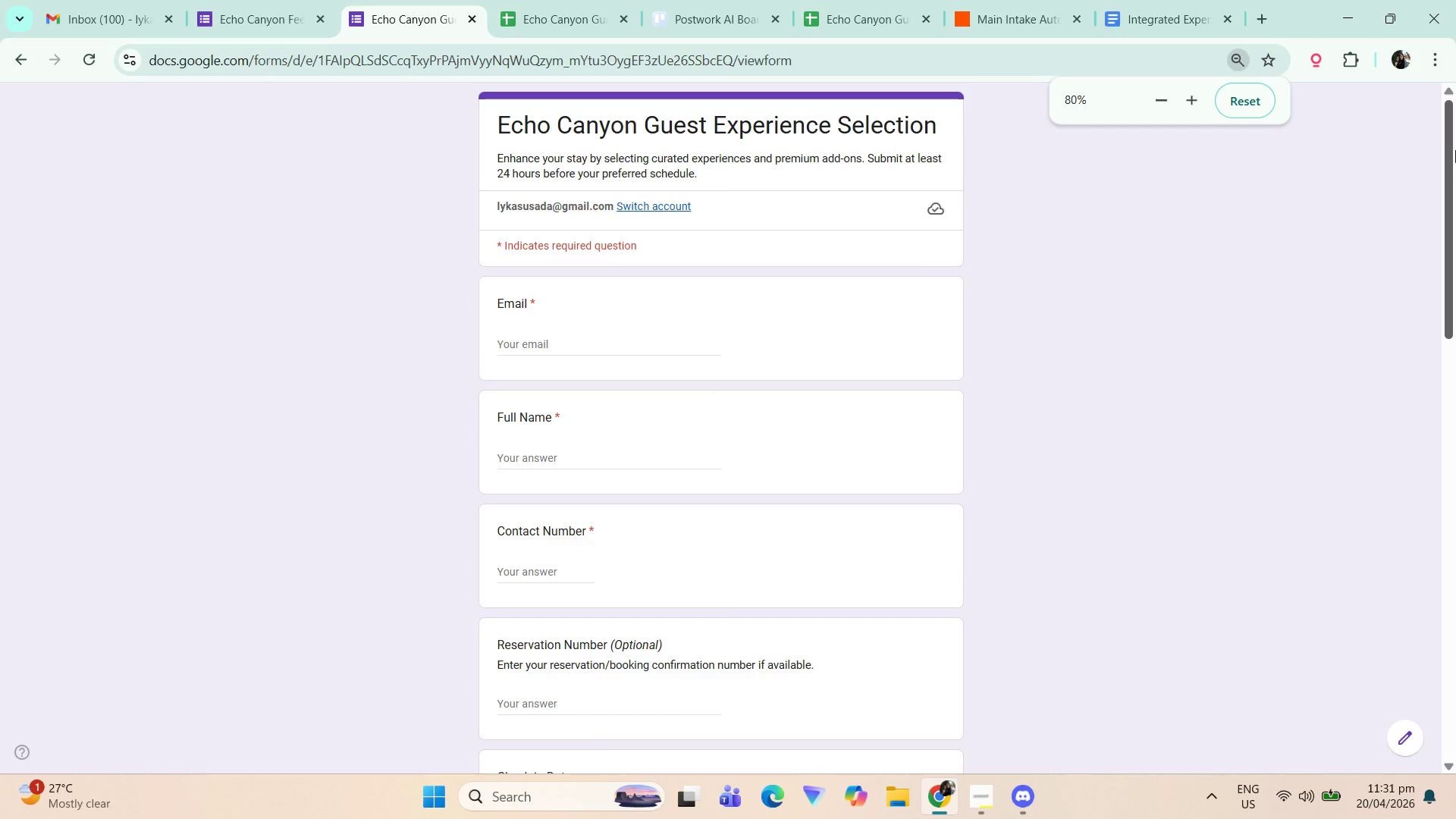 
left_click_drag(start_coordinate=[1448, 164], to_coordinate=[1450, 136])
 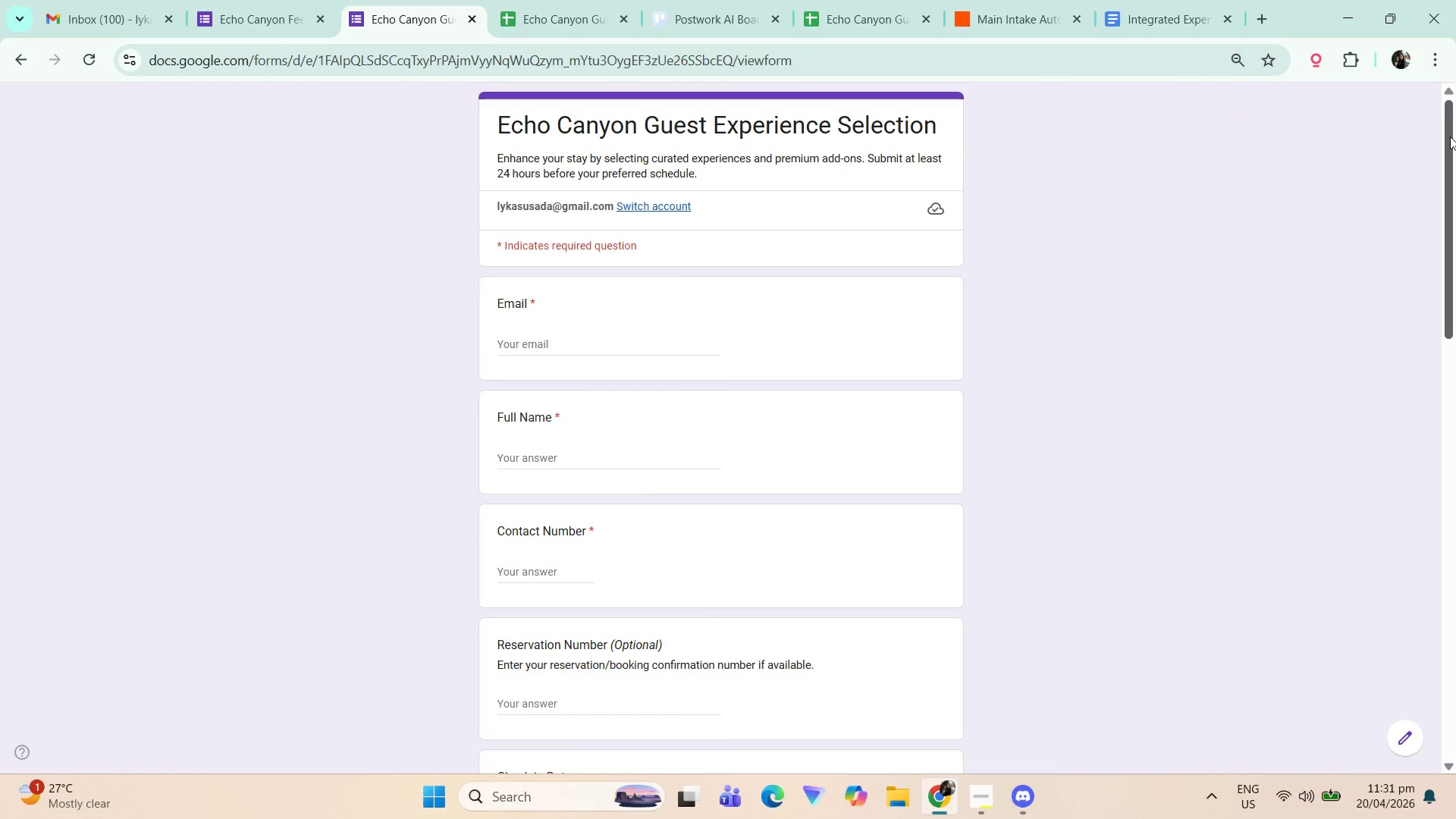 
hold_key(key=ControlLeft, duration=0.39)
scroll: coordinate [1236, 239], scroll_direction: down, amount: 2.0
 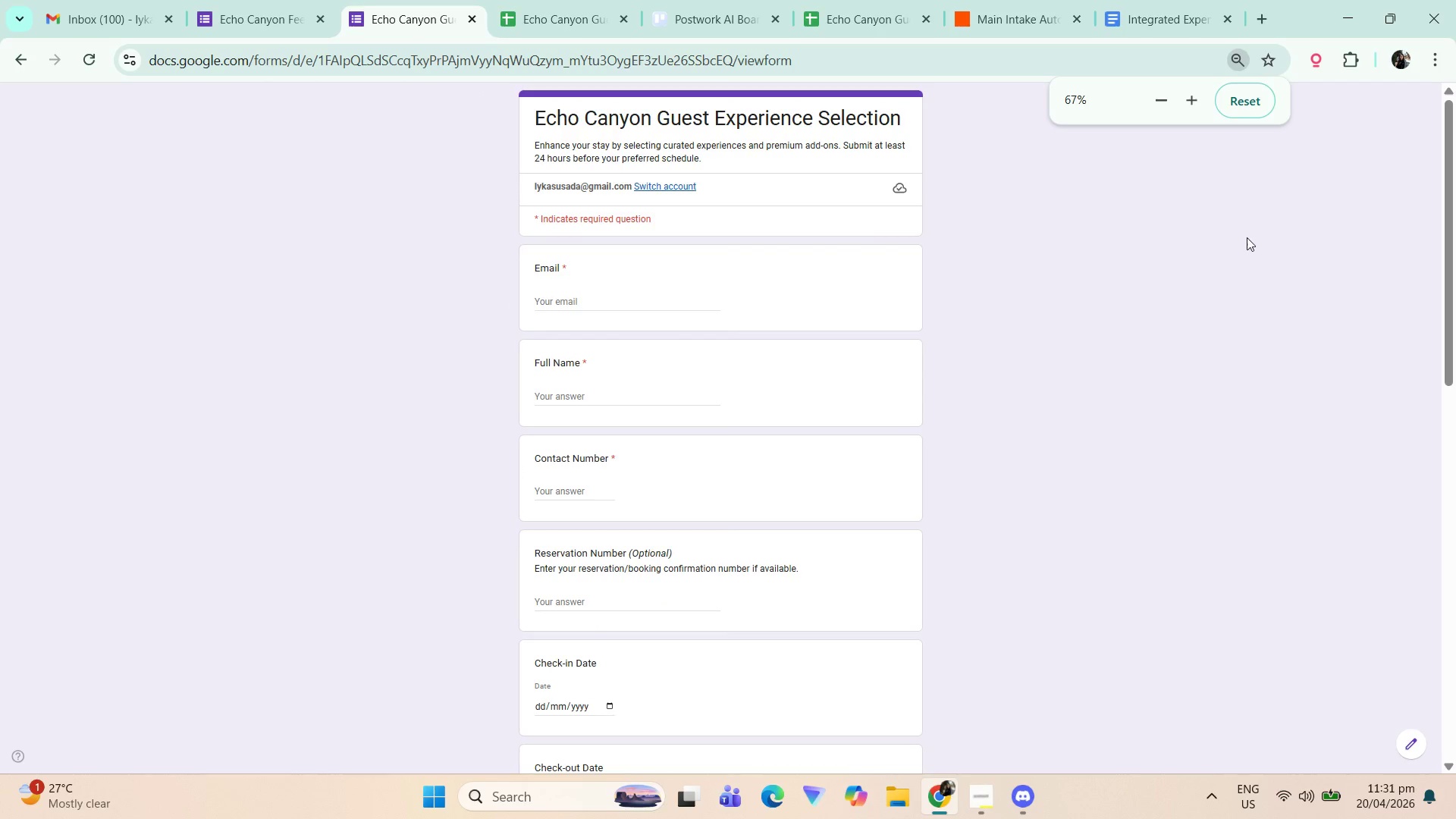 
scroll: coordinate [1249, 243], scroll_direction: up, amount: 3.0
 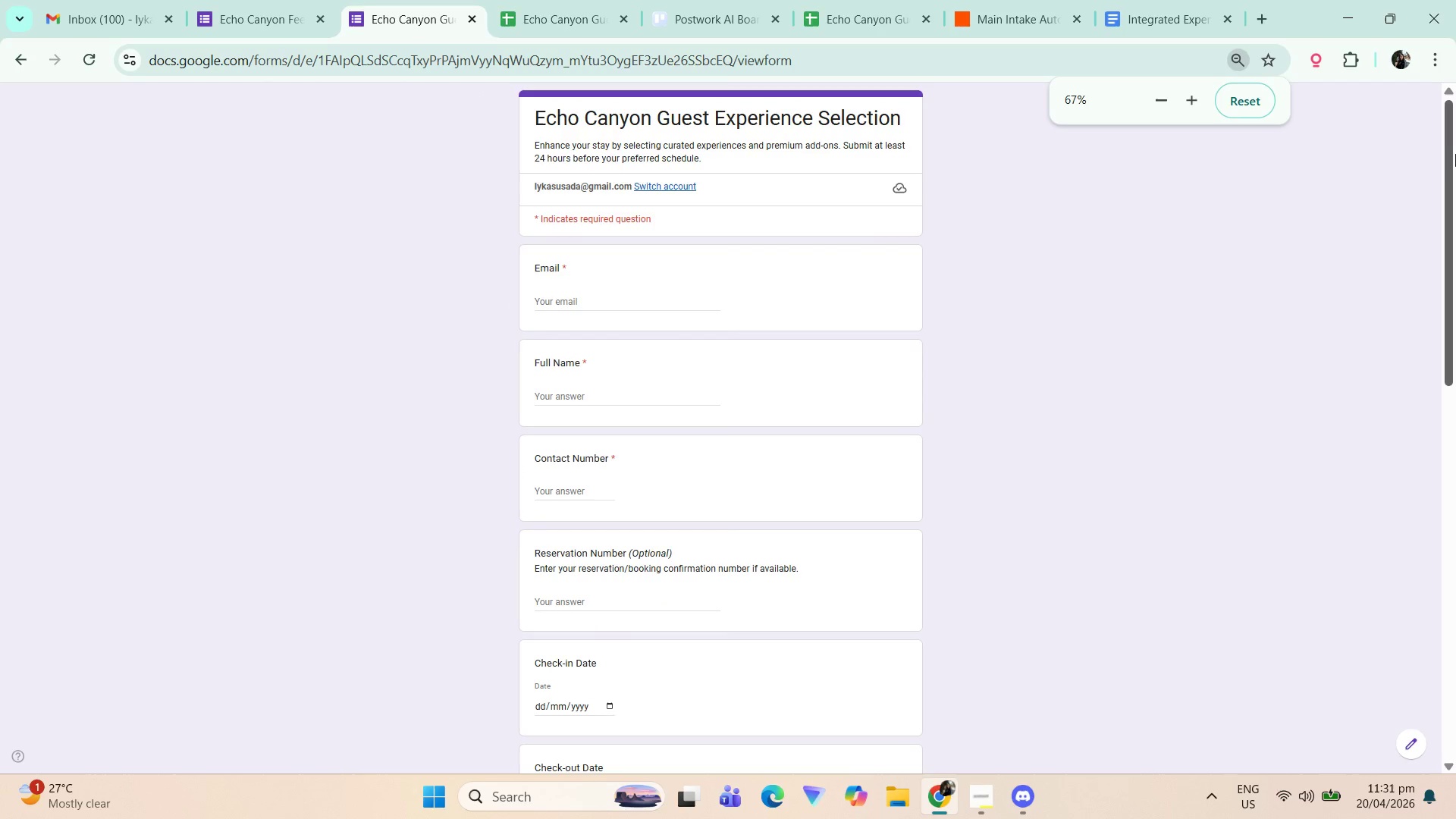 
left_click_drag(start_coordinate=[1455, 153], to_coordinate=[1455, 431])
 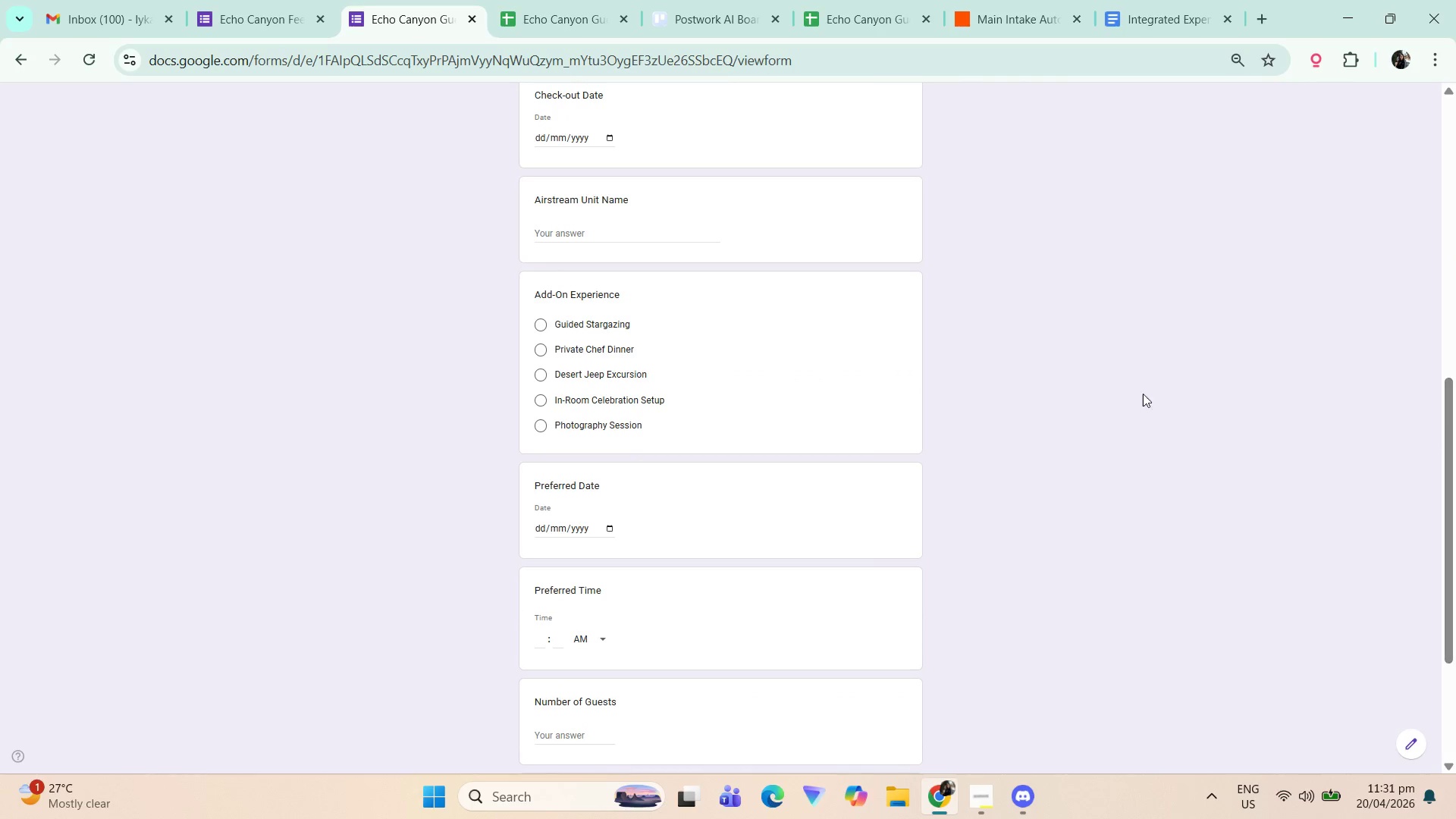 
hold_key(key=ControlLeft, duration=0.44)
scroll: coordinate [1125, 384], scroll_direction: down, amount: 1.0
 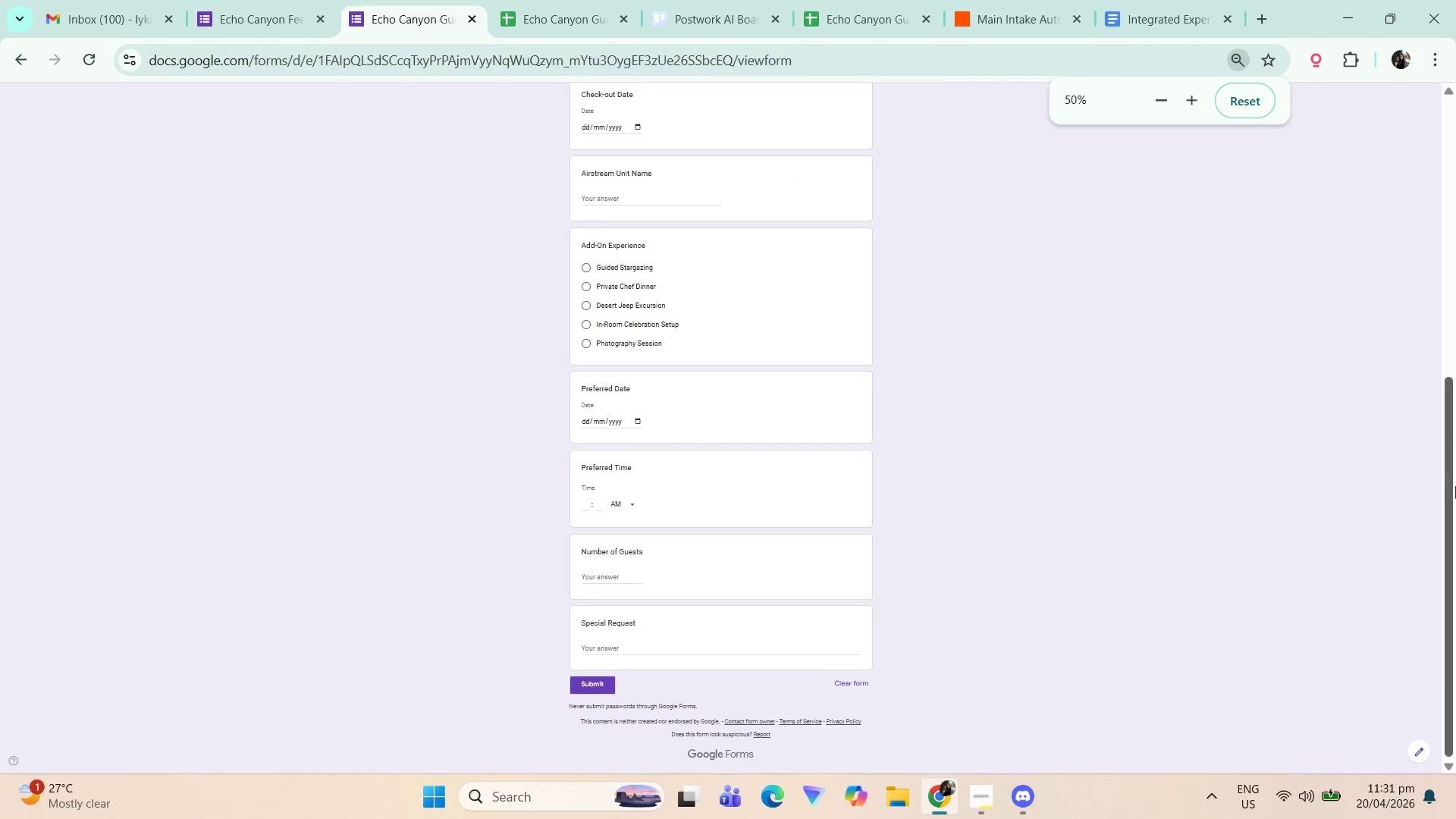 
left_click_drag(start_coordinate=[1454, 508], to_coordinate=[1455, 123])
 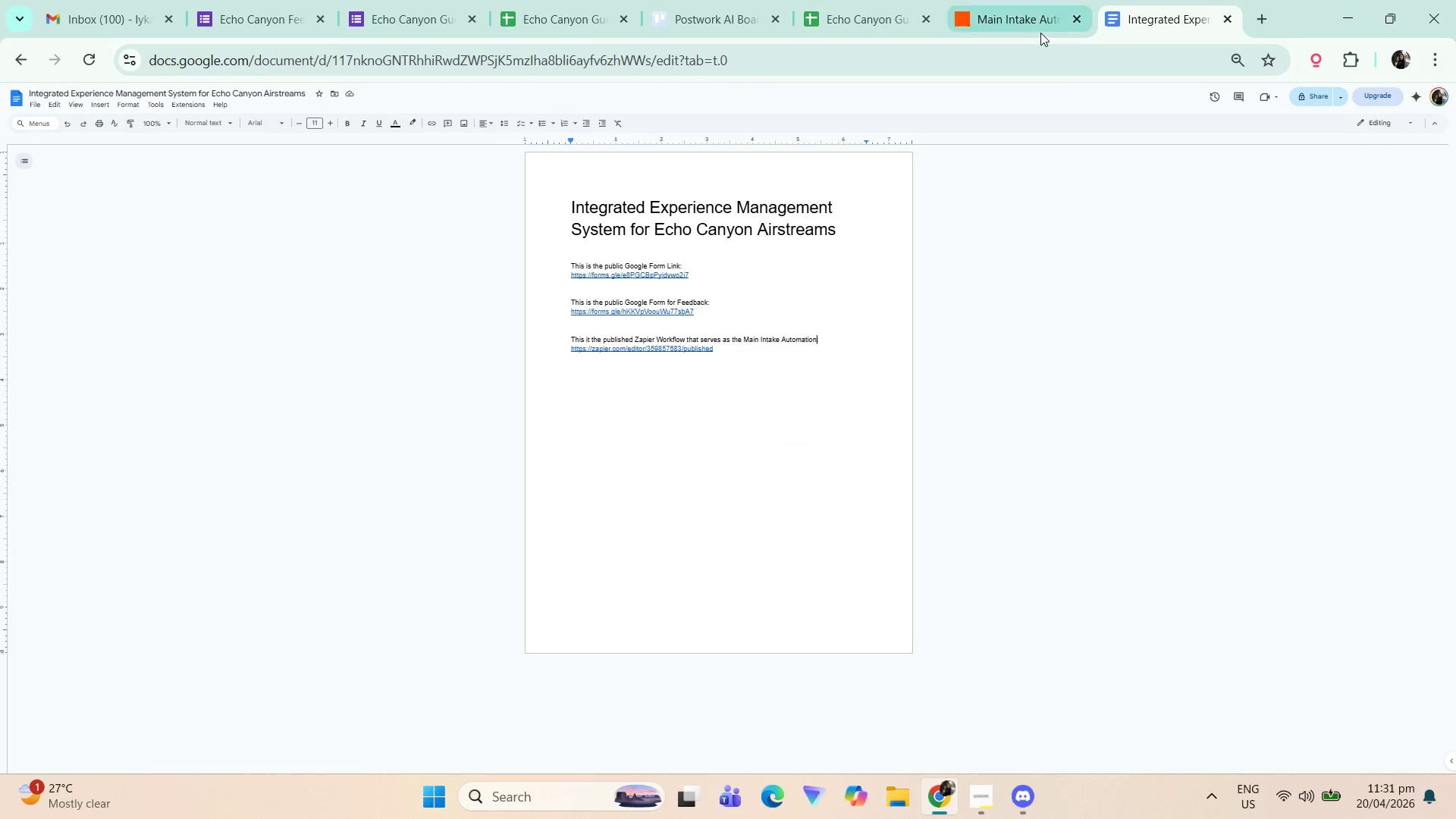 
hold_key(key=ControlLeft, duration=0.52)
scroll: coordinate [699, 385], scroll_direction: up, amount: 3.0
 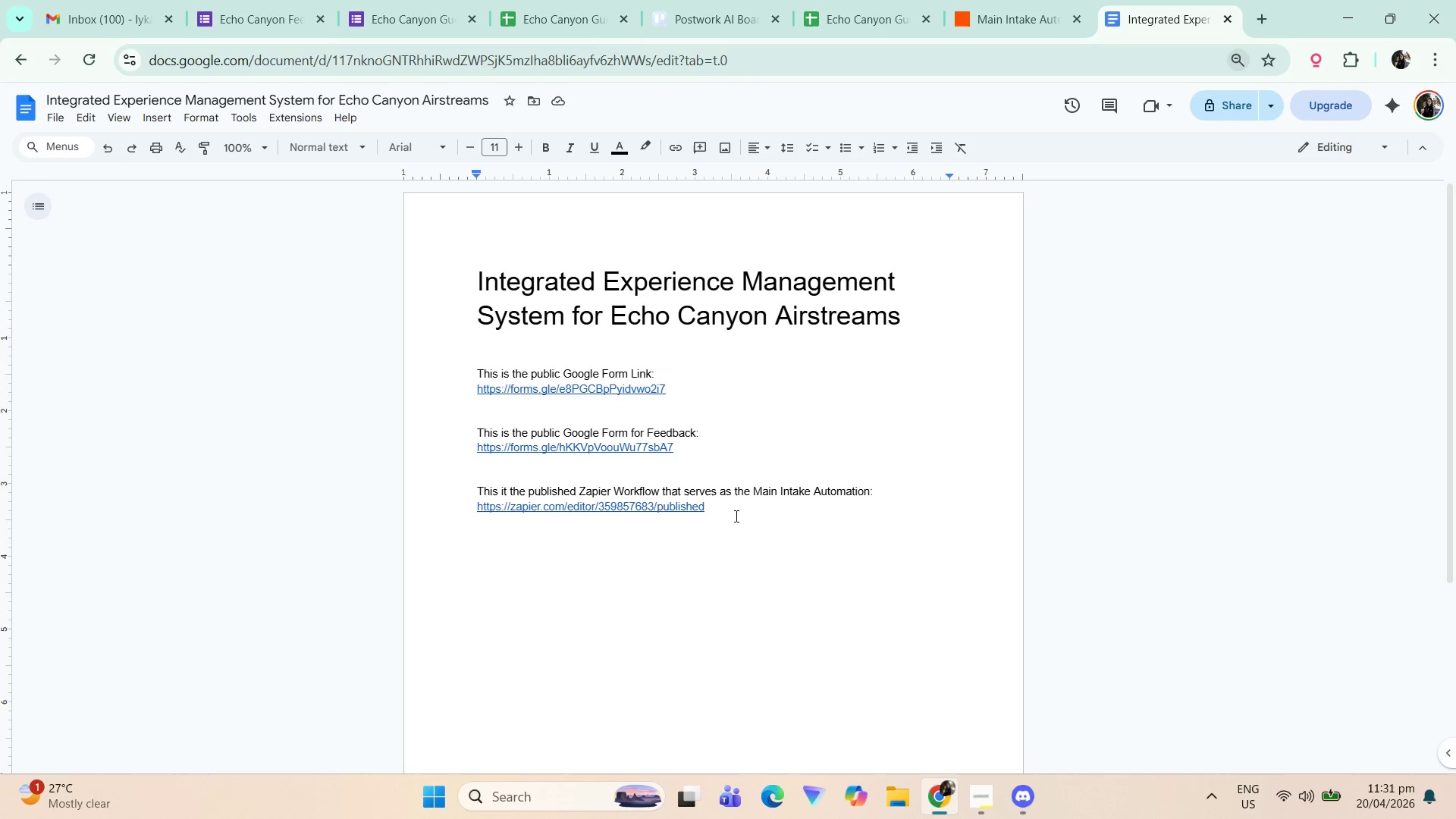 
left_click([705, 367])
 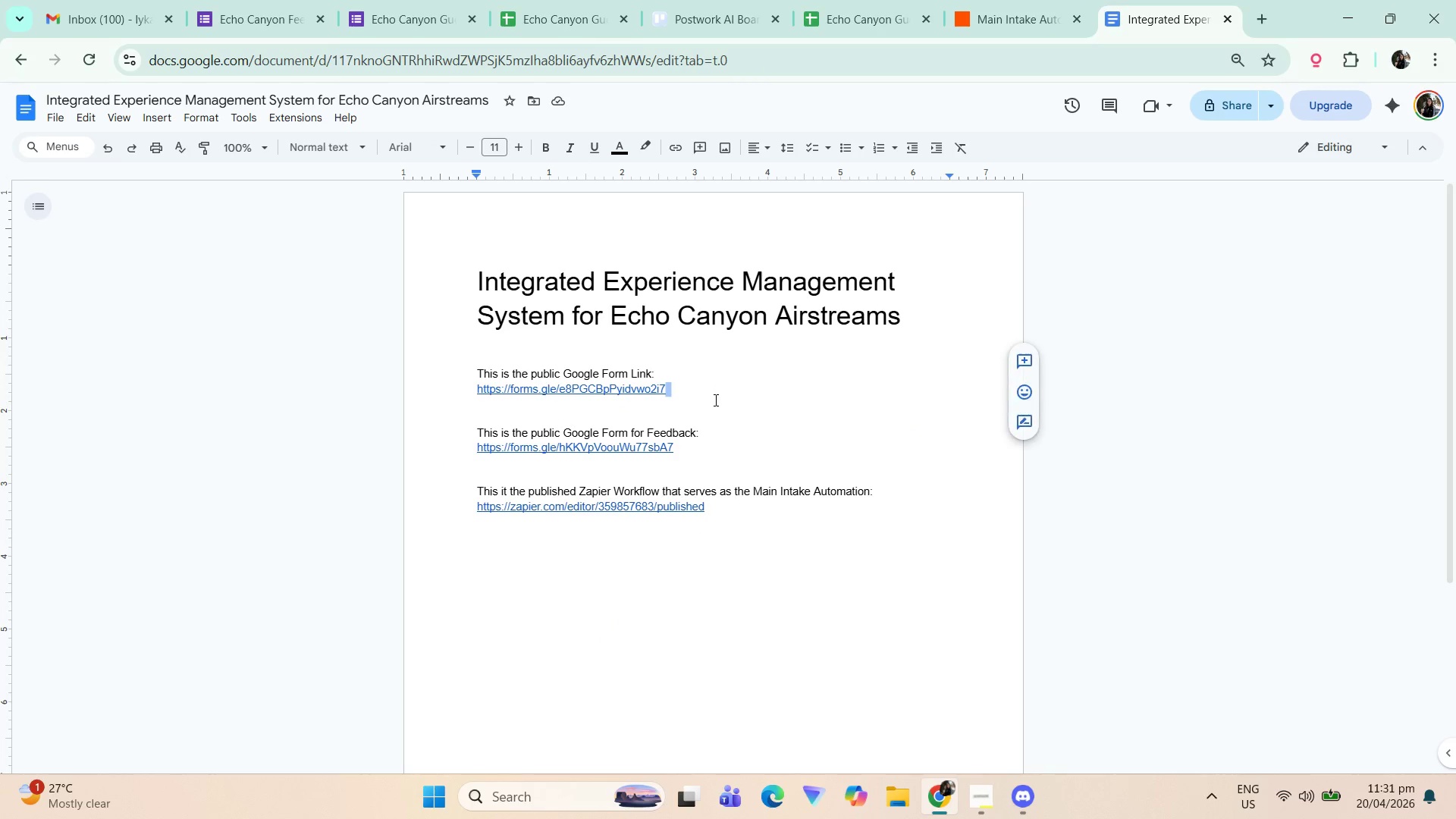 
left_click([729, 389])
 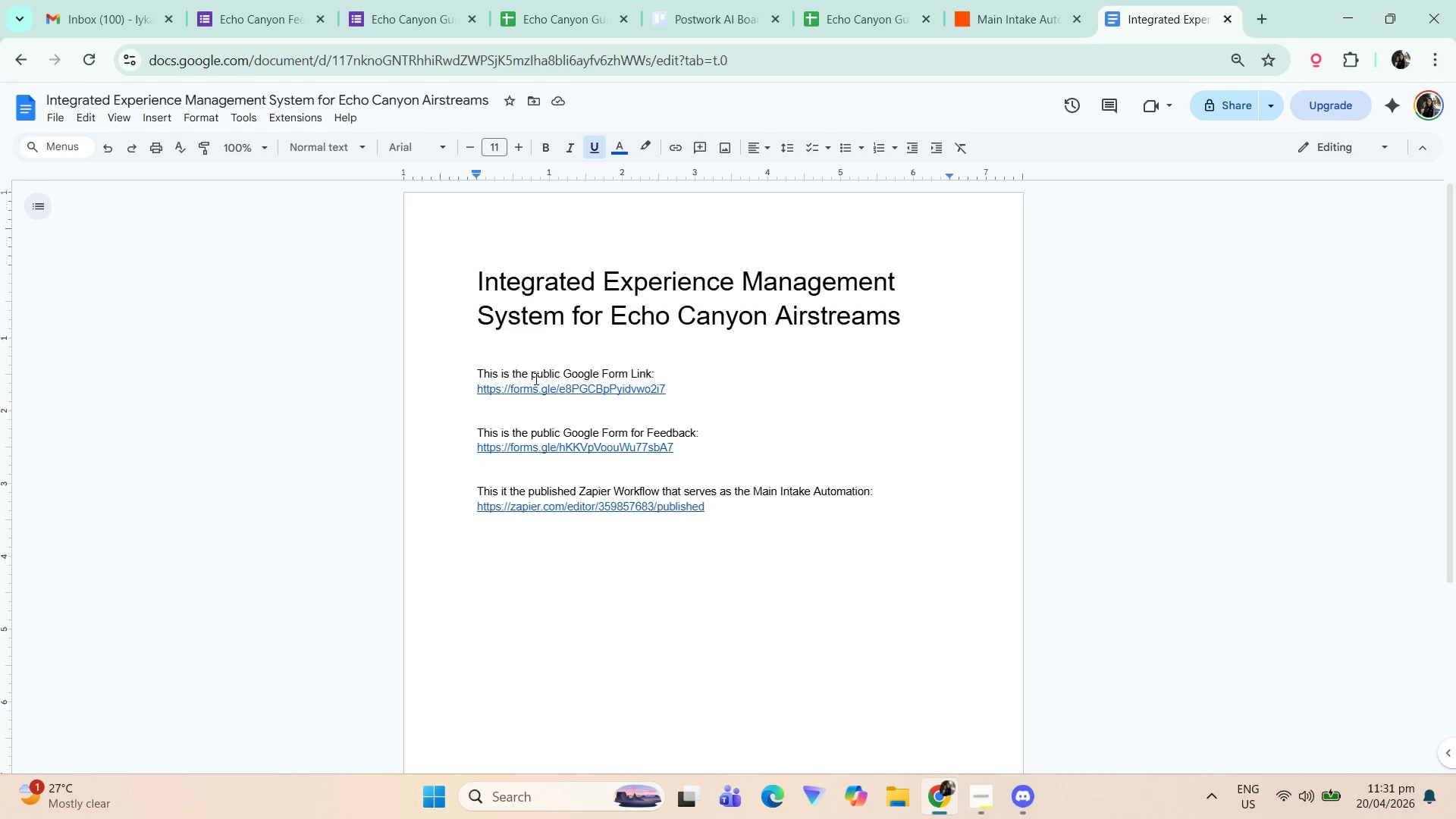 
key(Enter)
 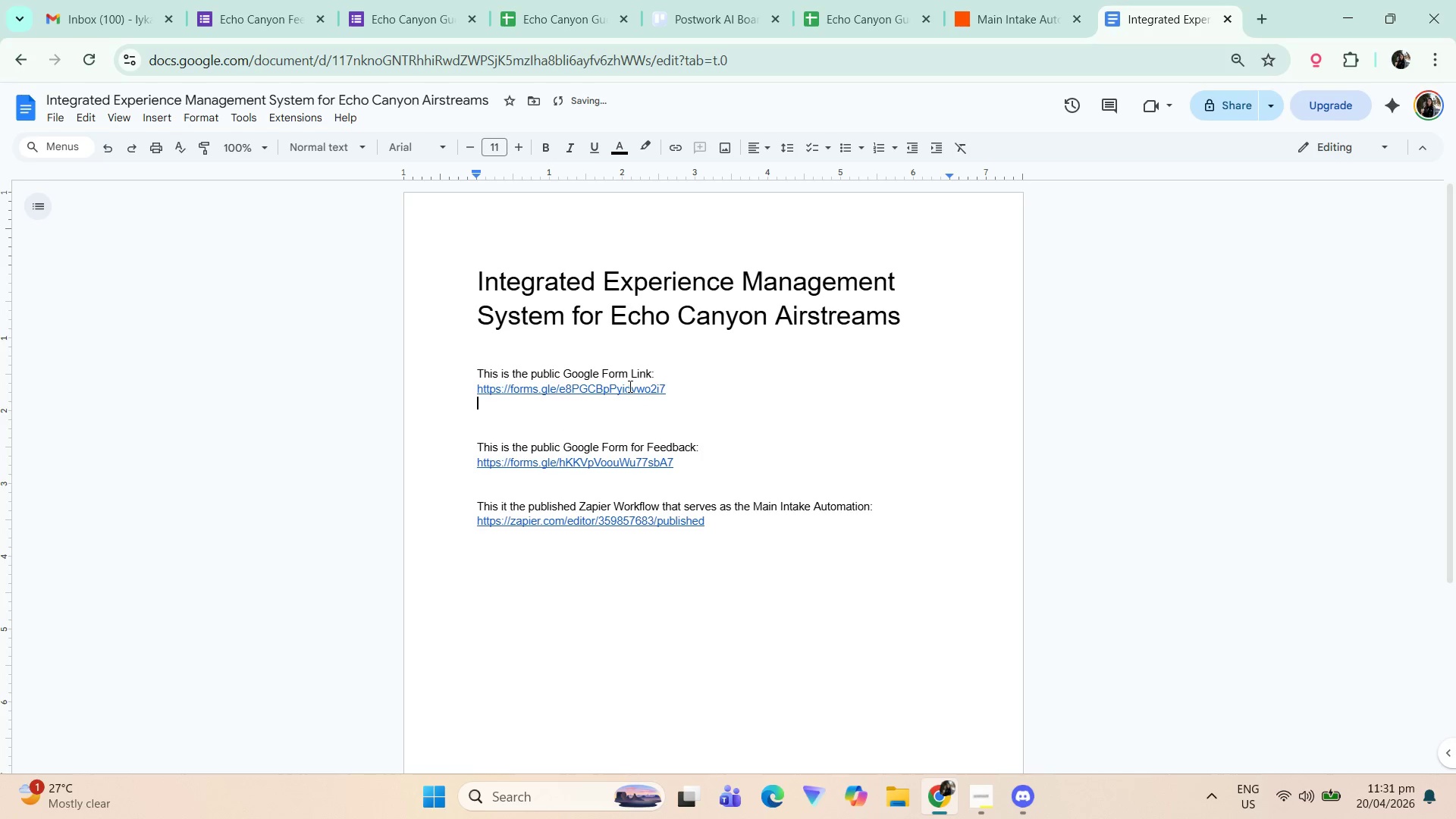 
key(Enter)
 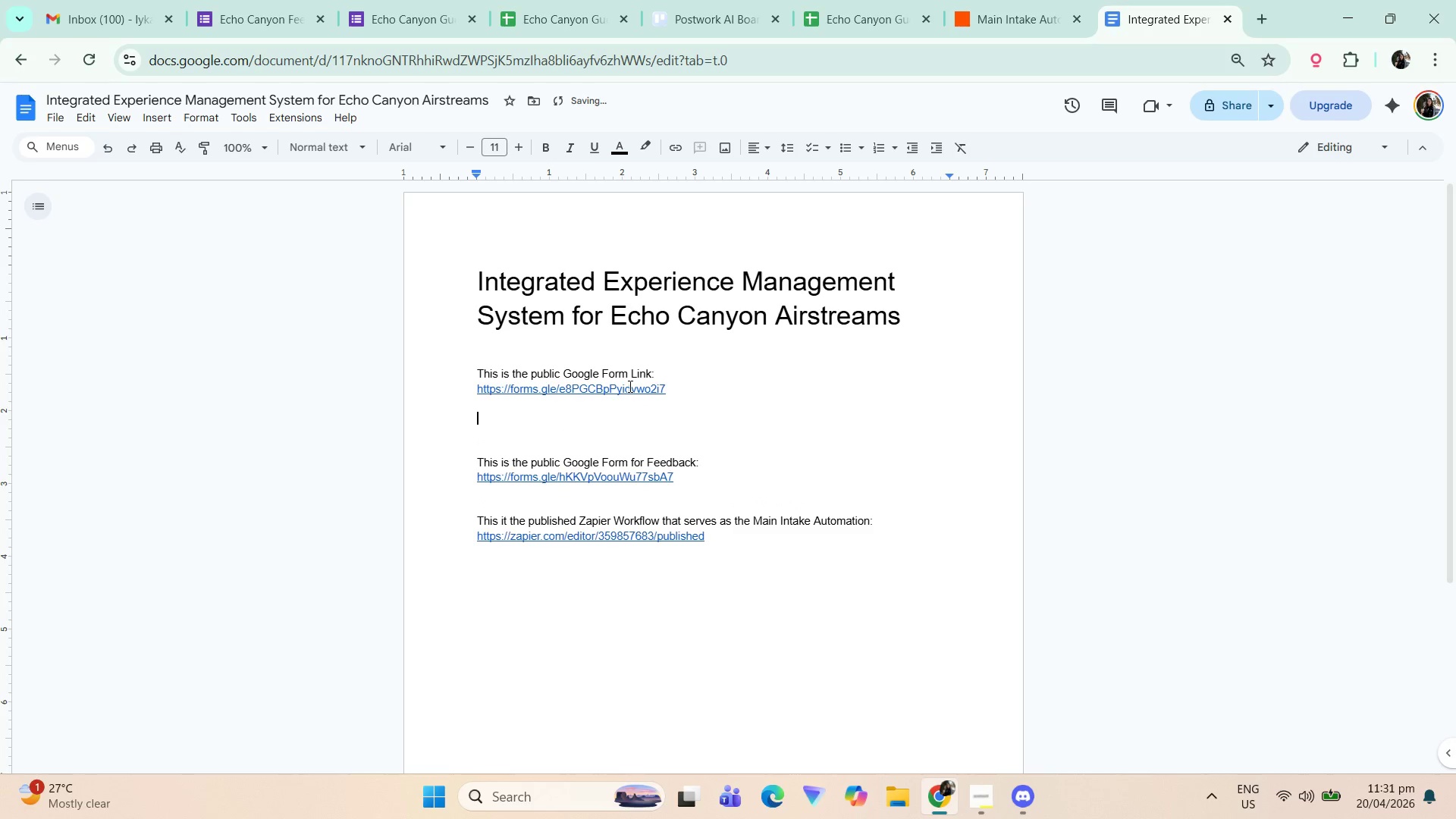 
type(This is the )
key(Backspace)
key(Backspace)
key(Backspace)
key(Backspace)
type(a)
key(Backspace)
type(the)
key(Backspace)
key(Backspace)
key(Backspace)
key(Backspace)
key(Backspace)
key(Backspace)
key(Backspace)
key(Backspace)
key(Backspace)
type(ere)
key(Backspace)
key(Backspace)
type(se are screenshots f)
key(Backspace)
key(Backspace)
type( of the Goof)
key(Backspace)
type(g F)
key(Backspace)
key(Backspace)
key(Backspace)
type(l)
key(Backspace)
key(Backspace)
type(g)
key(Backspace)
type(ogle FOrm)
key(Backspace)
key(Backspace)
key(Backspace)
type(orm questionnairesL)
 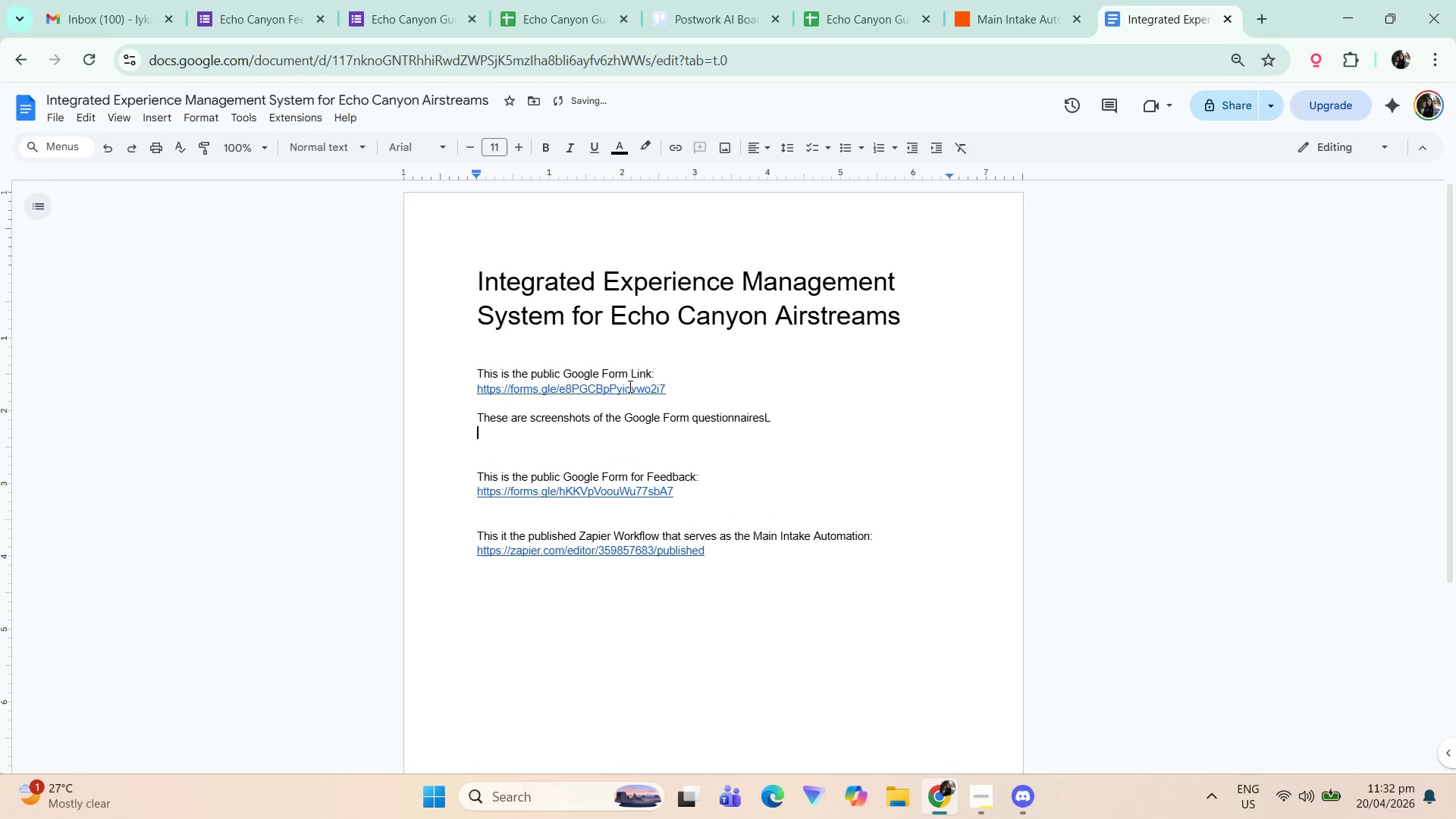 
 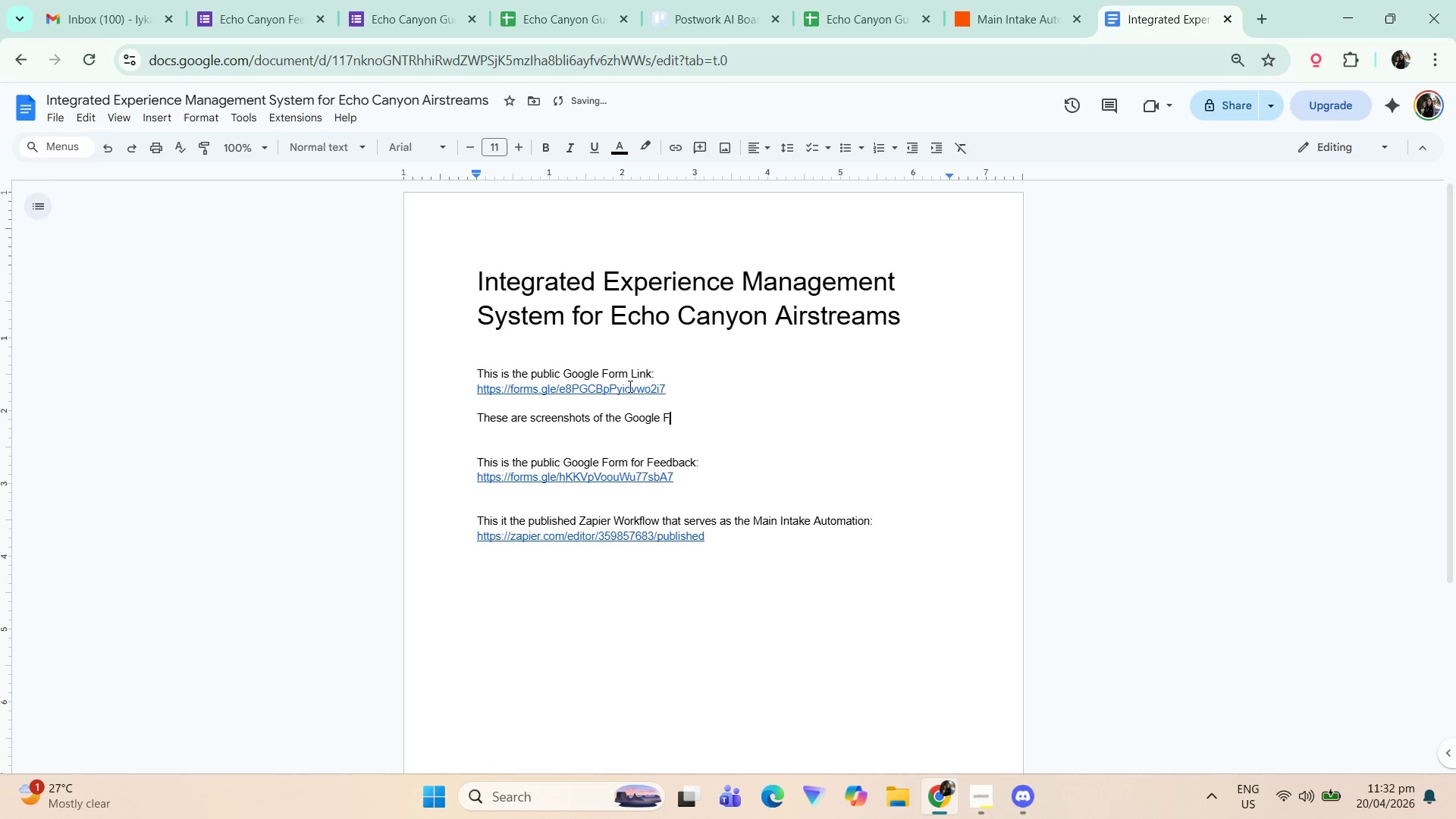 
key(Enter)
 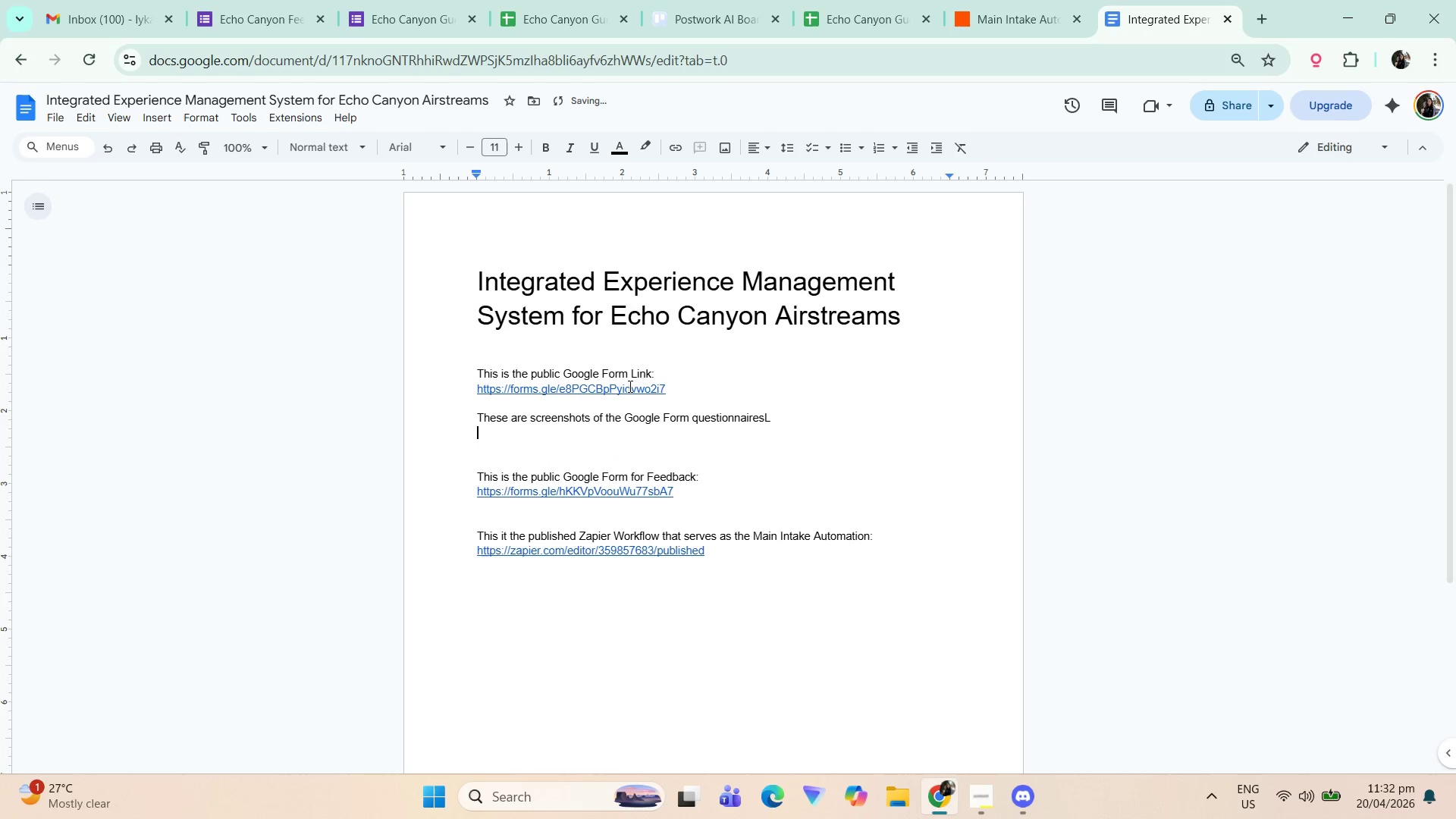 
key(Backspace)
 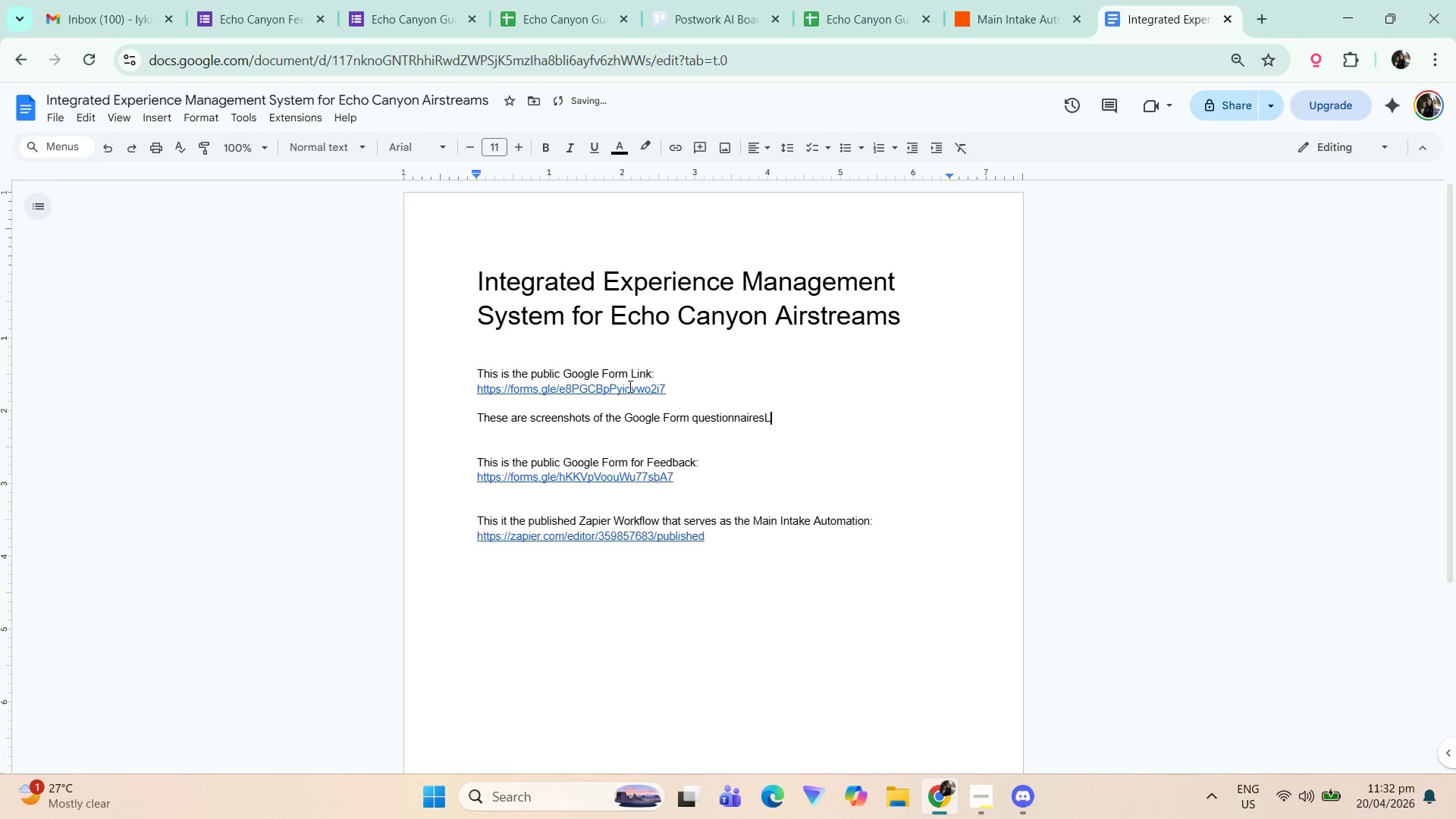 
key(Backspace)
 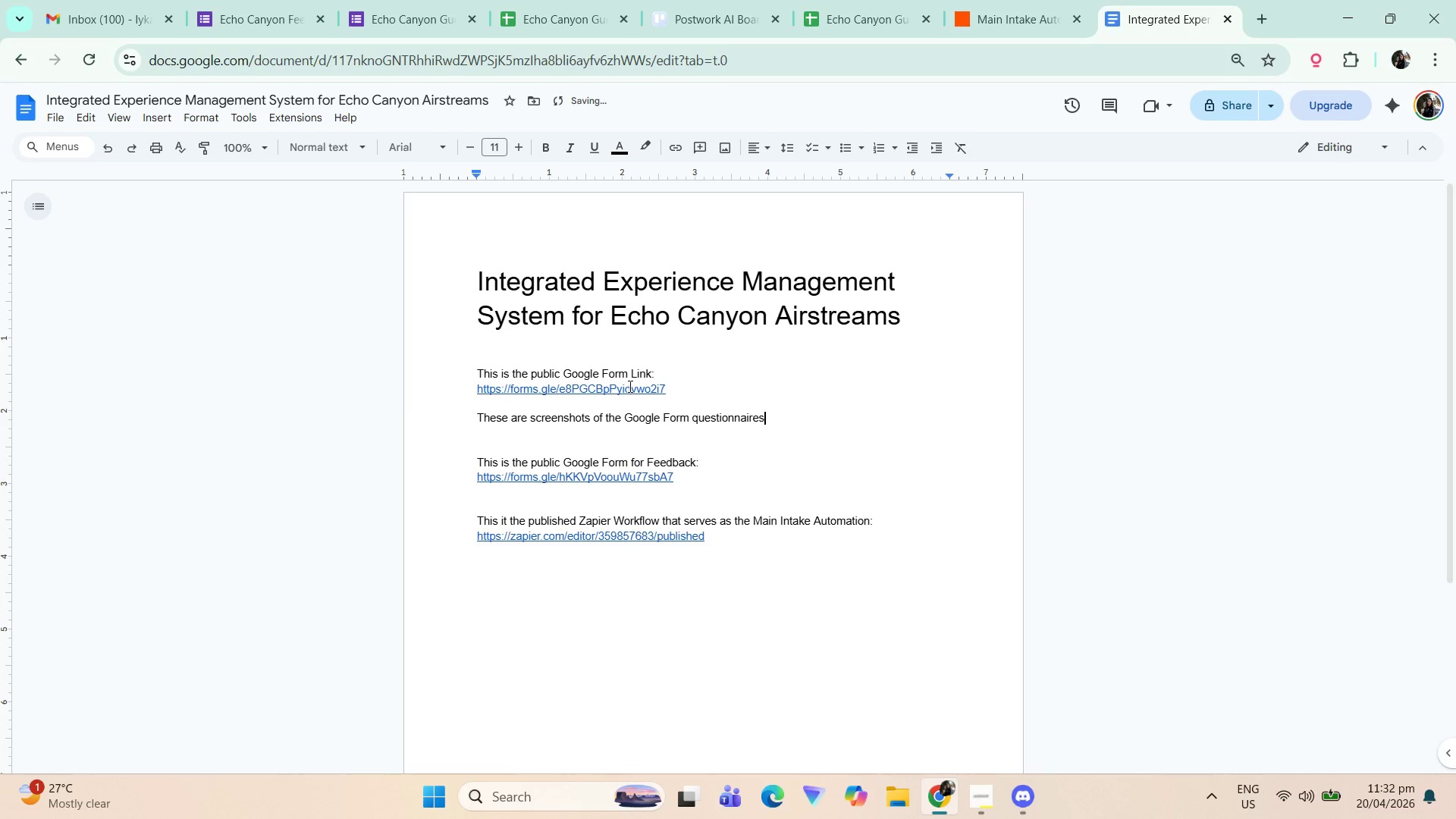 
key(Backspace)
 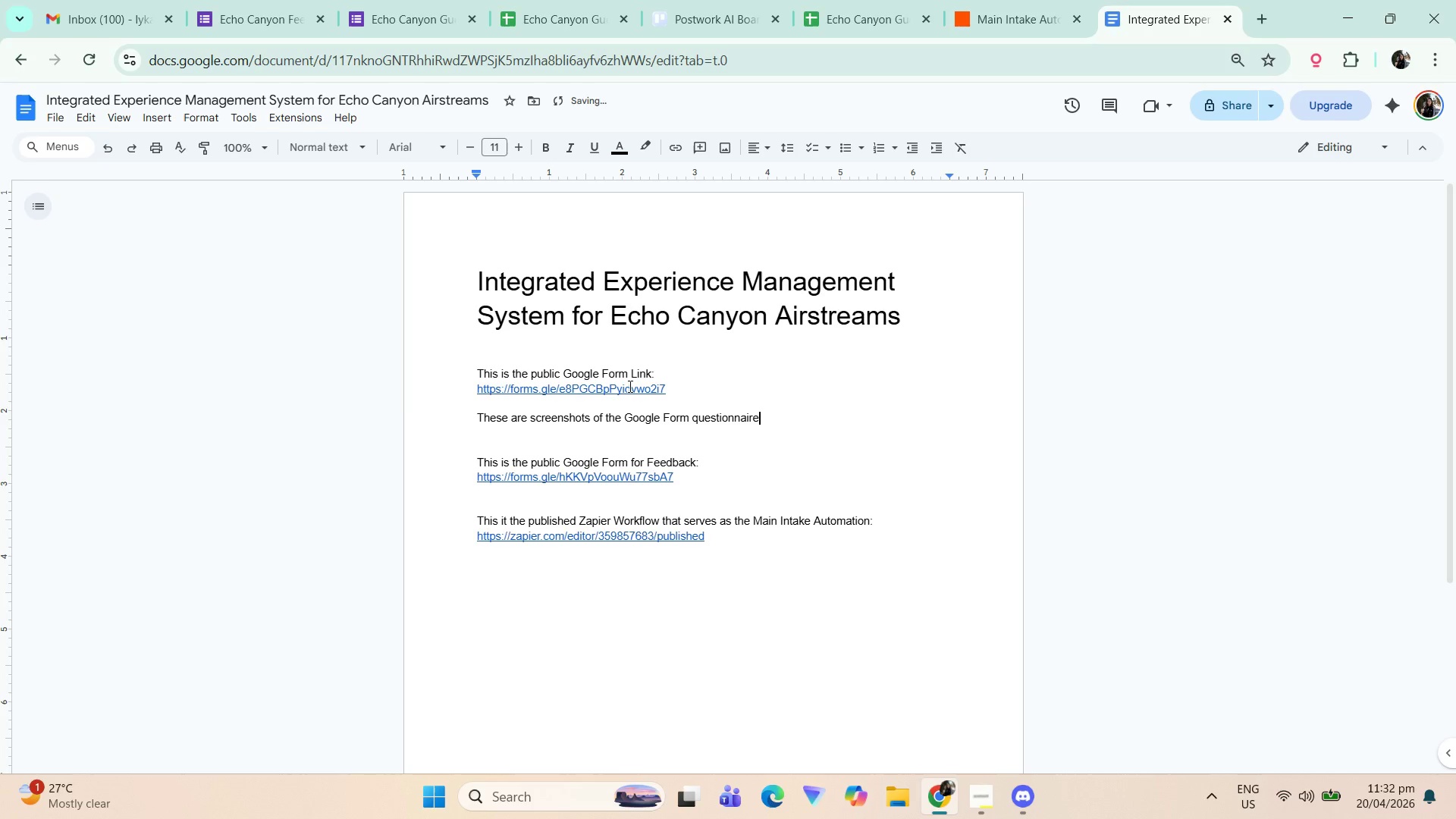 
key(S)
 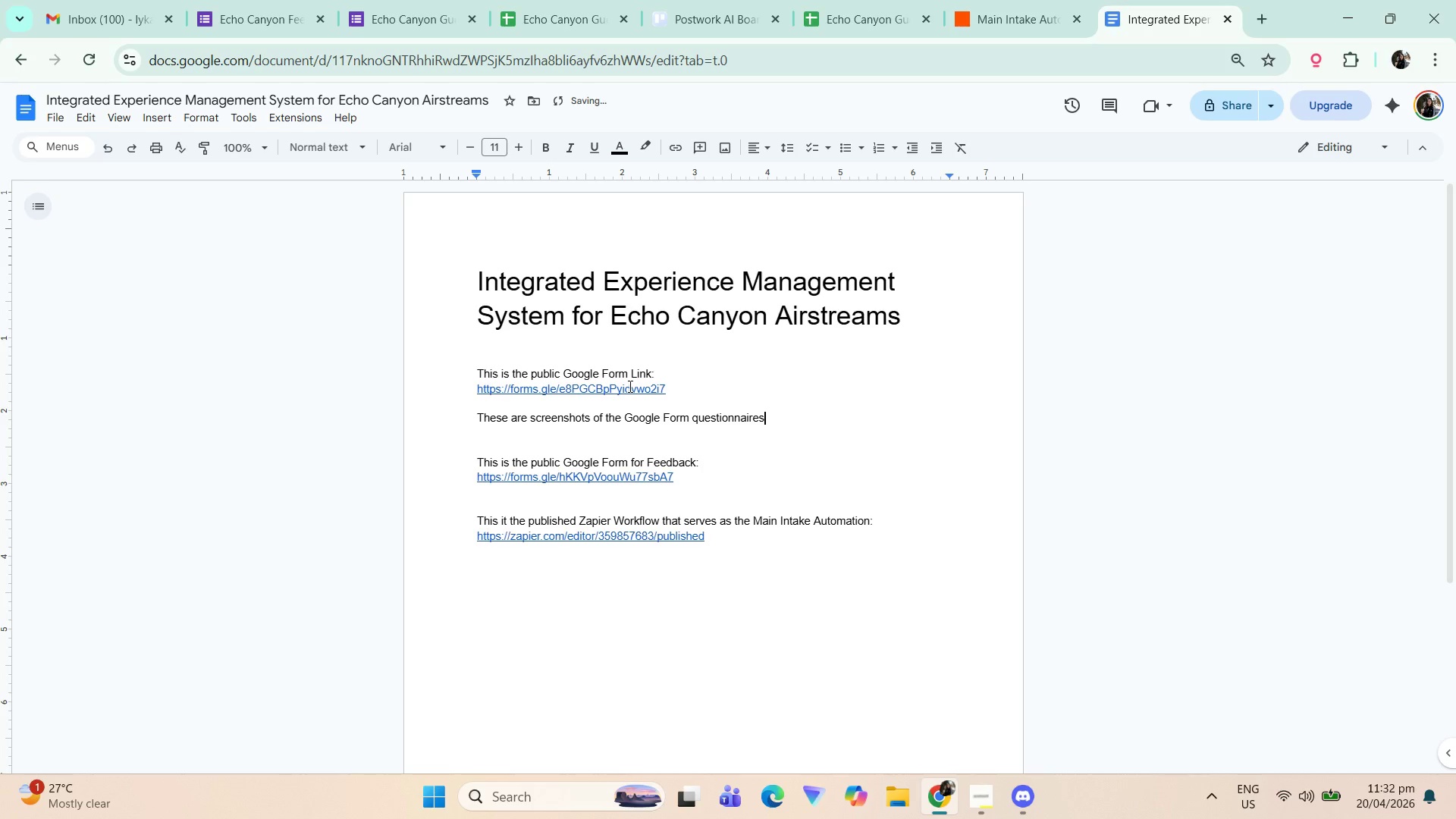 
key(Shift+ShiftLeft)
 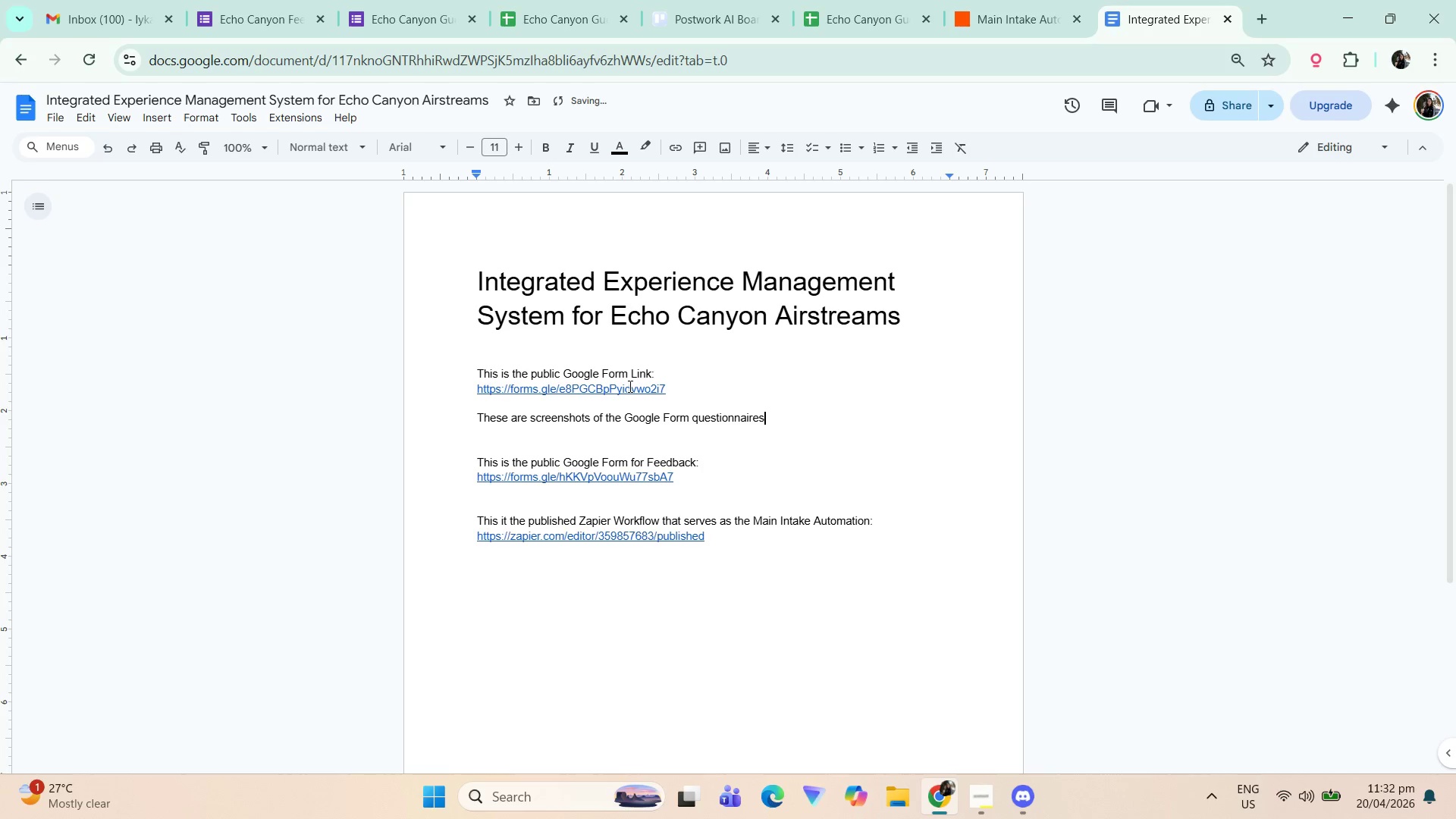 
key(Shift+Semicolon)
 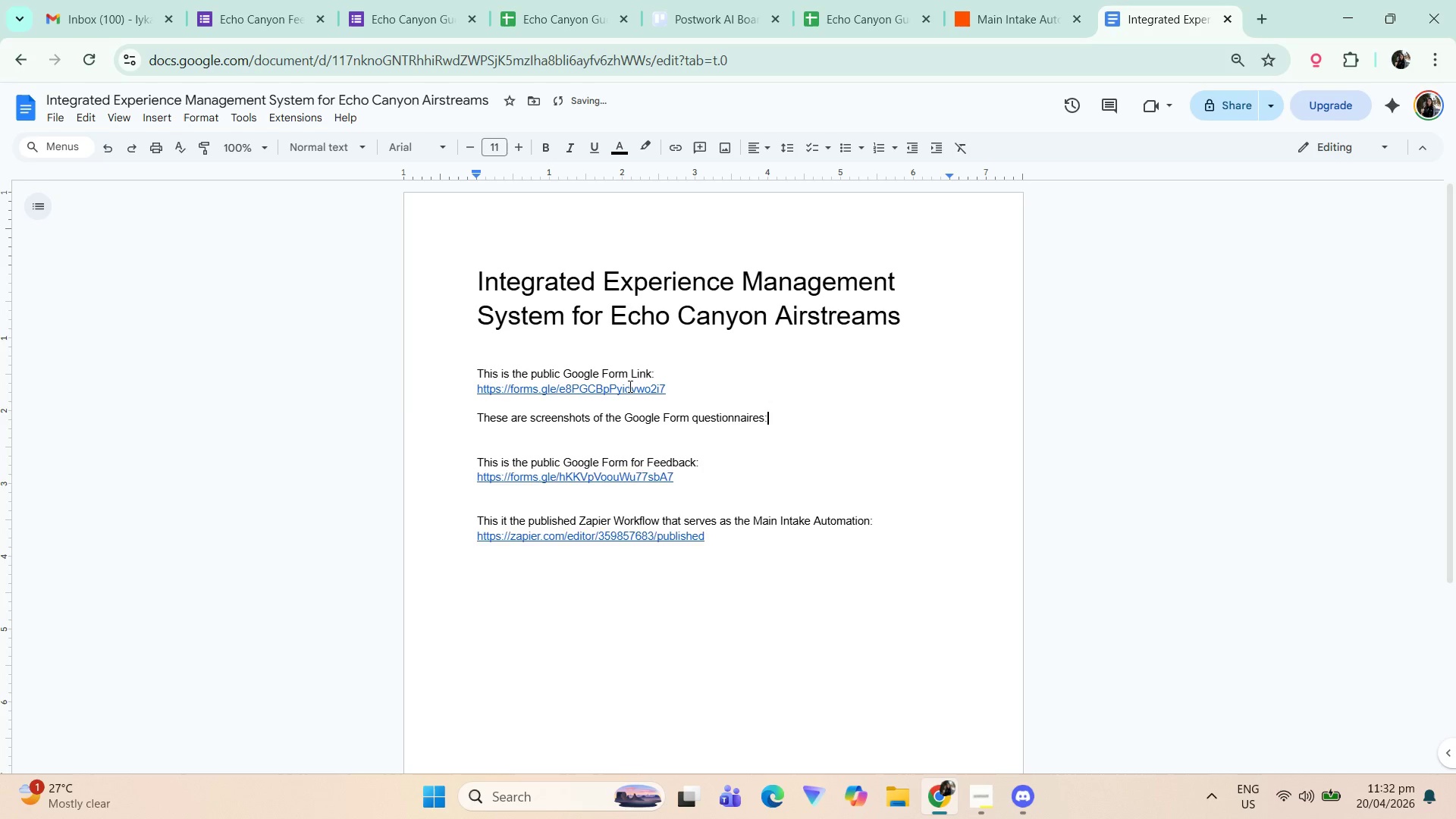 
key(Enter)
 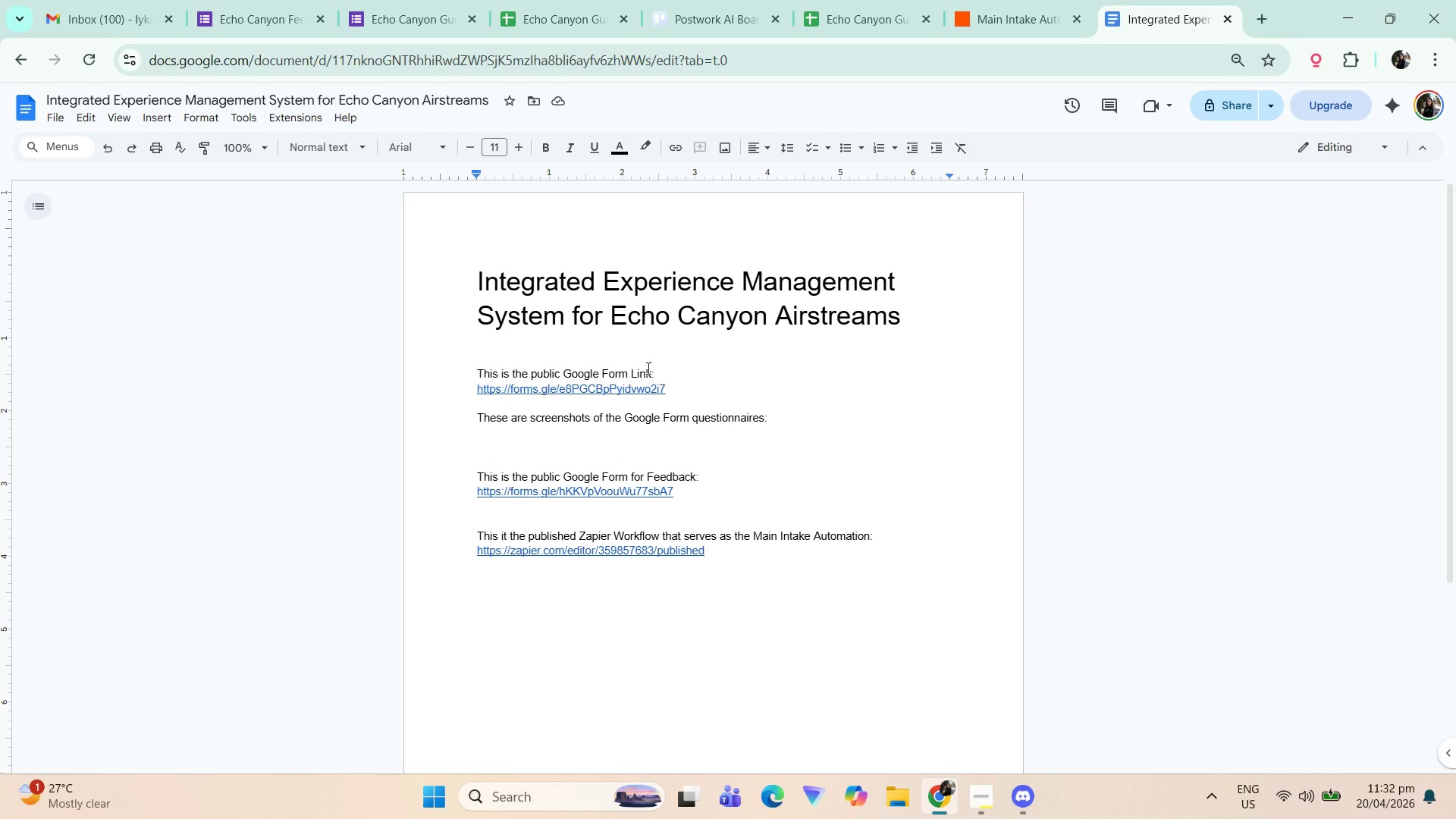 
wait(11.86)
 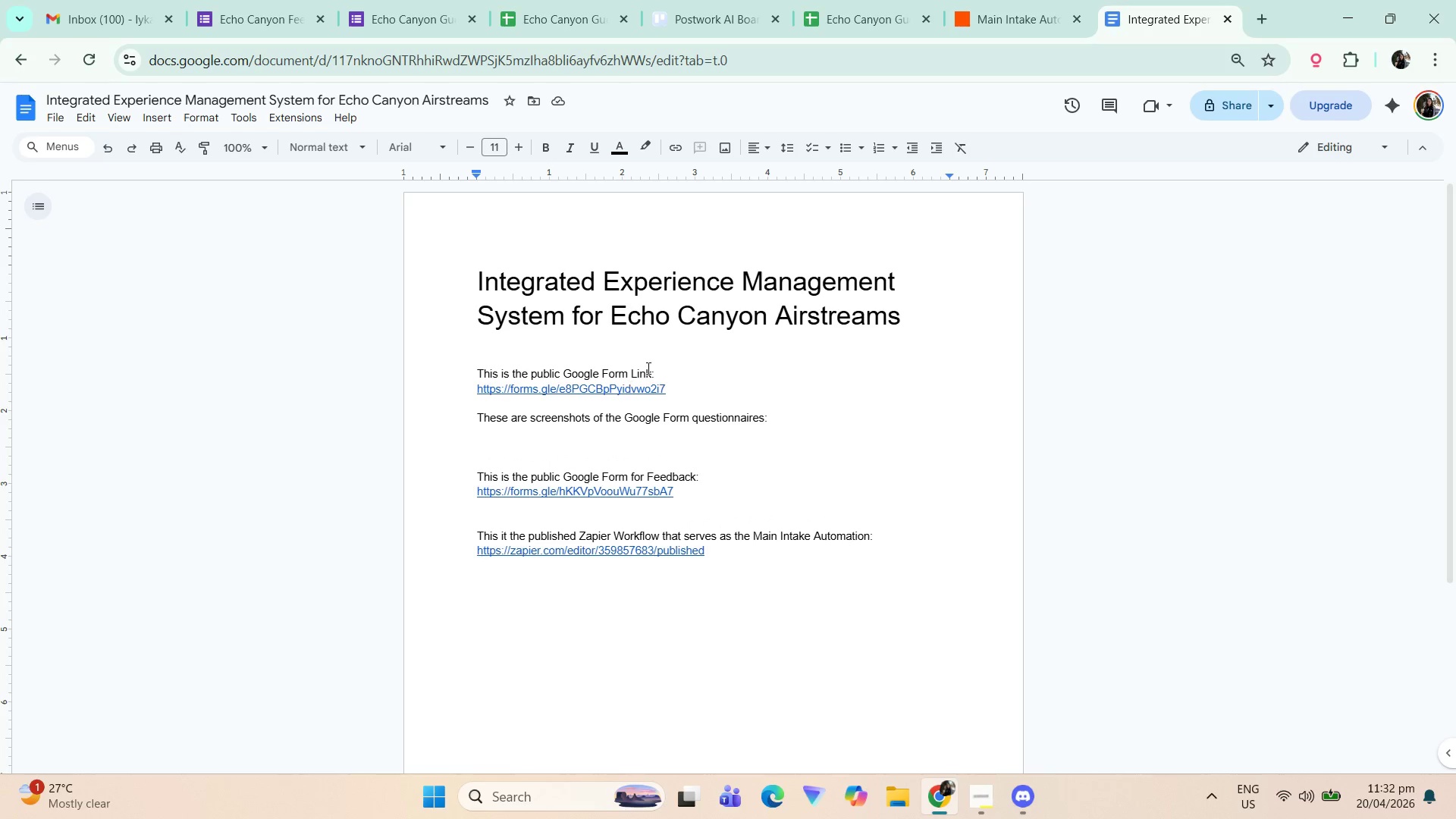 
left_click([422, 0])
 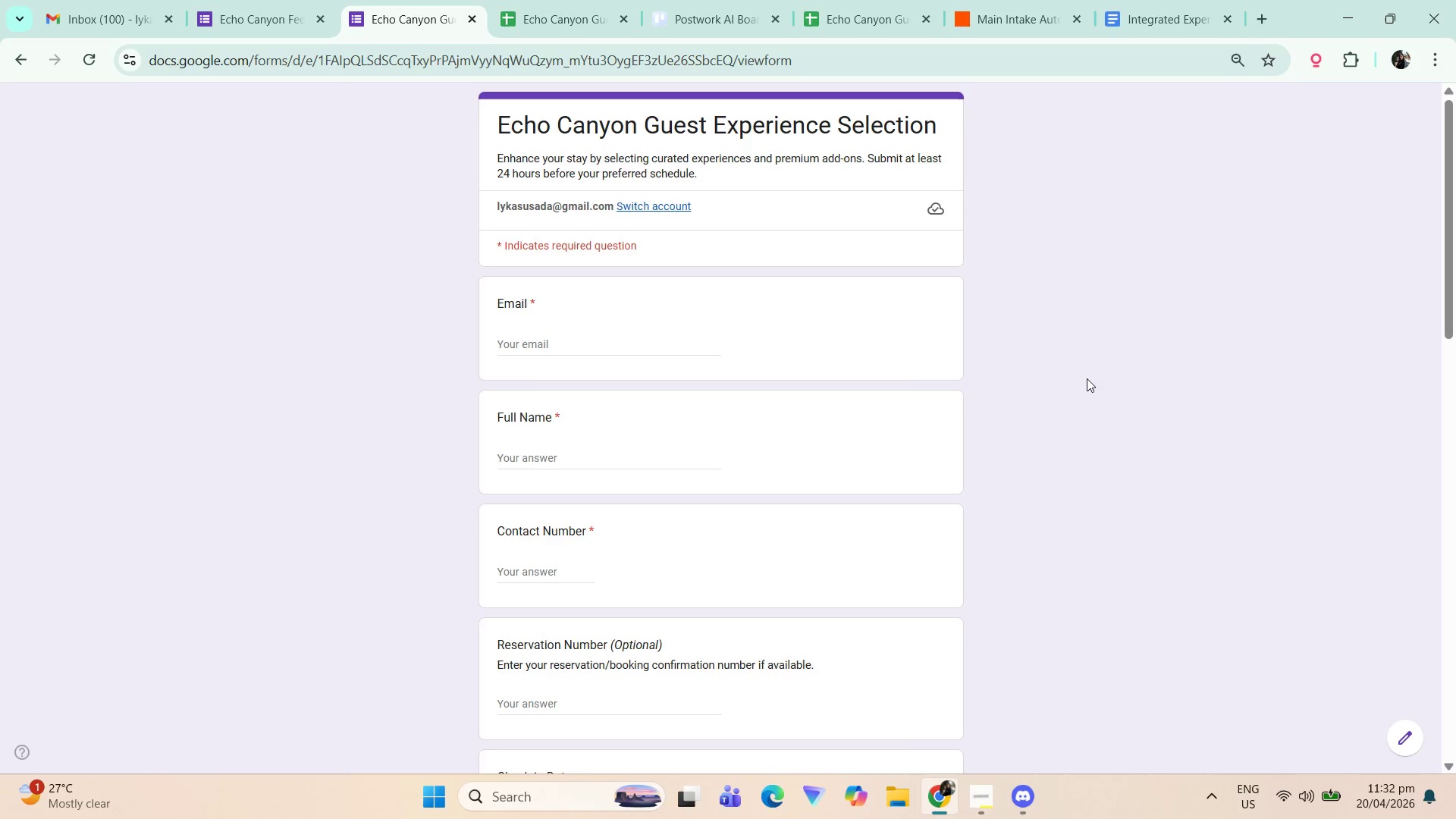 
hold_key(key=ControlLeft, duration=0.75)
scroll: coordinate [1179, 369], scroll_direction: down, amount: 1.0
 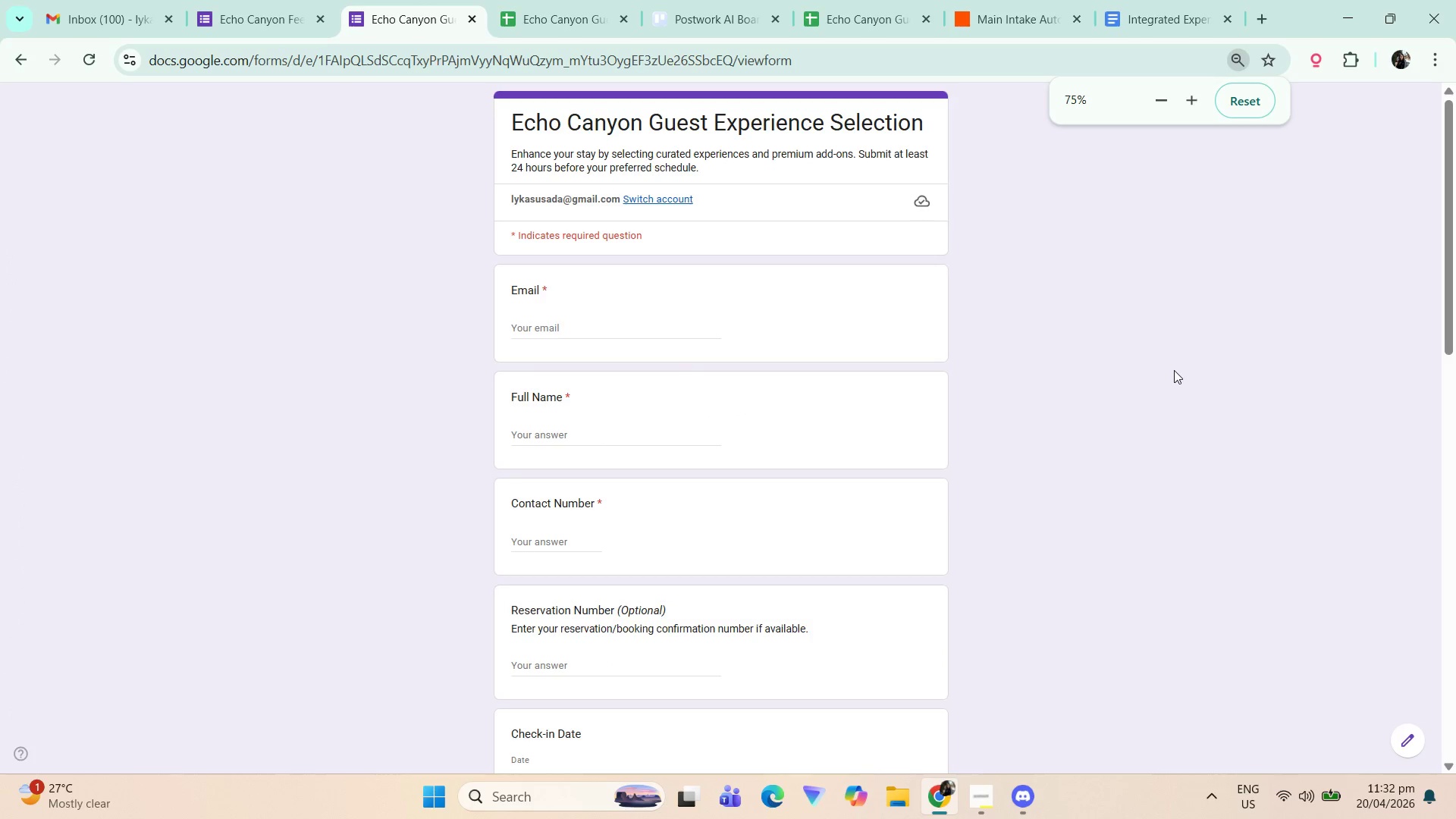 
hold_key(key=ControlLeft, duration=0.95)
scroll: coordinate [1173, 372], scroll_direction: down, amount: 1.0
 